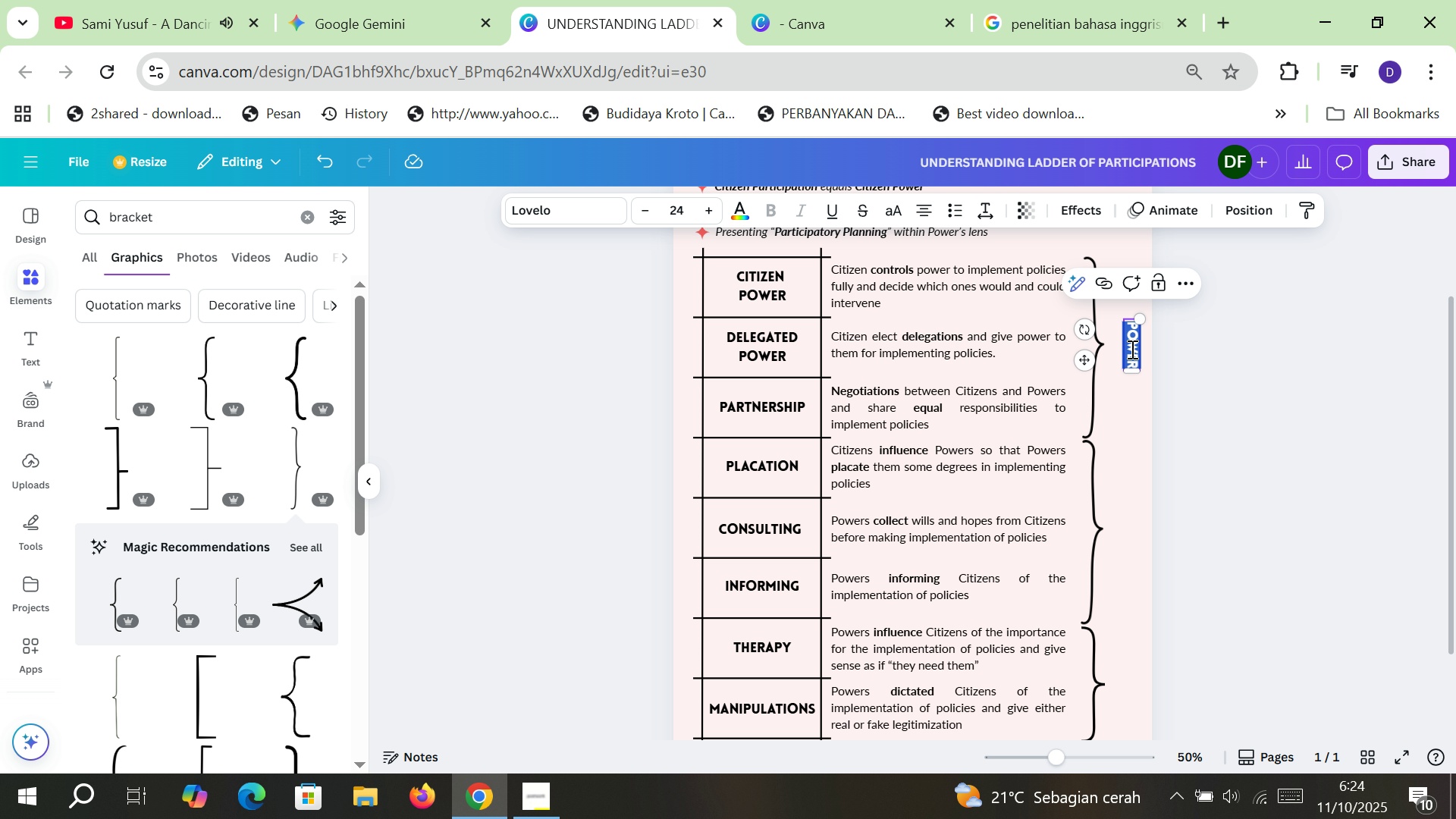 
type(CITIZIEN POWE)
key(Backspace)
key(Backspace)
key(Backspace)
key(Backspace)
type(CONTROL)
 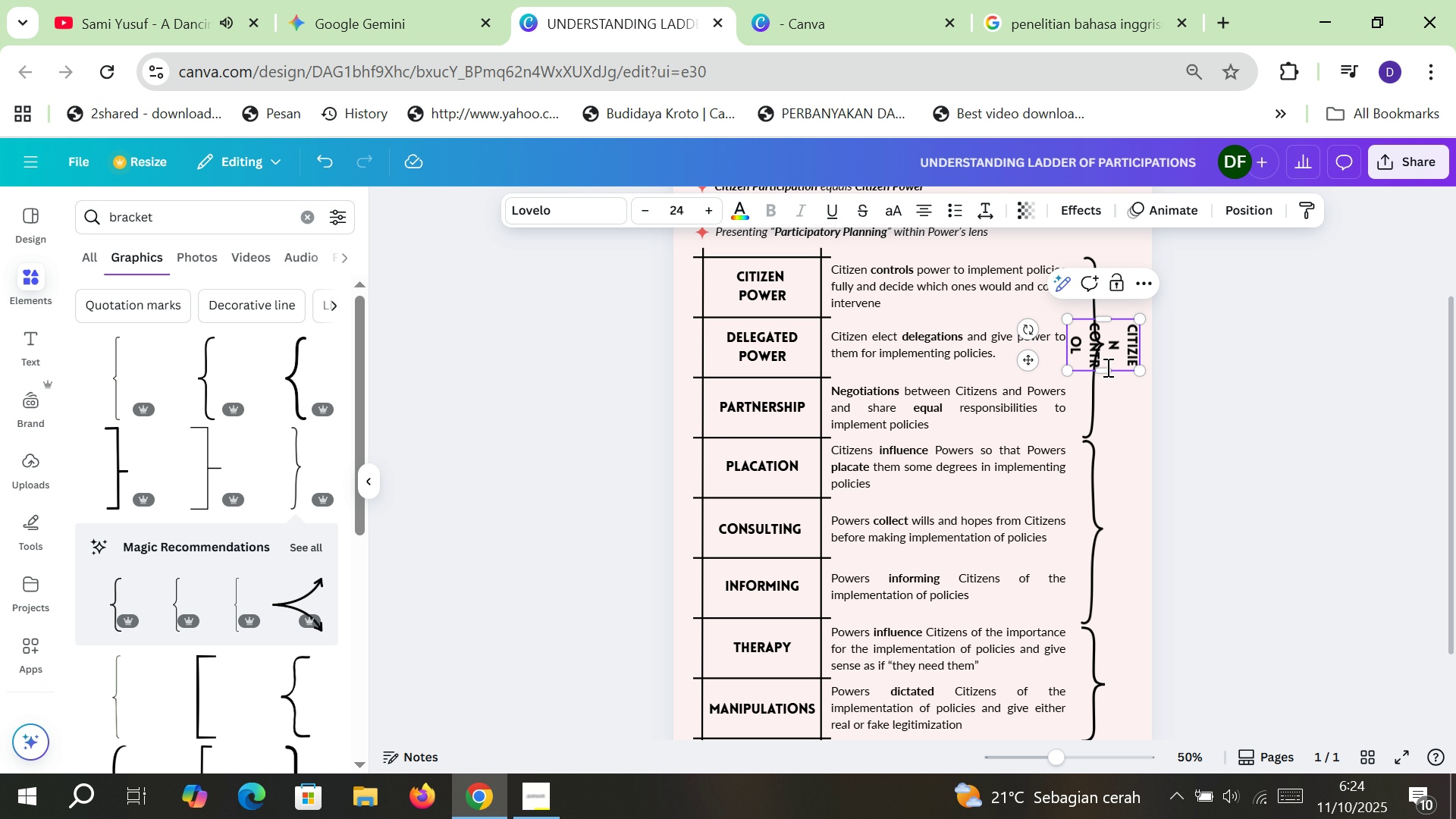 
left_click_drag(start_coordinate=[1105, 375], to_coordinate=[1114, 453])
 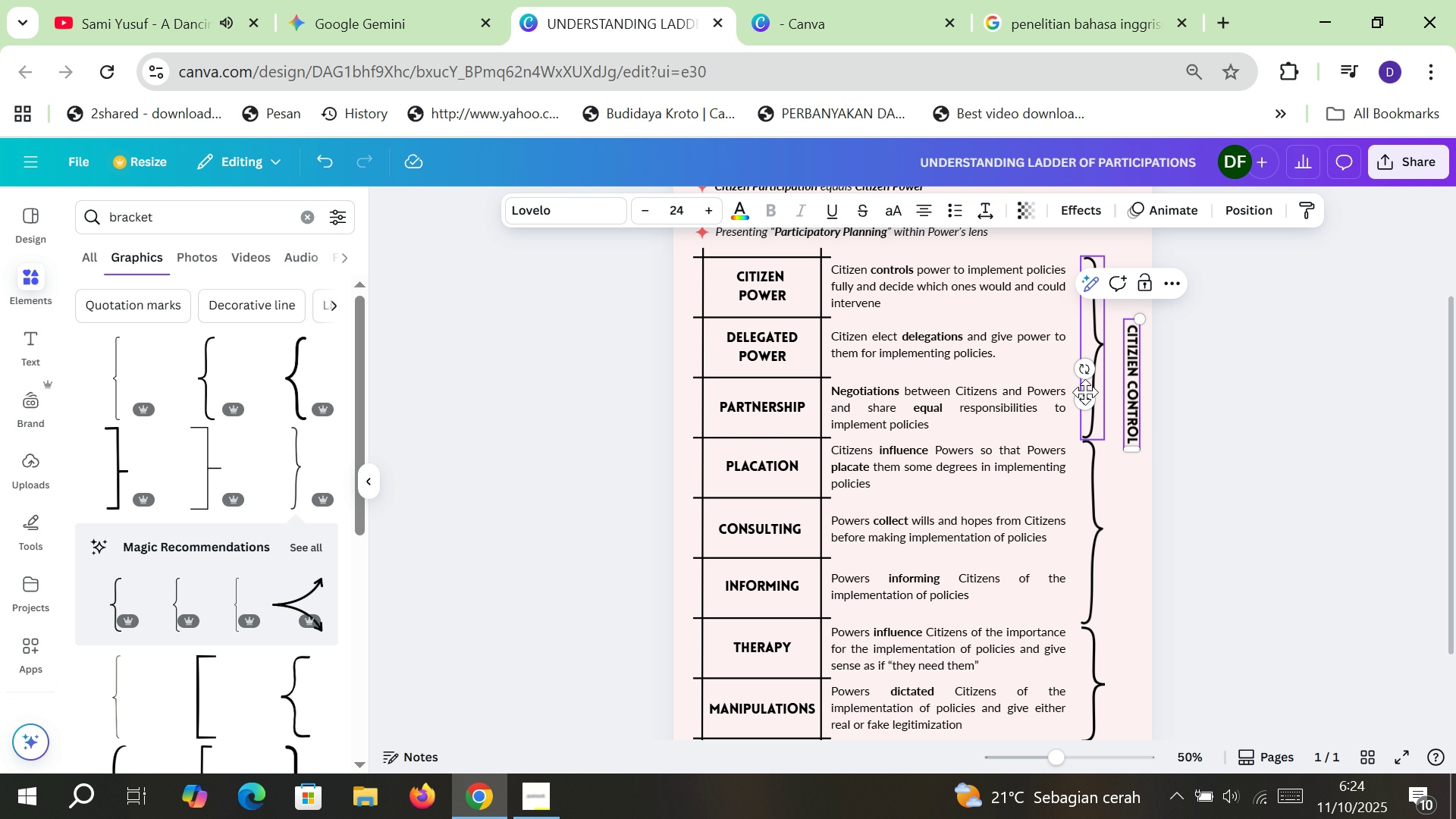 
left_click_drag(start_coordinate=[1086, 397], to_coordinate=[1075, 359])
 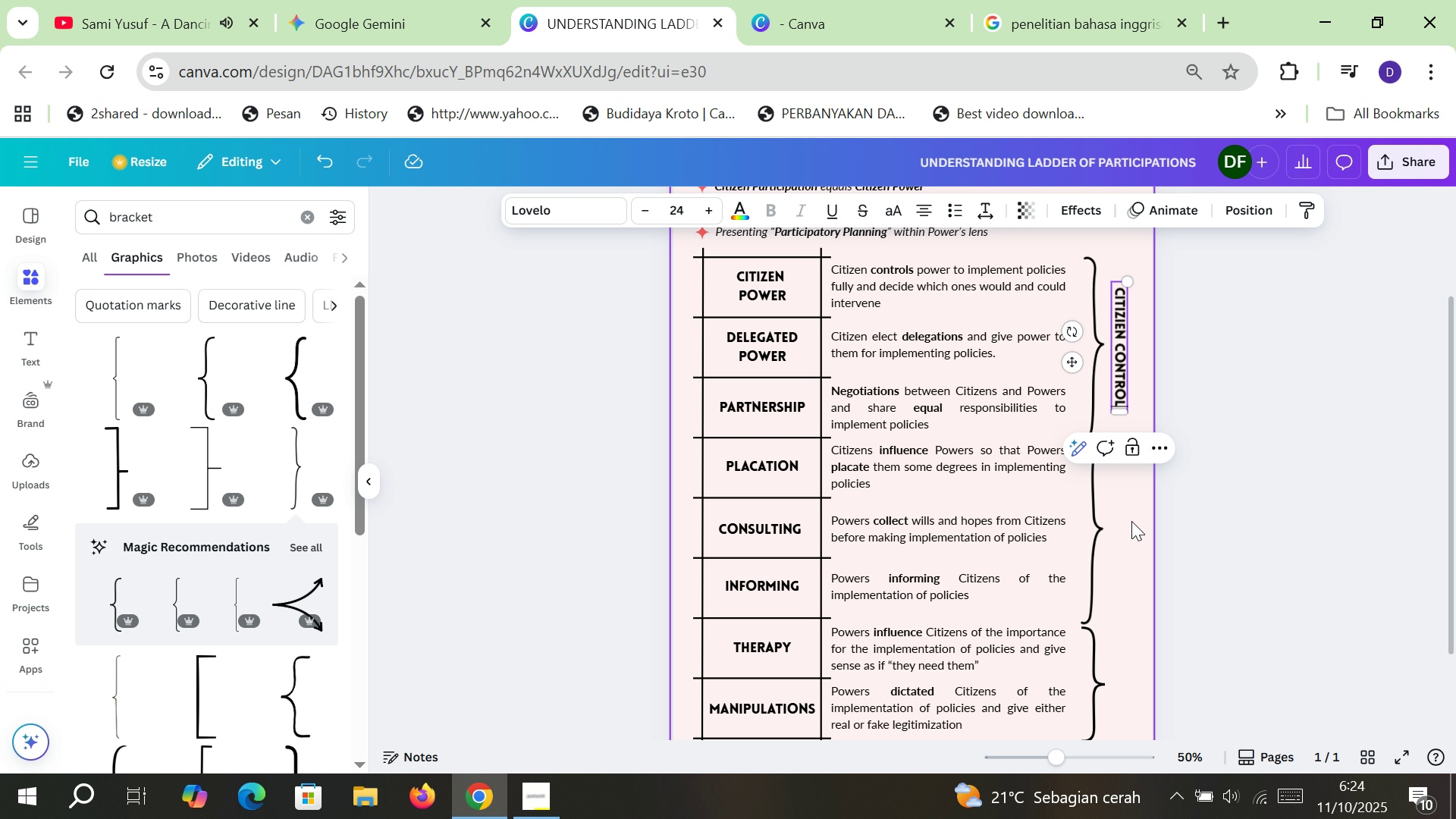 
left_click([1131, 521])
 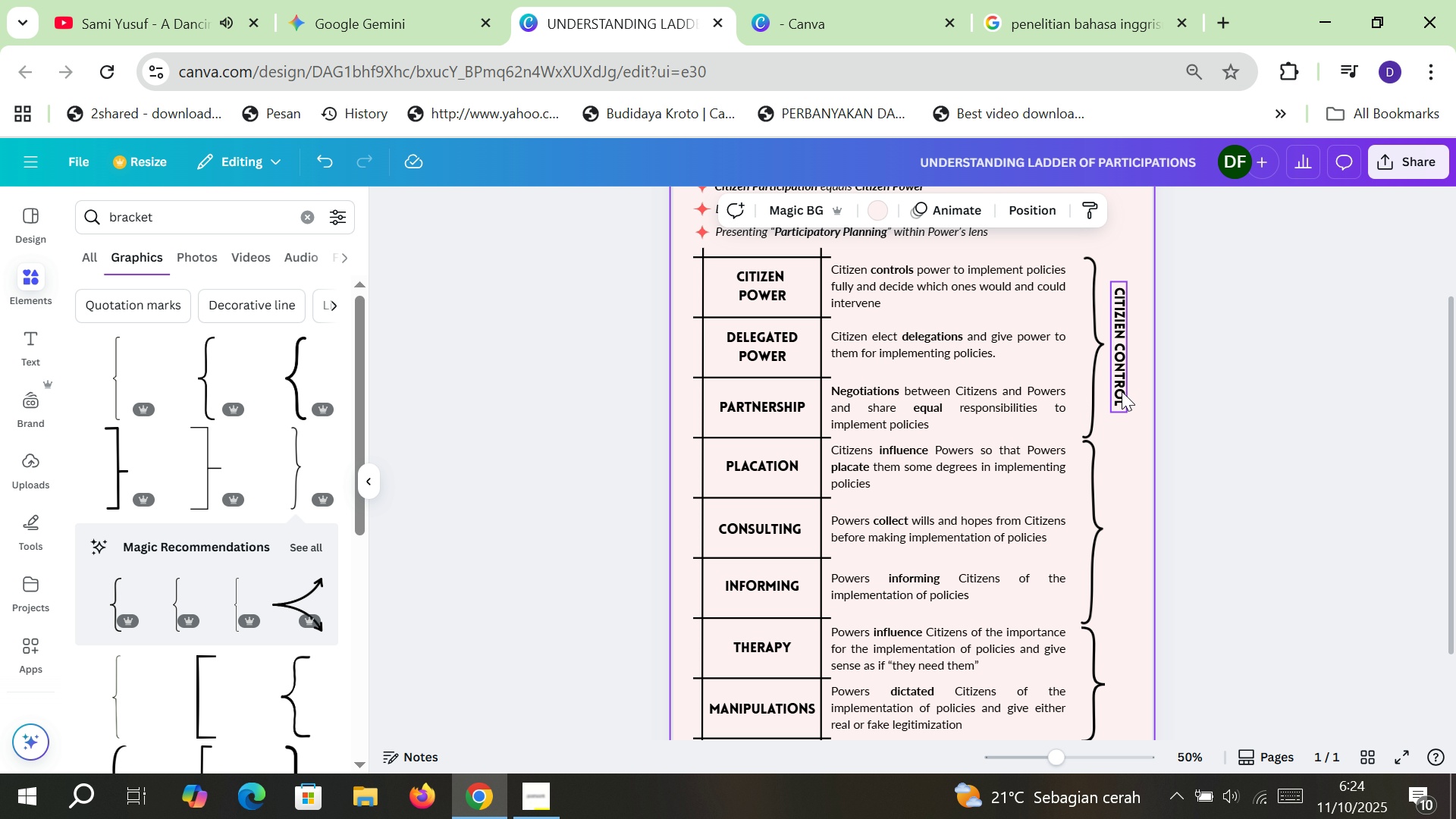 
left_click([1122, 391])
 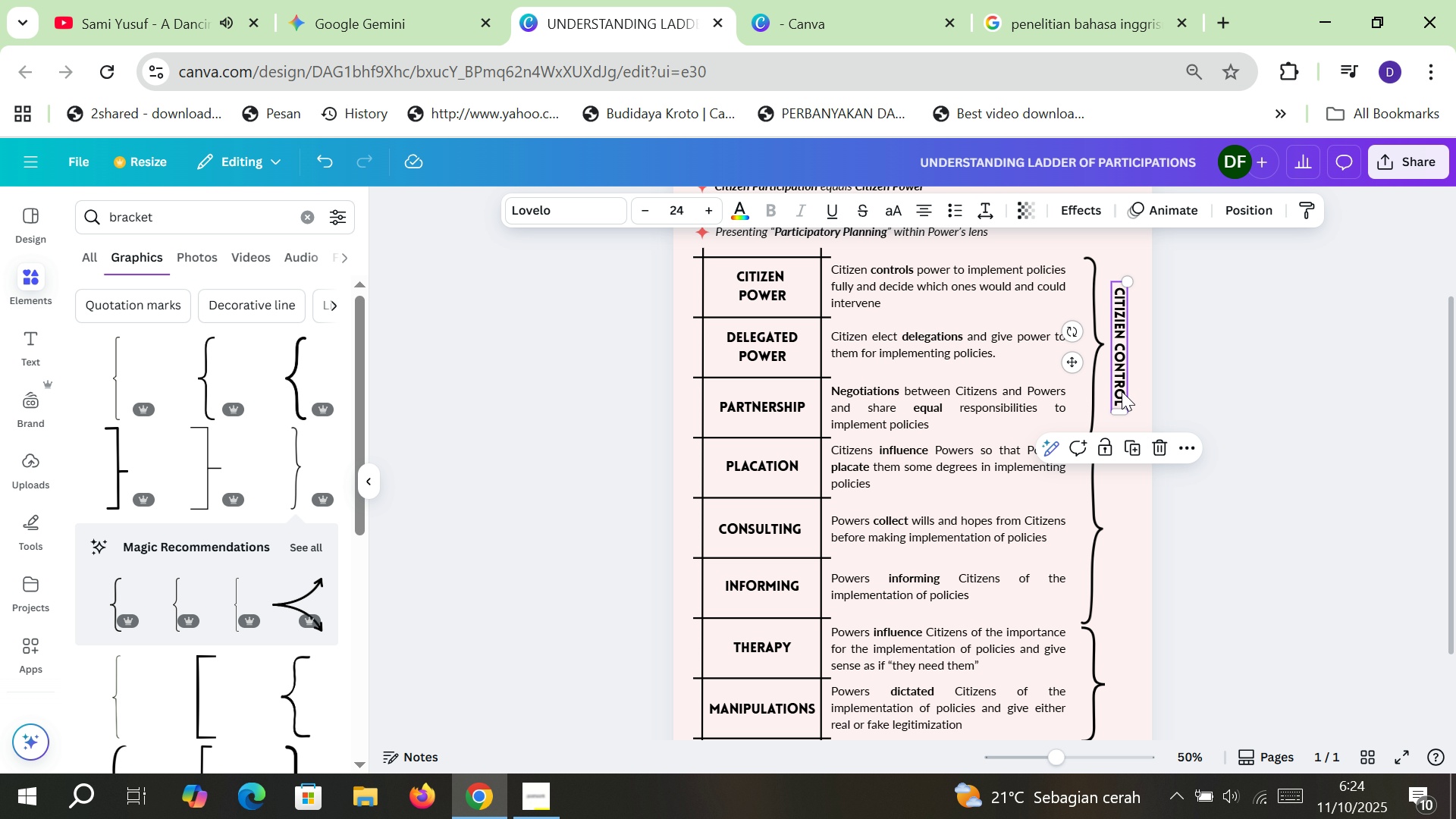 
key(Control+C)
 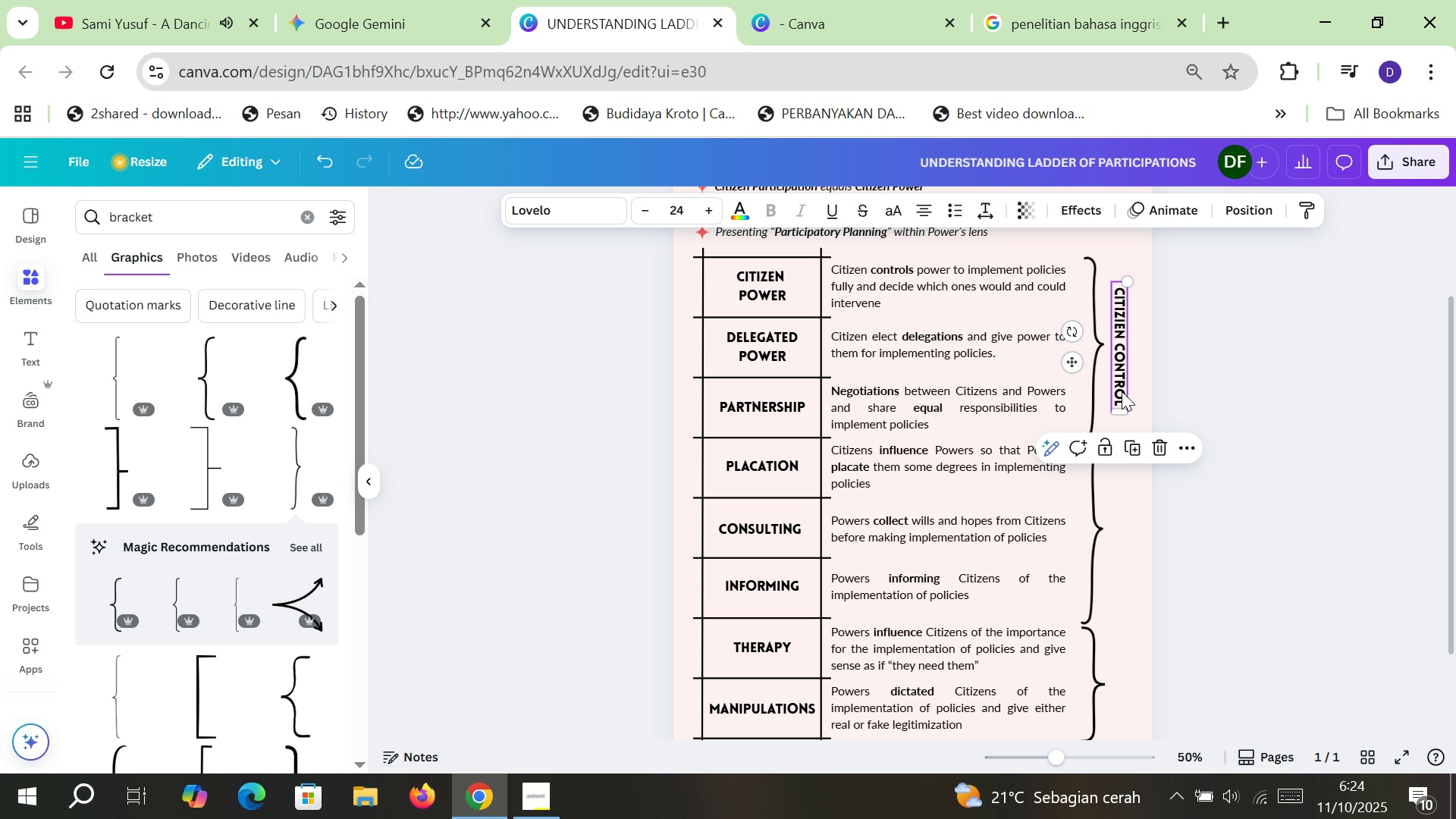 
key(Control+ControlLeft)
 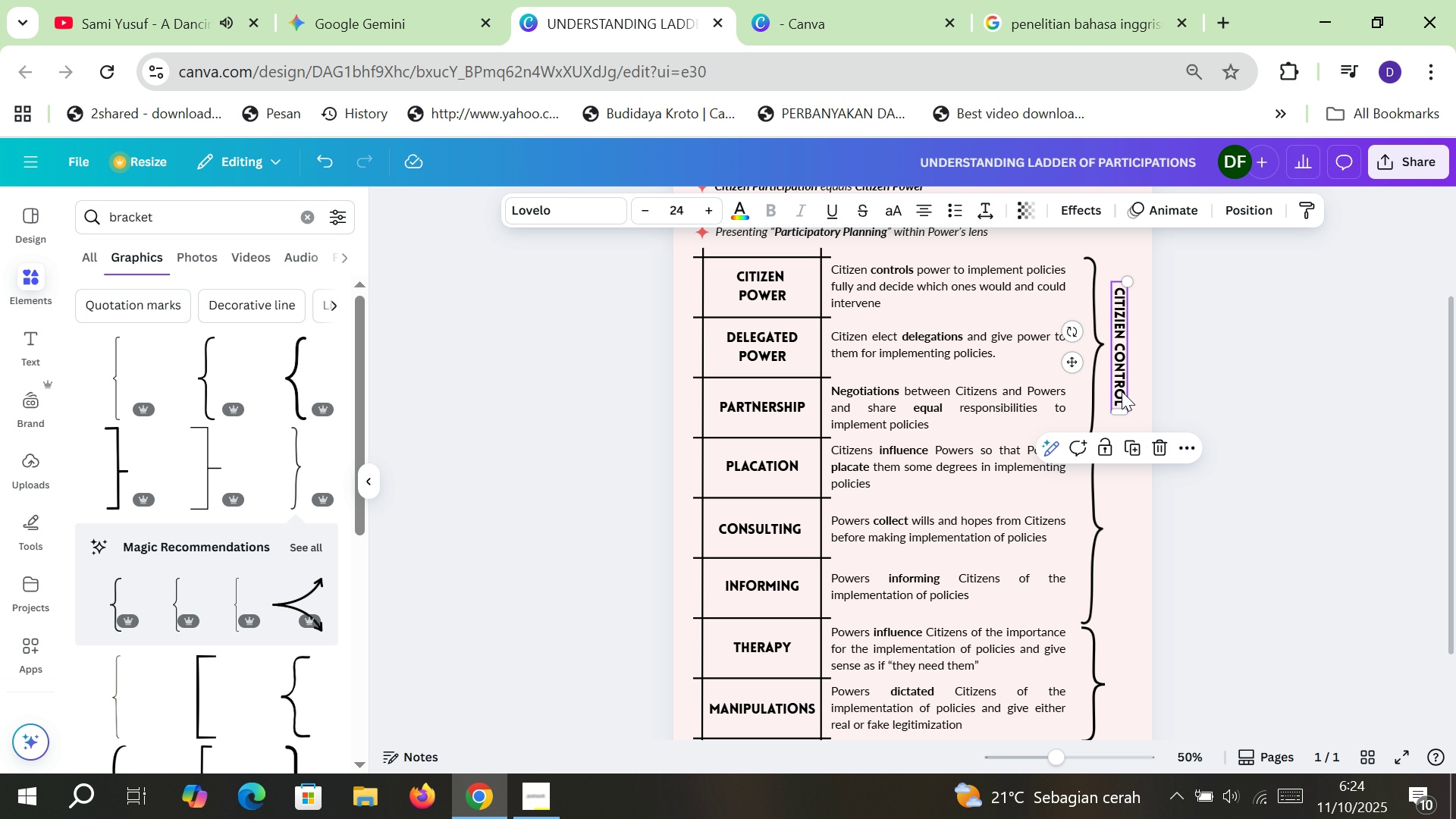 
key(Control+V)
 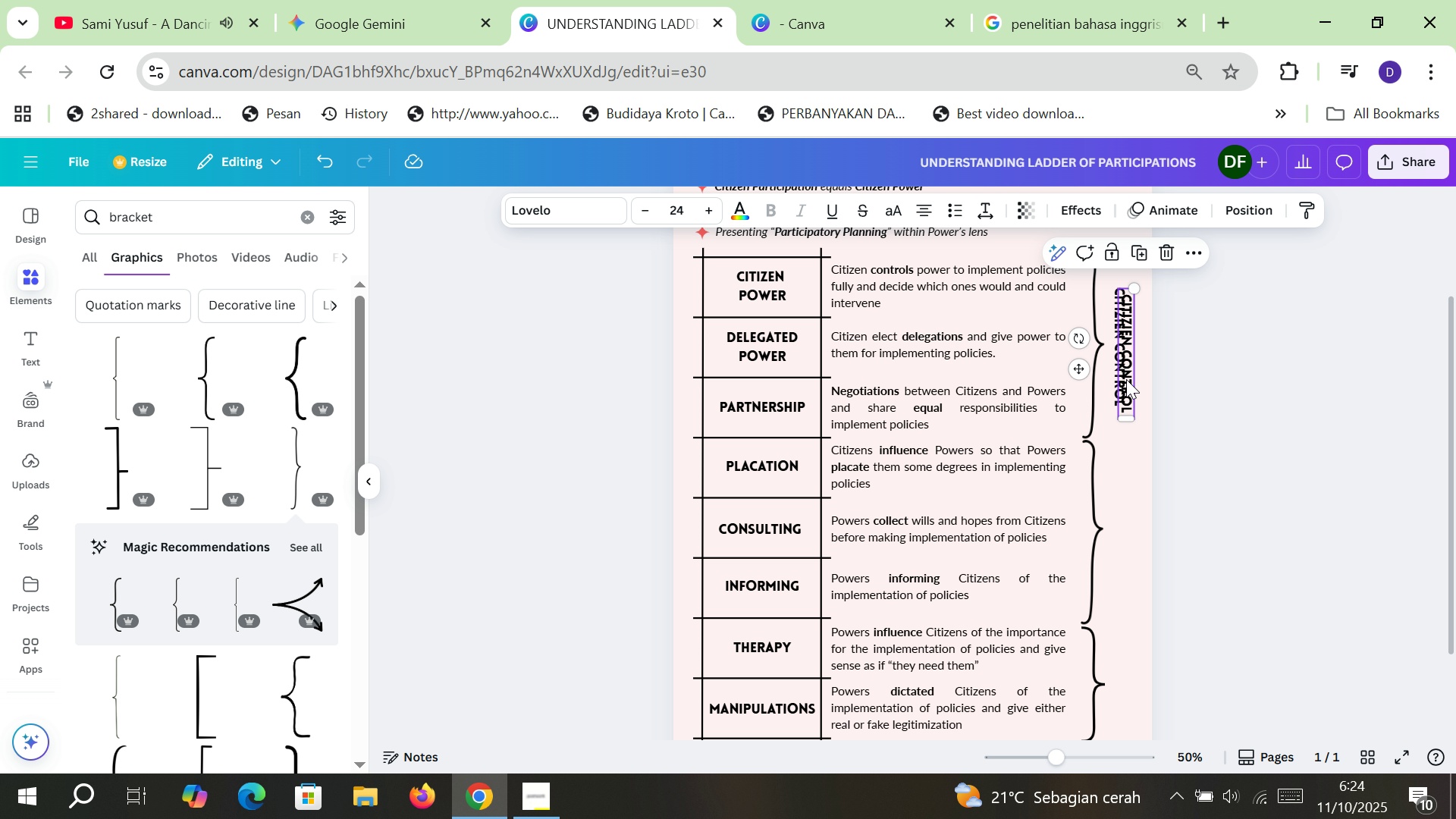 
left_click_drag(start_coordinate=[1126, 379], to_coordinate=[1119, 554])
 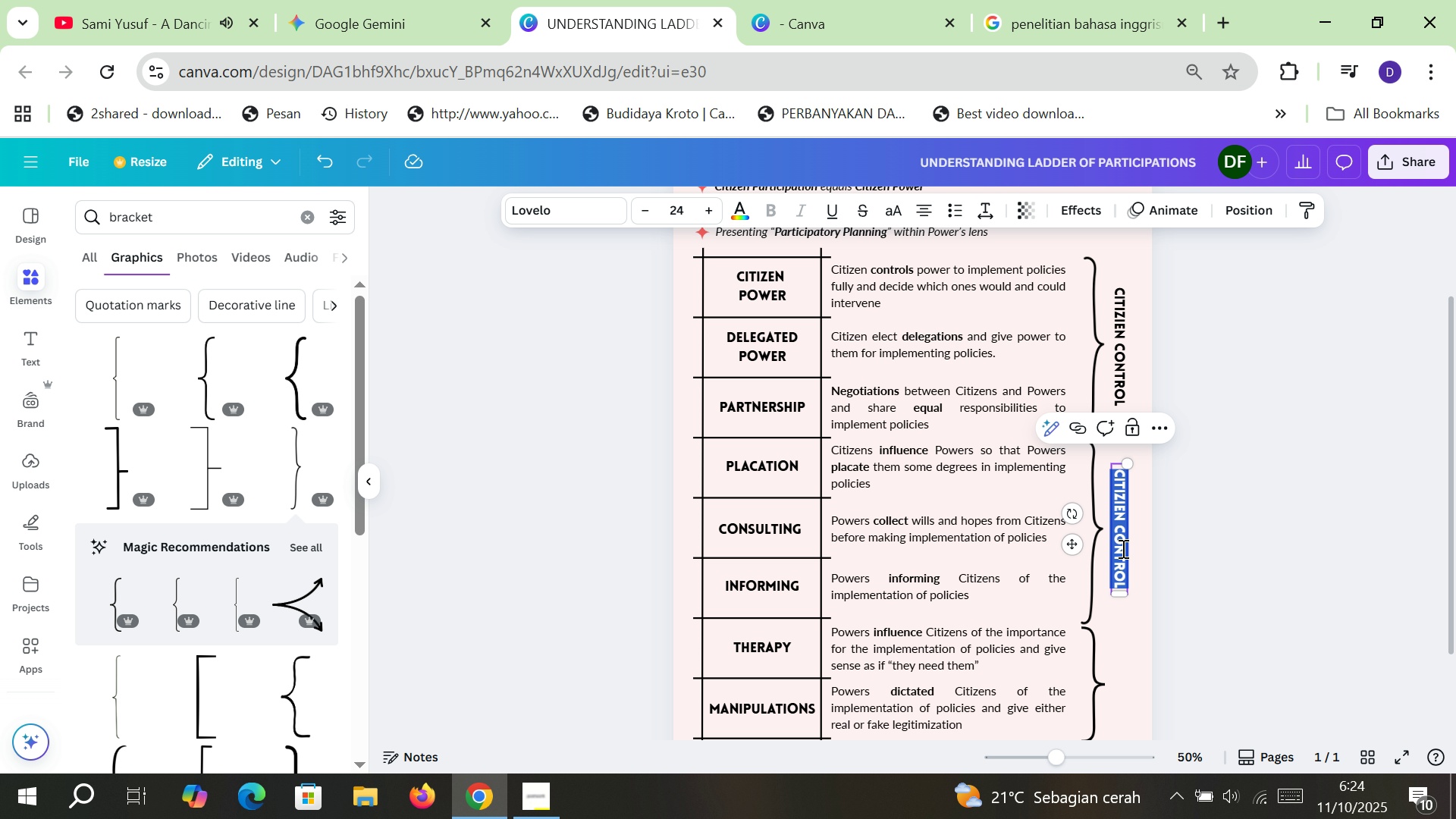 
double_click([1122, 548])
 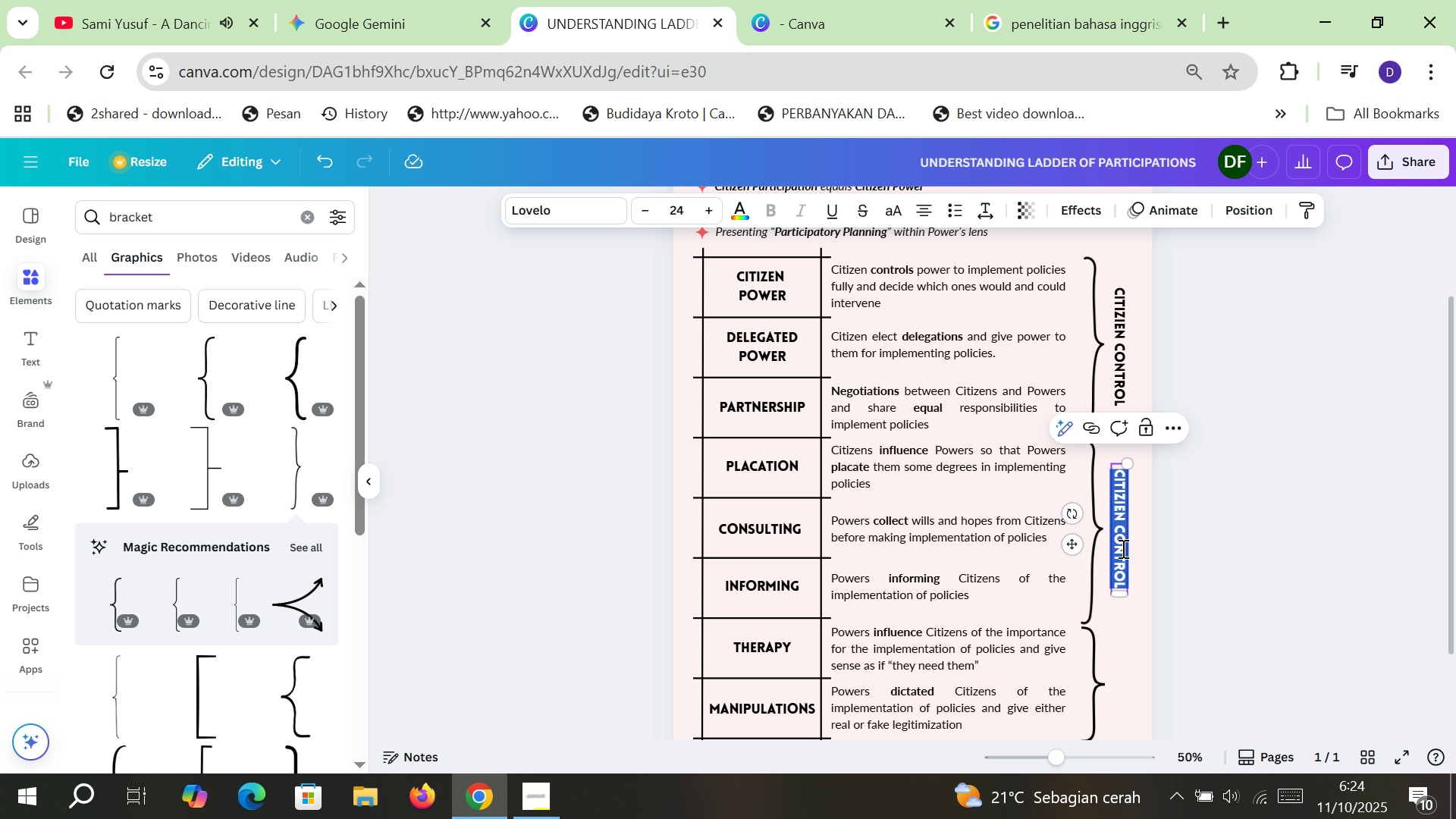 
type(TOKENSHIP)
 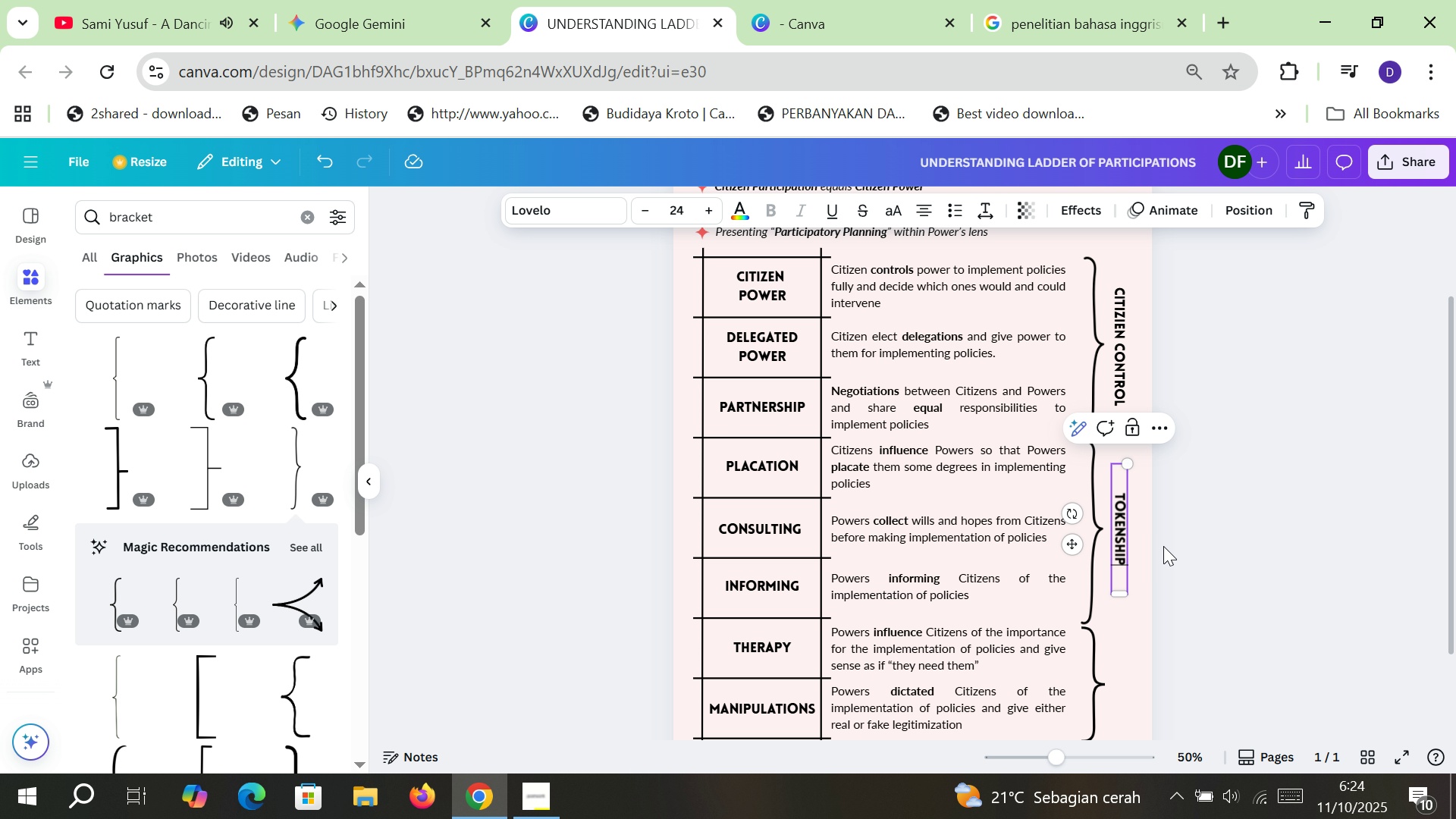 
left_click([1193, 541])
 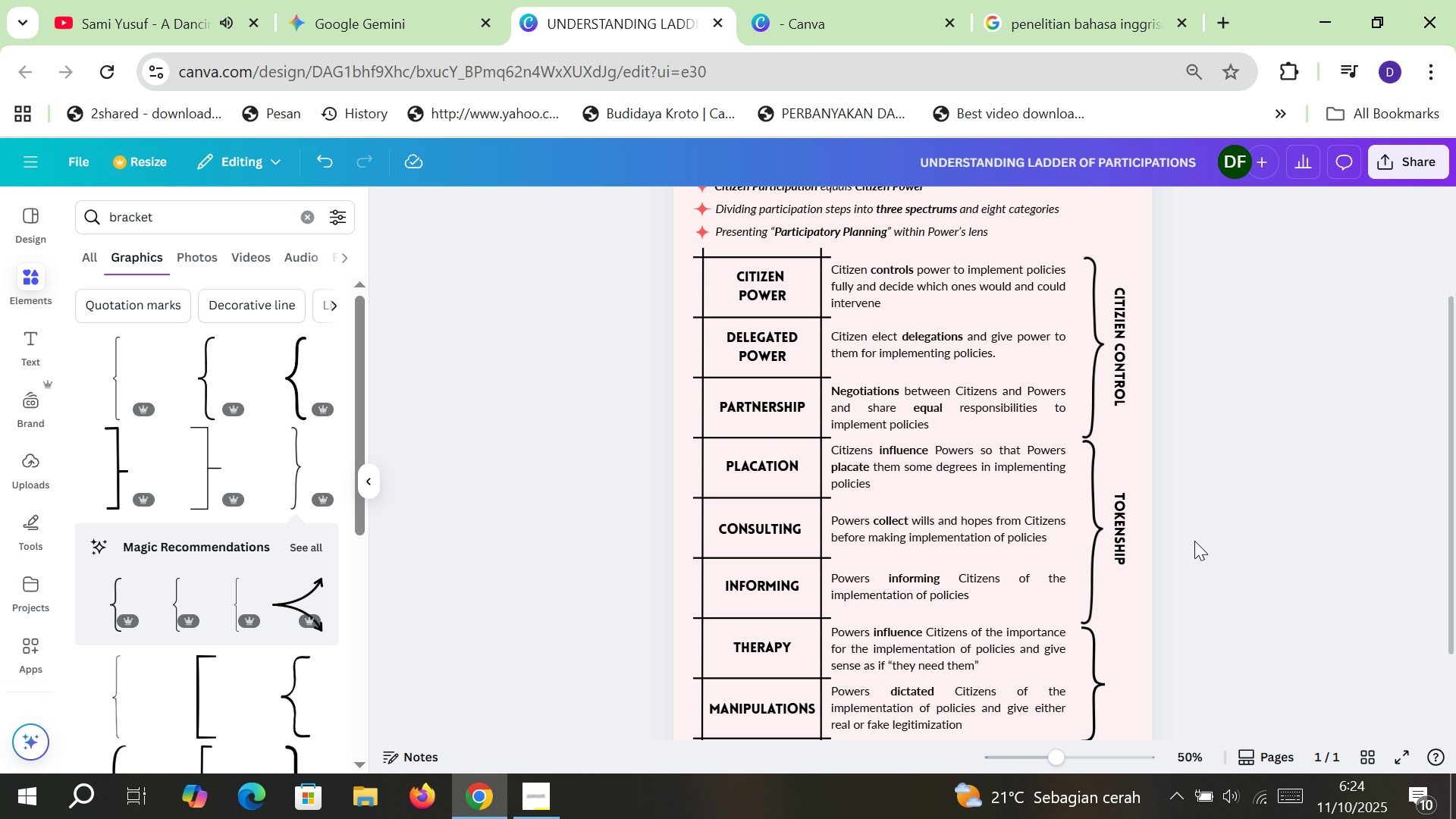 
scroll: coordinate [1194, 541], scroll_direction: down, amount: 1.0
 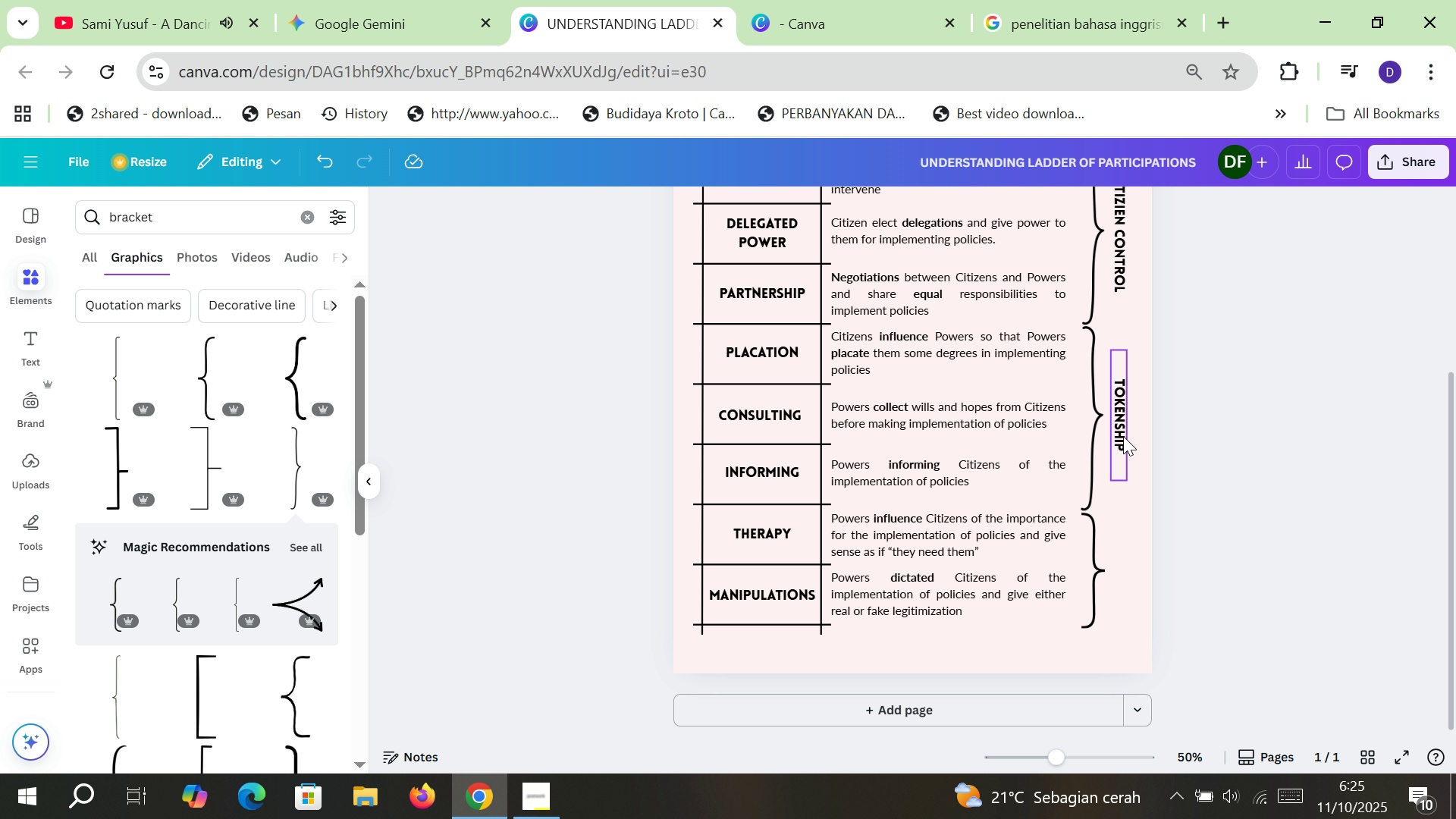 
left_click([1123, 436])
 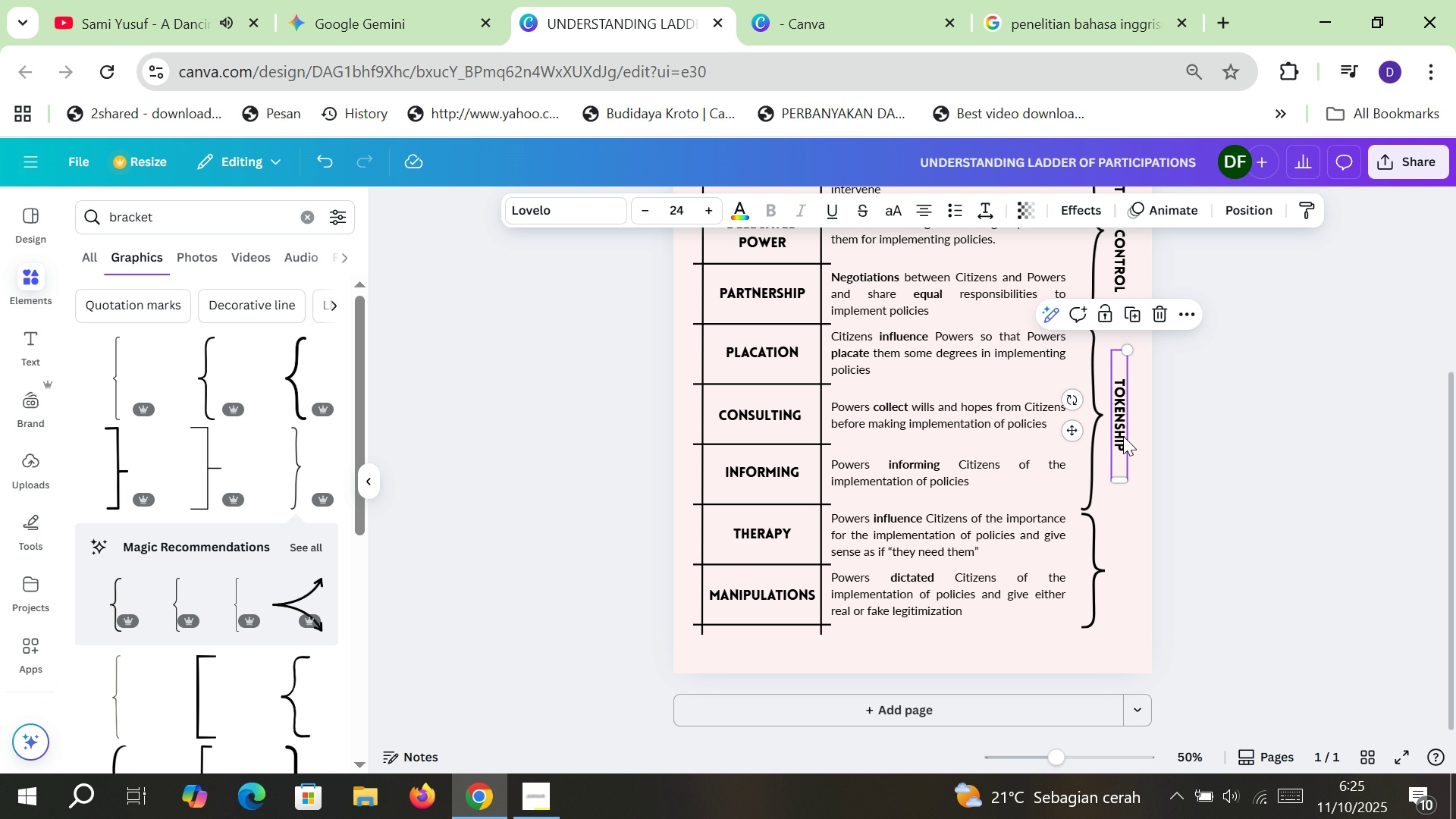 
key(Control+ControlLeft)
 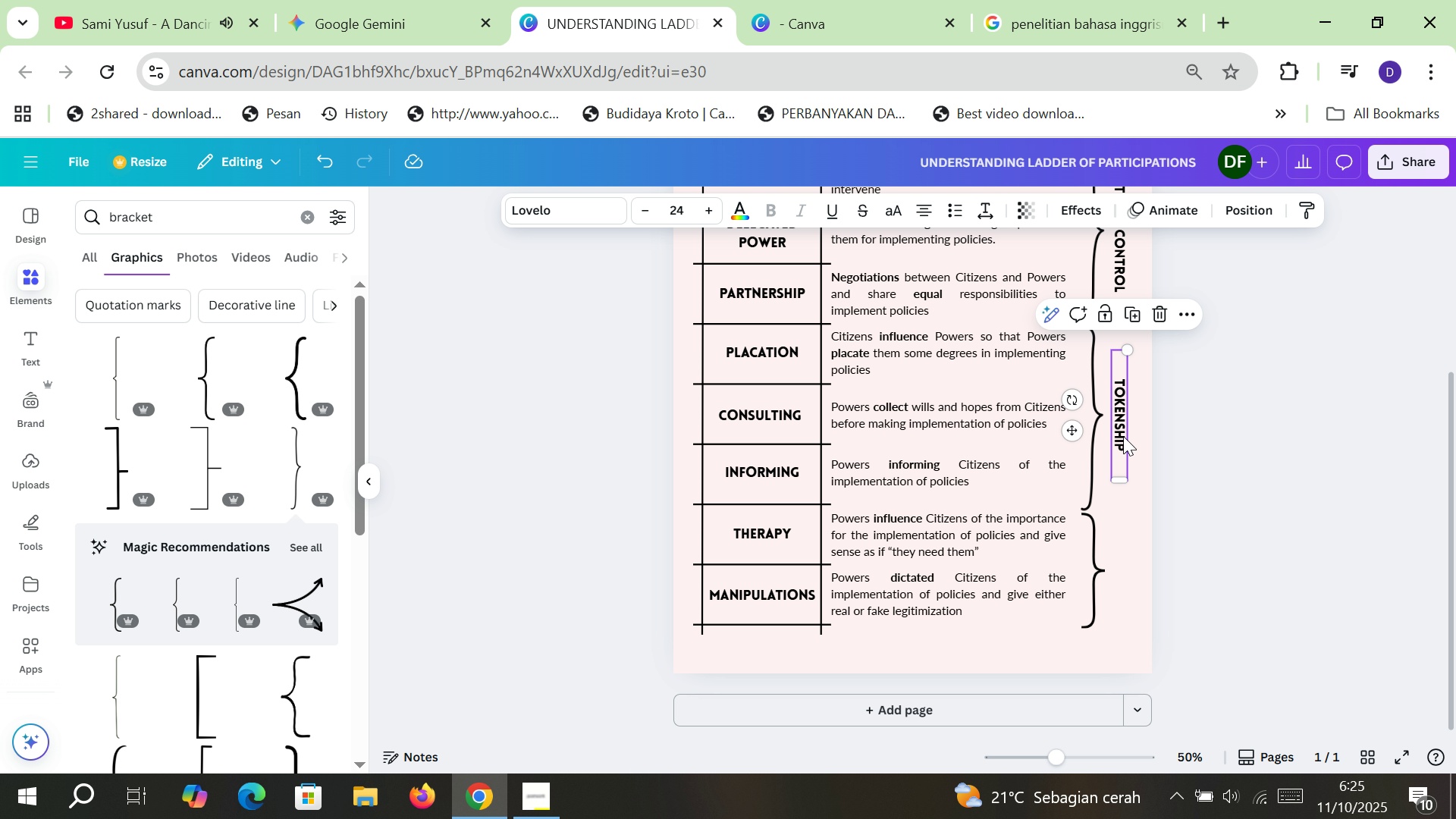 
key(Control+C)
 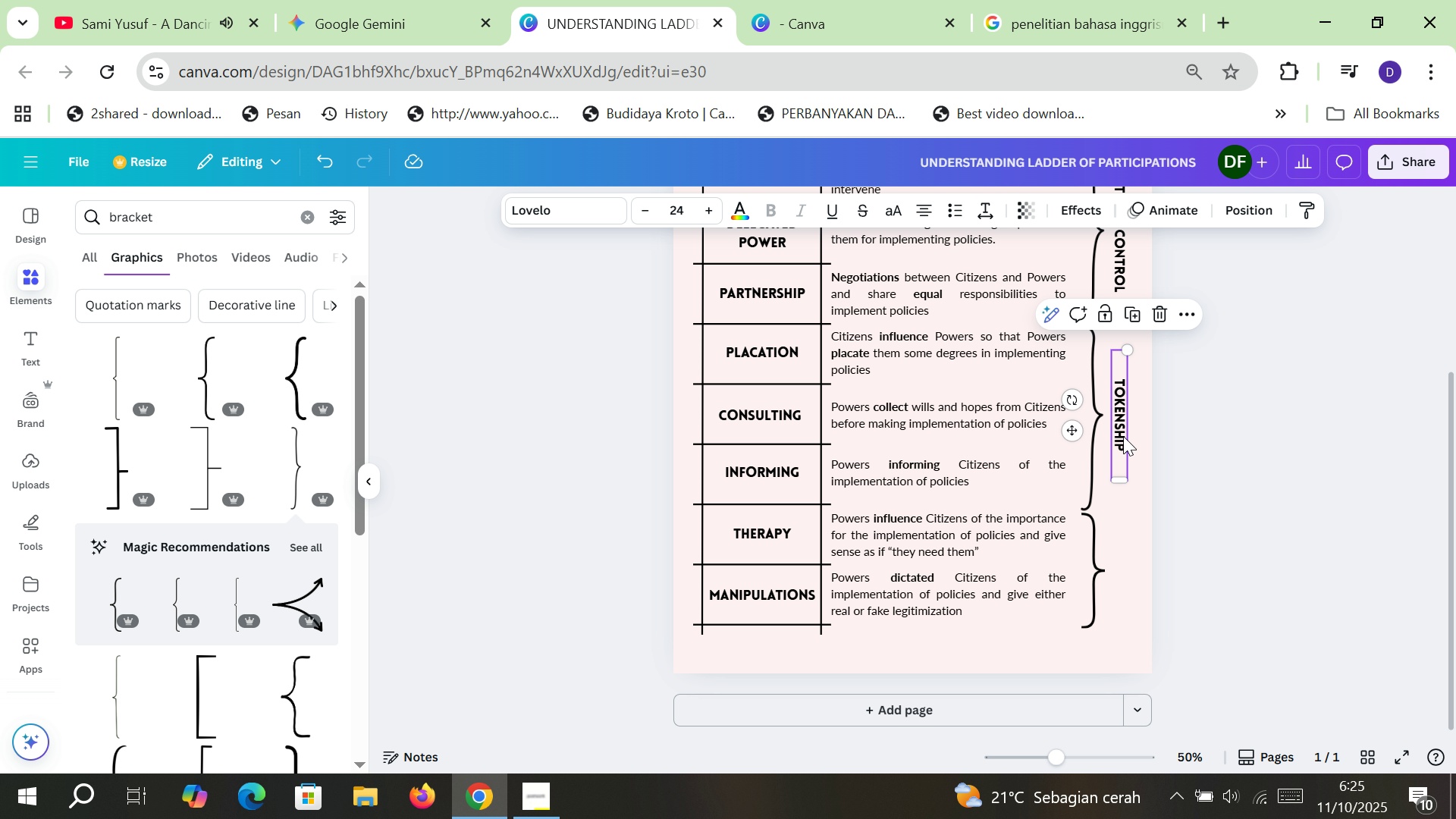 
key(Control+ControlLeft)
 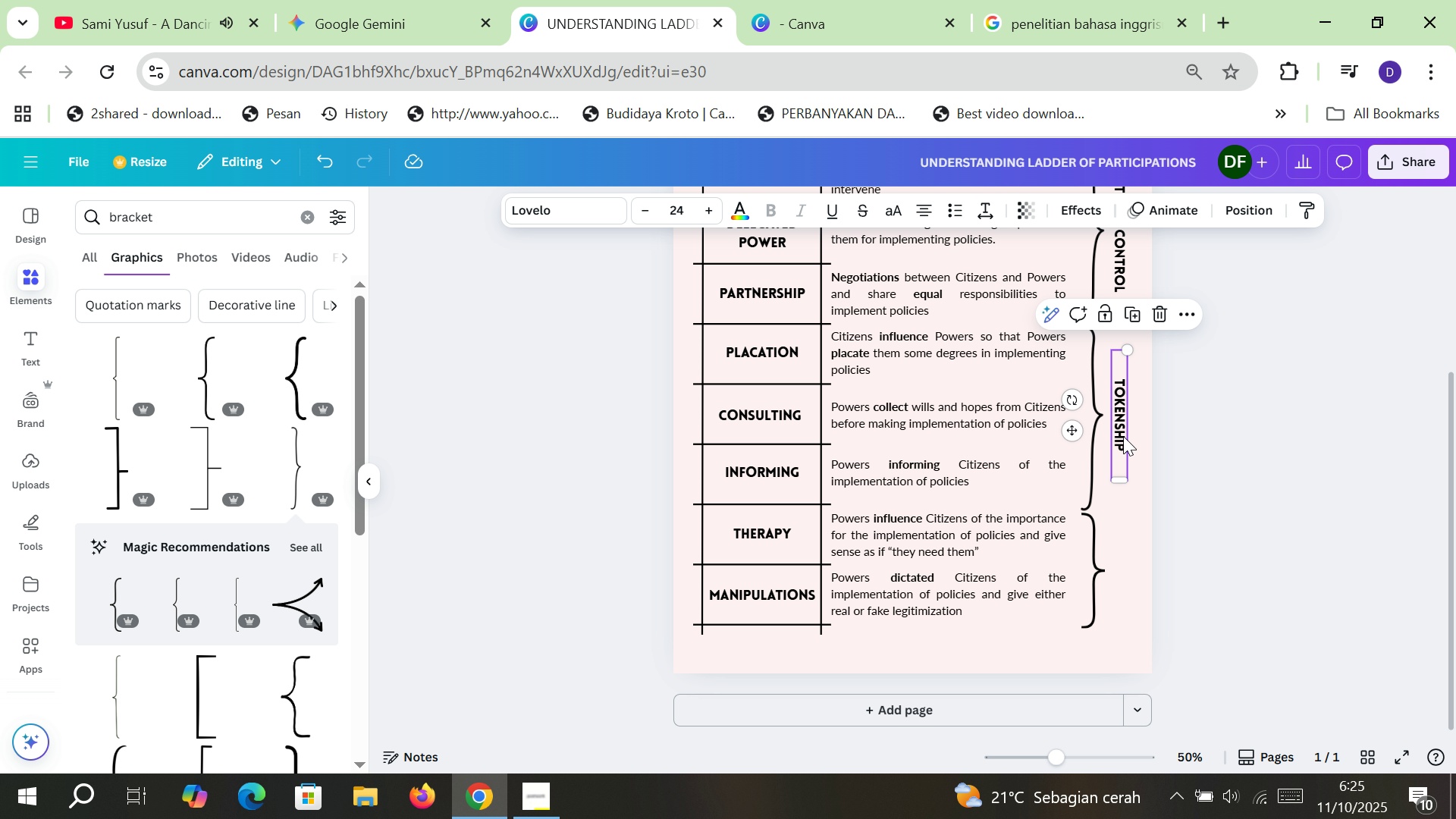 
key(Control+V)
 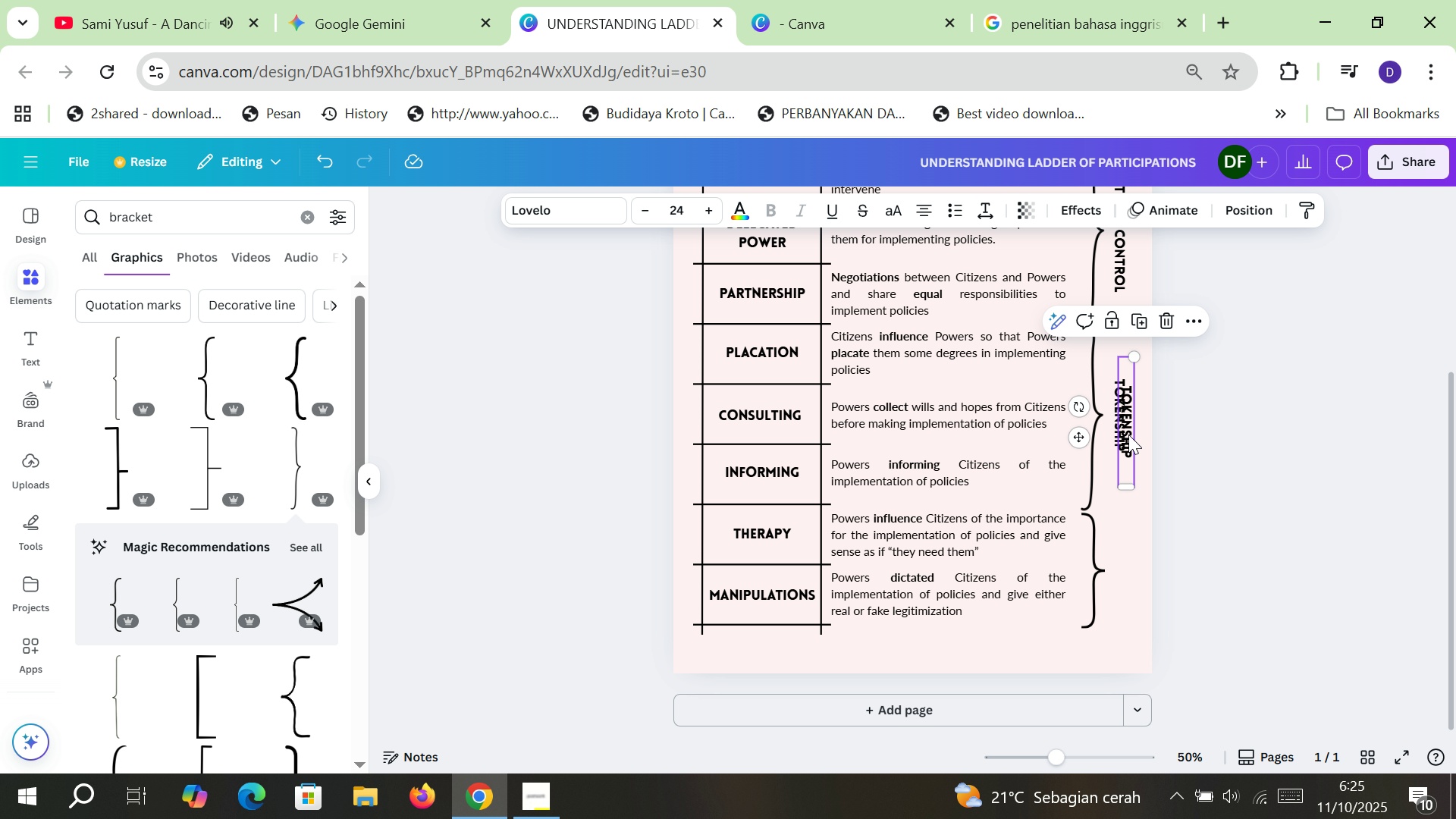 
left_click_drag(start_coordinate=[1128, 435], to_coordinate=[1122, 580])
 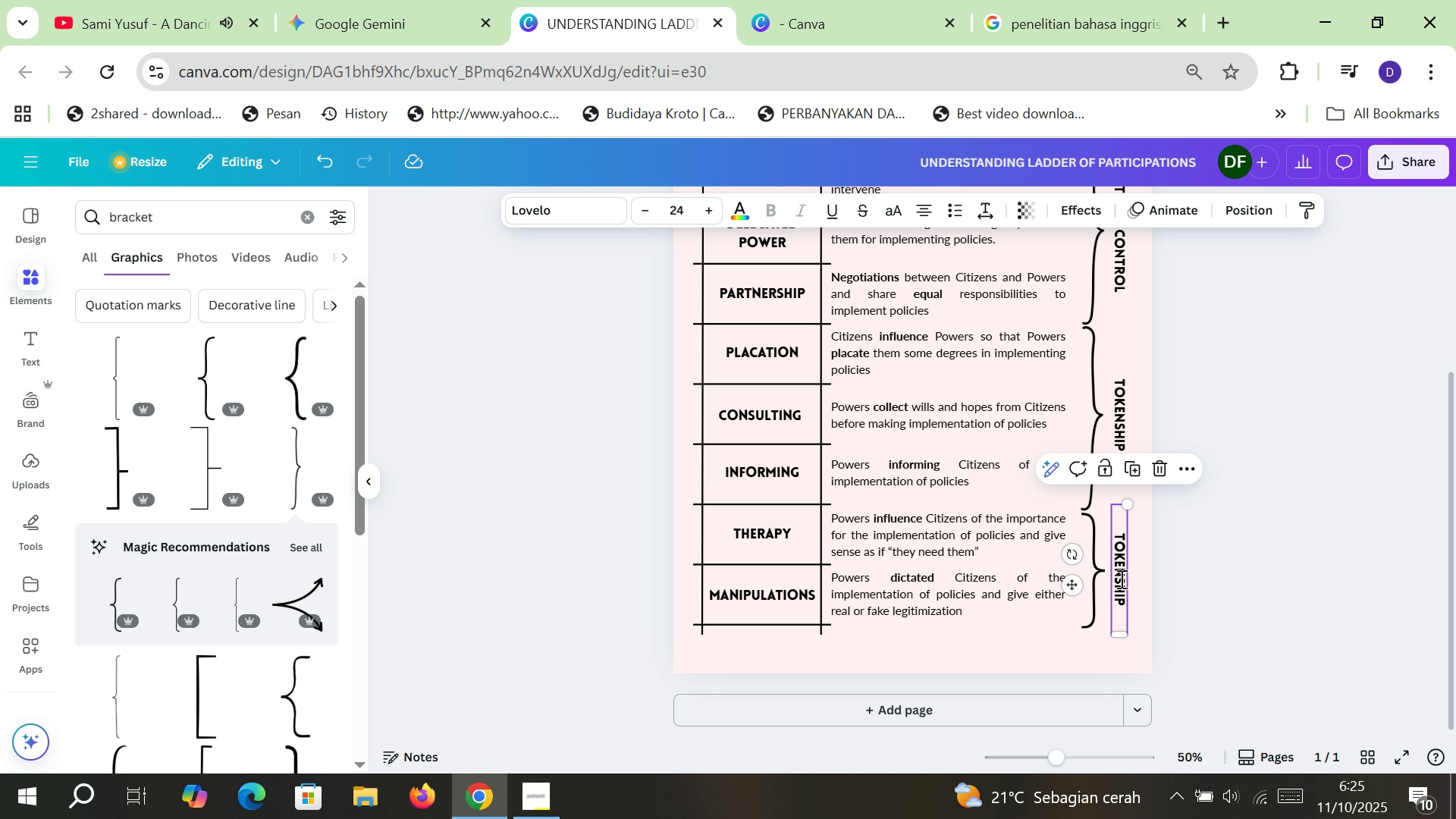 
double_click([1120, 579])
 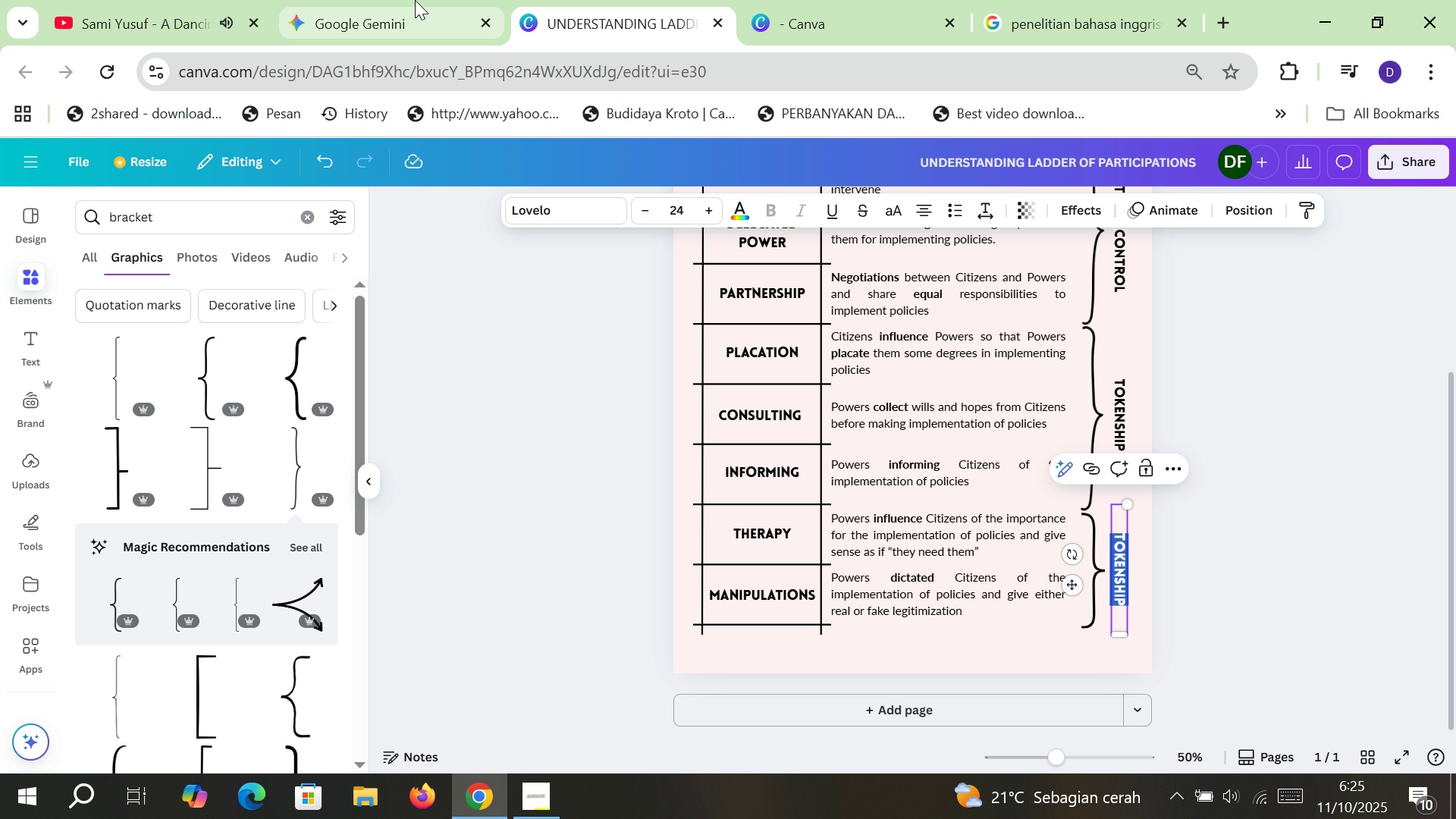 
left_click([381, 0])
 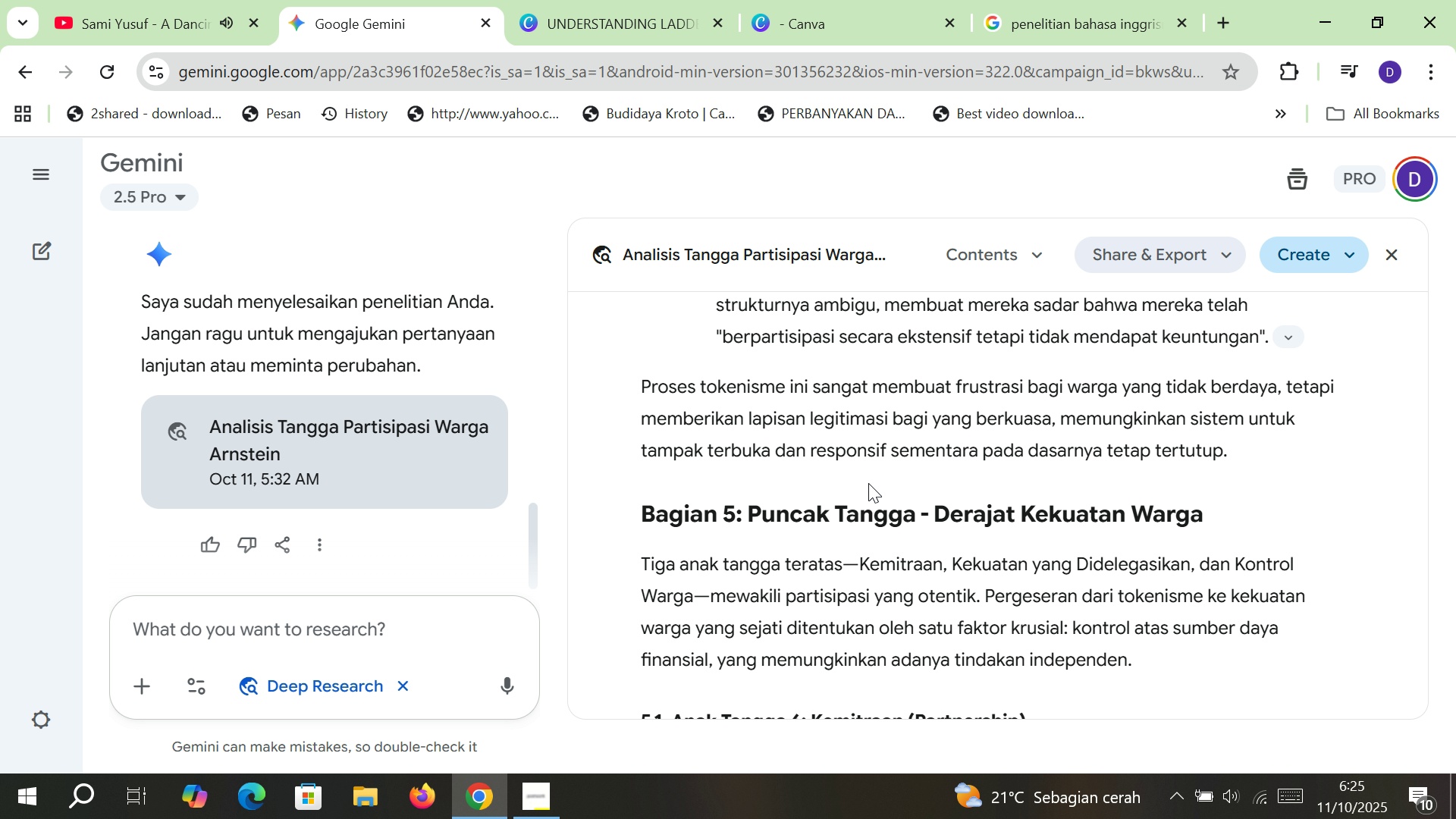 
scroll: coordinate [888, 504], scroll_direction: down, amount: 20.0
 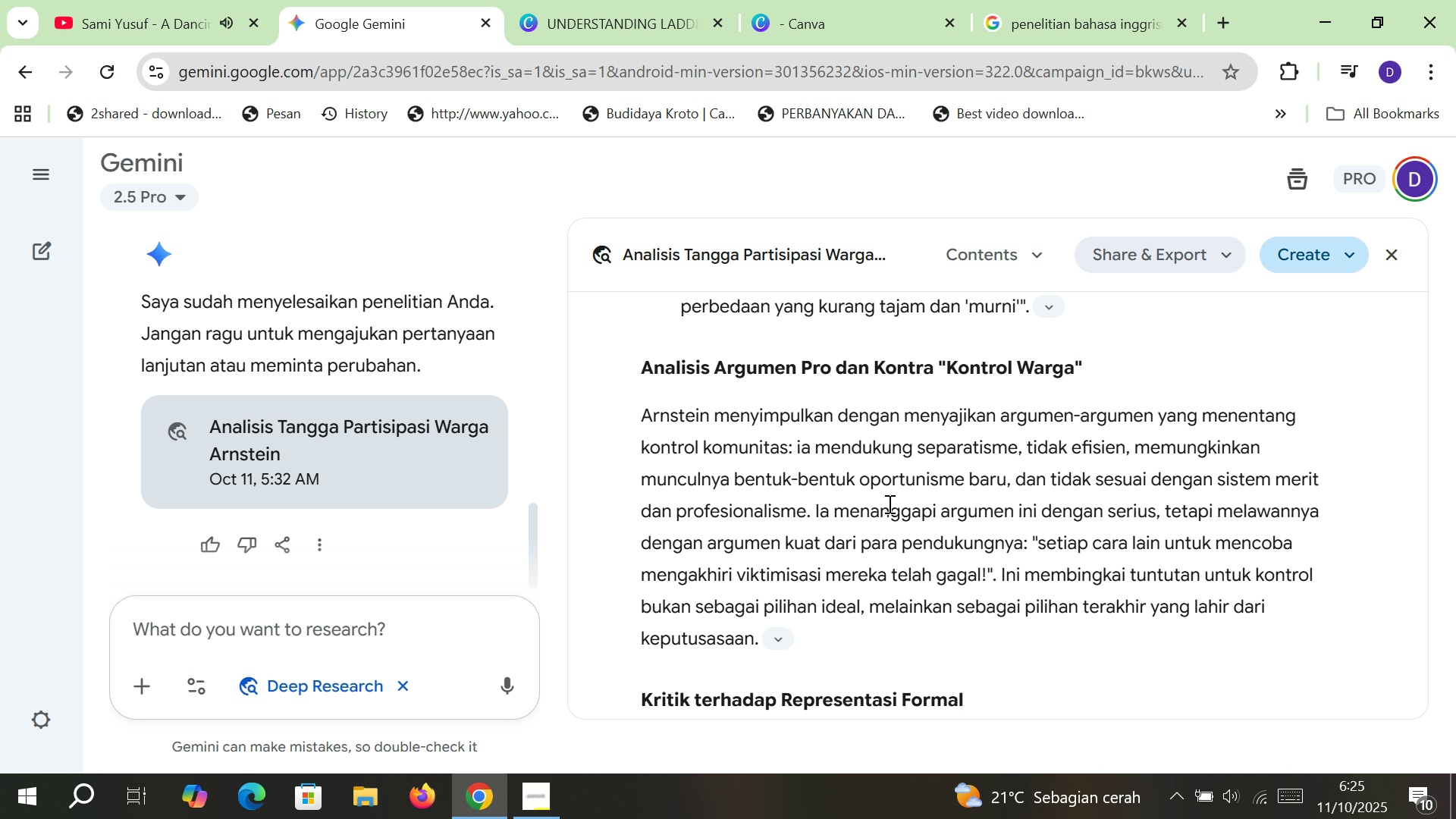 
scroll: coordinate [888, 504], scroll_direction: up, amount: 9.0
 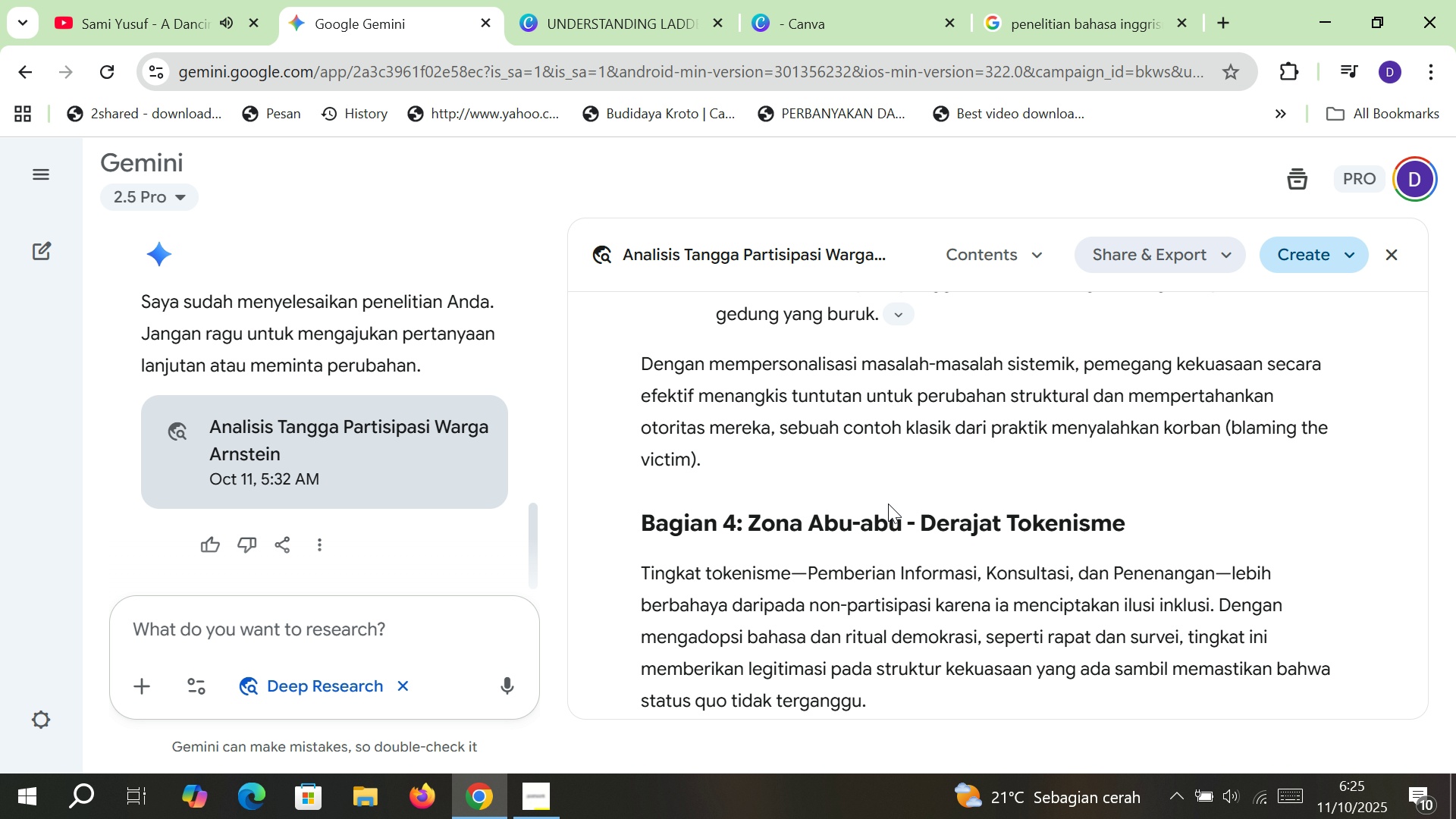 
left_click([643, 2])
 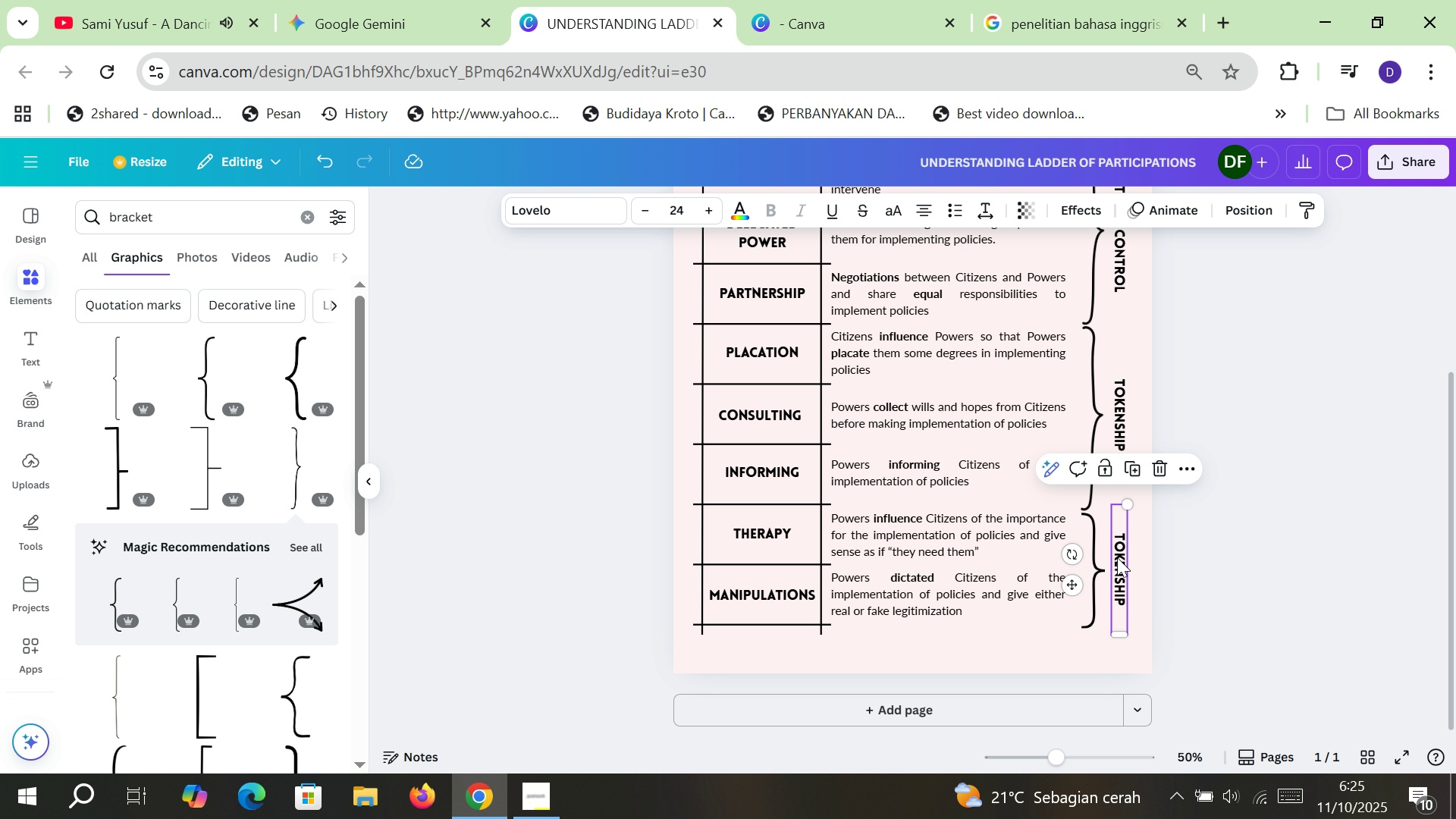 
double_click([1117, 557])
 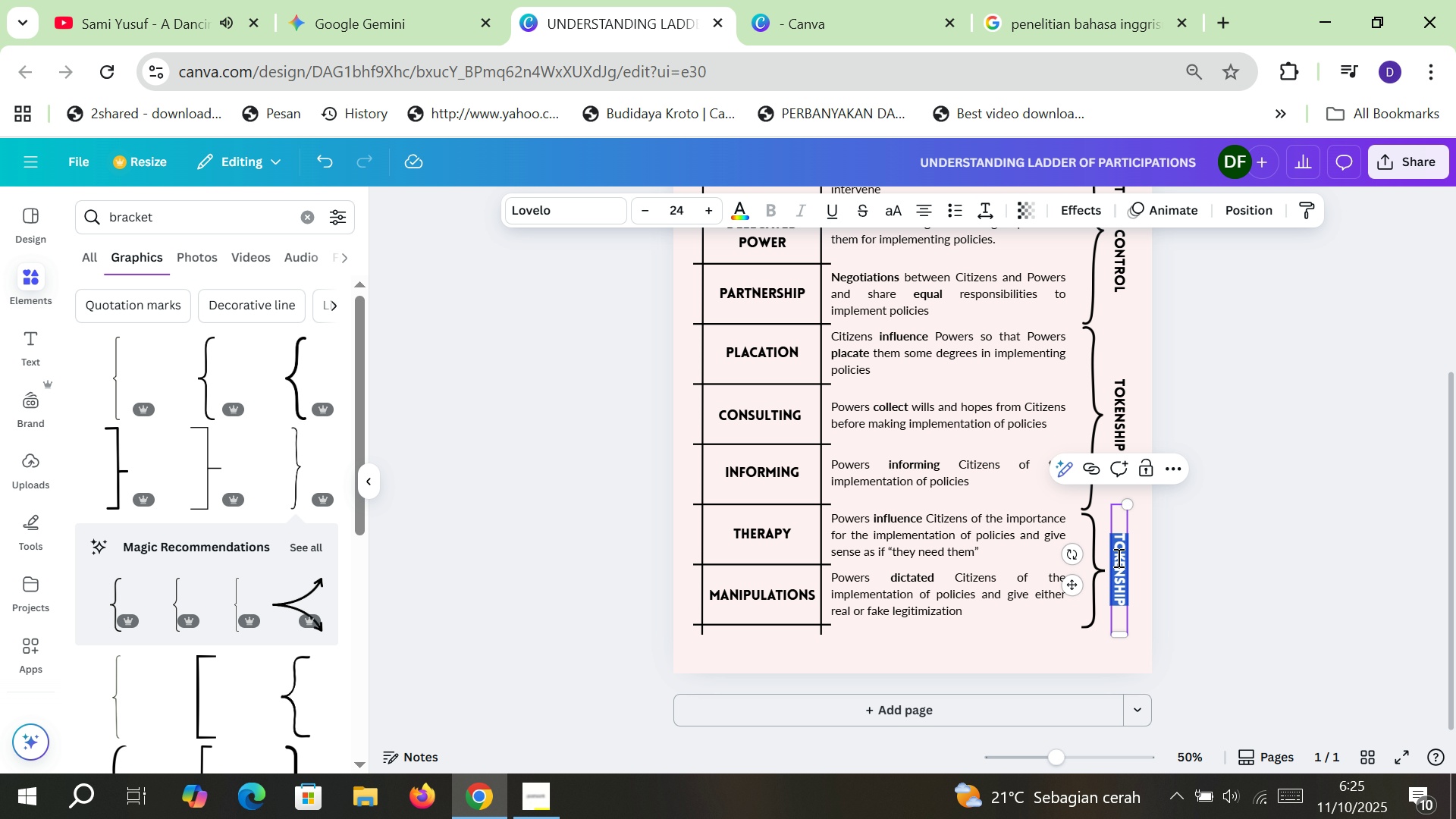 
type(NON PARTICIPAI)
key(Backspace)
type(TION)
 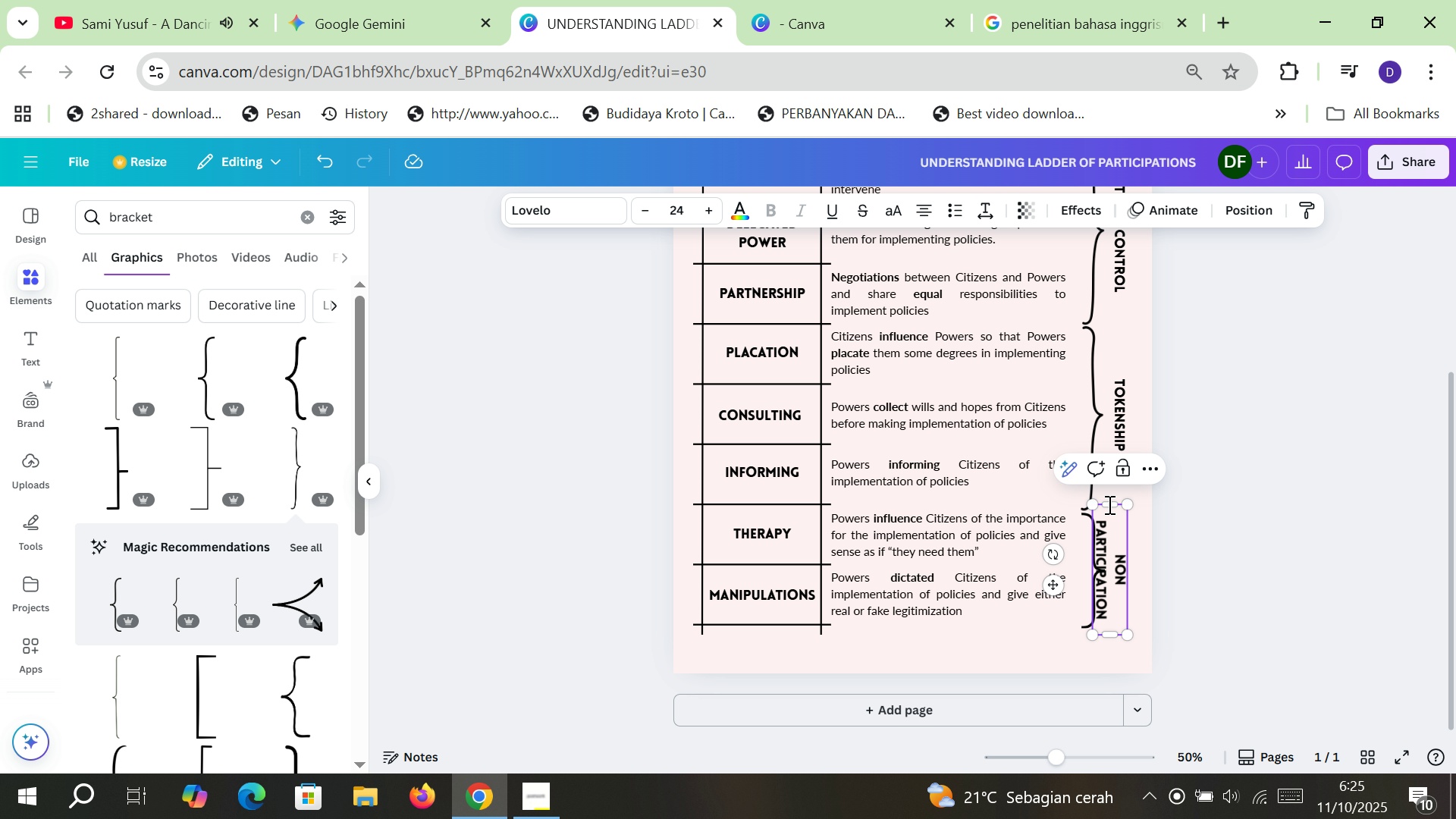 
left_click_drag(start_coordinate=[1112, 499], to_coordinate=[1112, 493])
 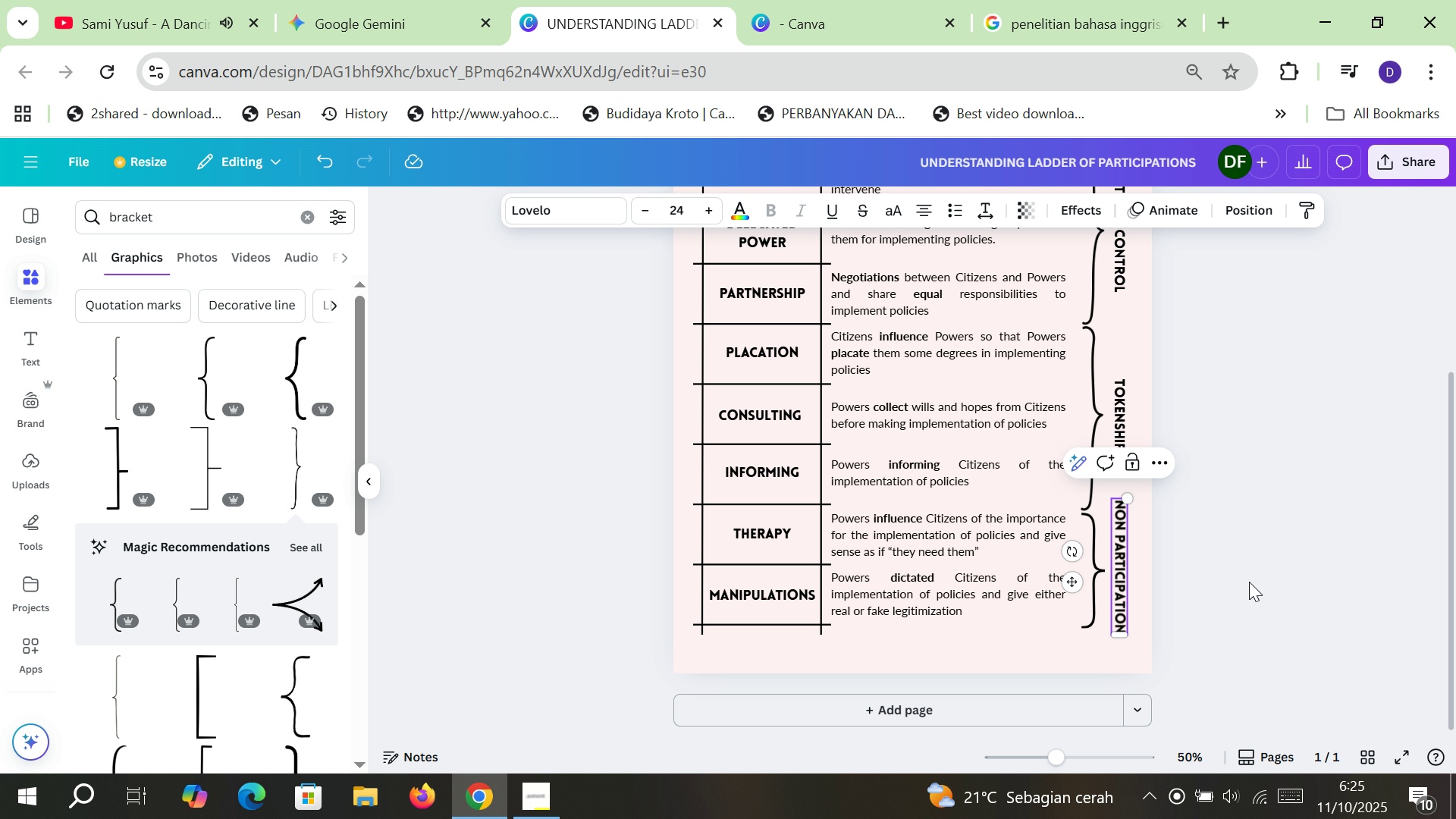 
left_click([1249, 582])
 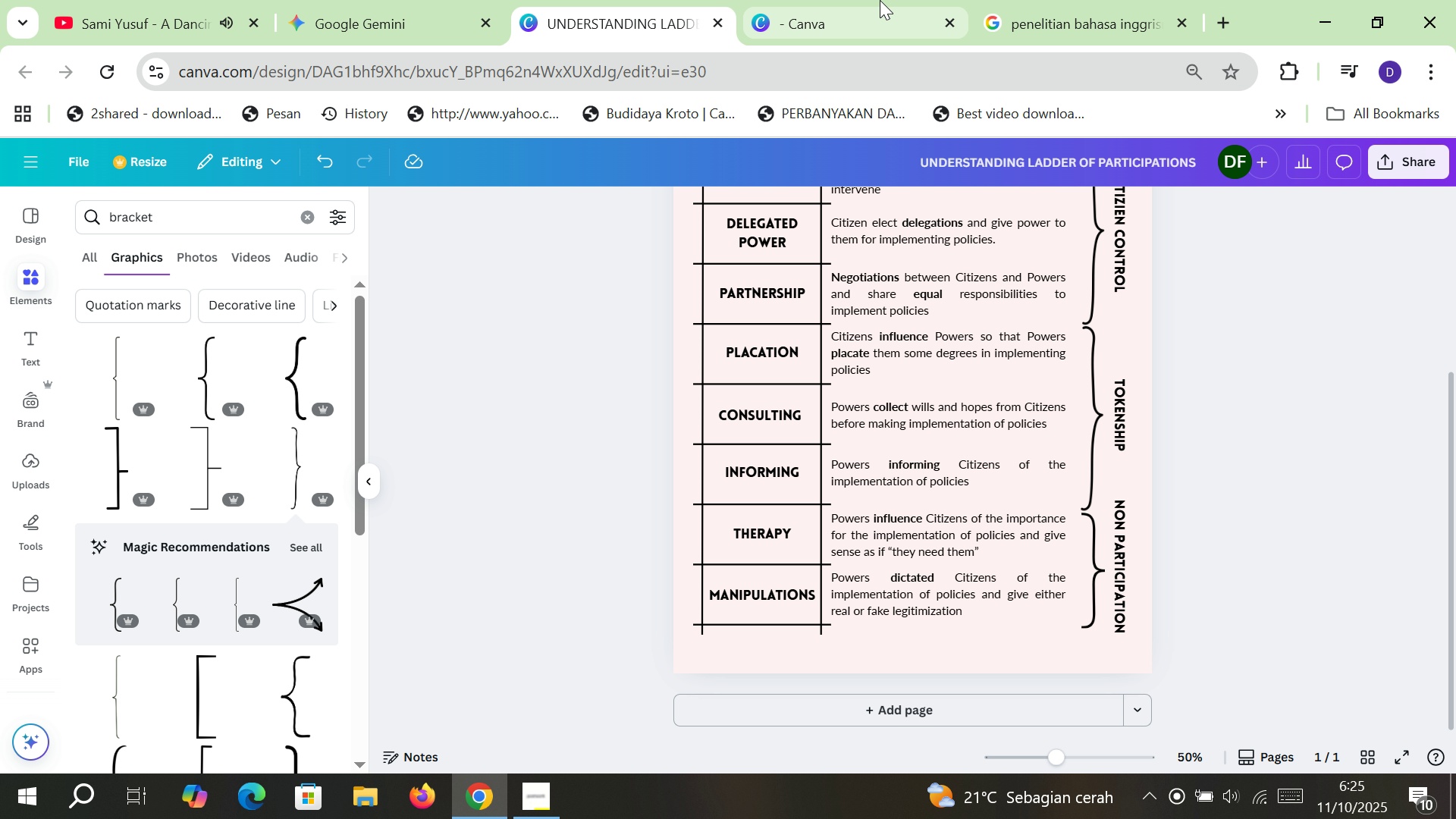 
left_click([1031, 0])
 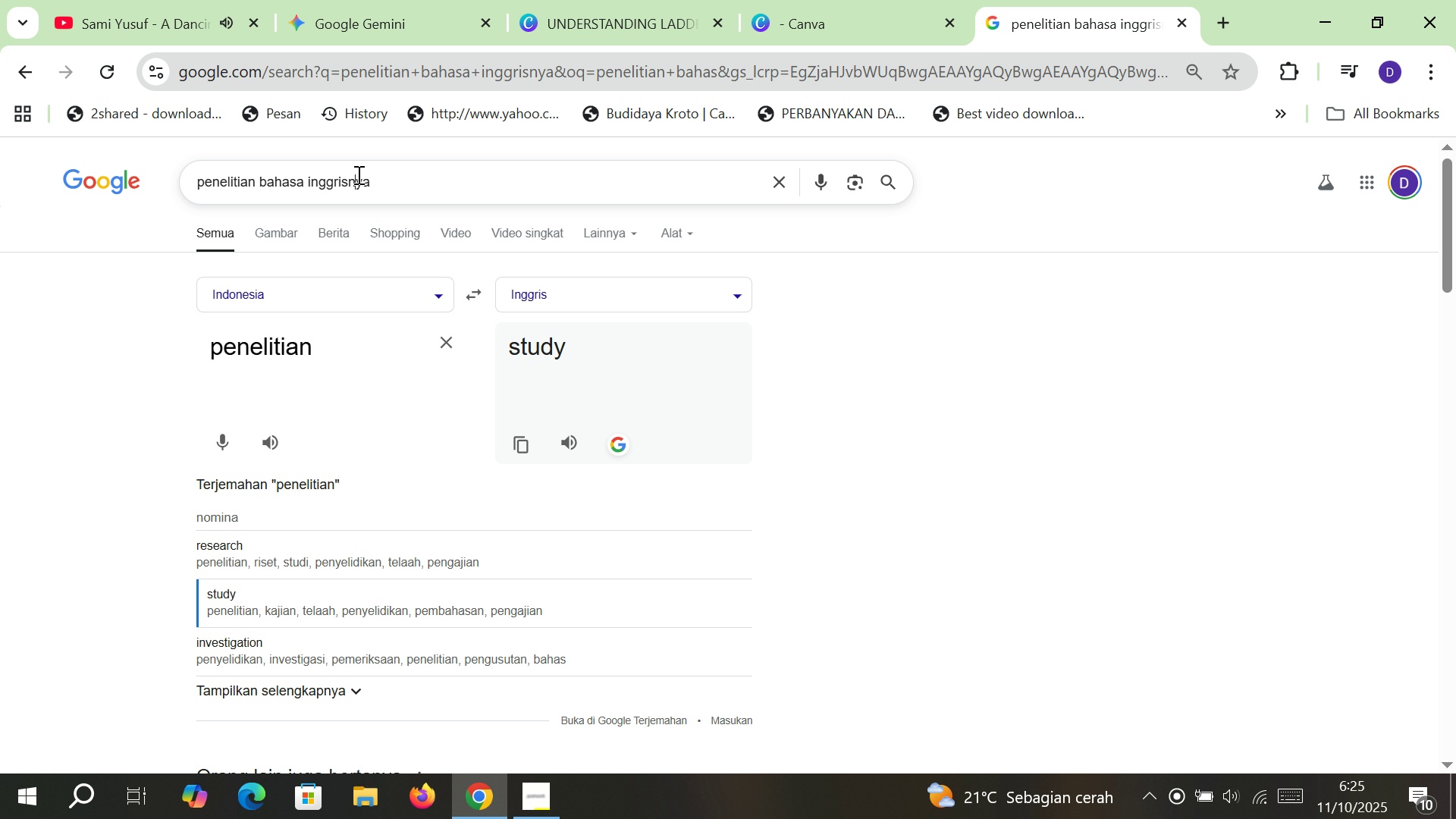 
left_click([357, 174])
 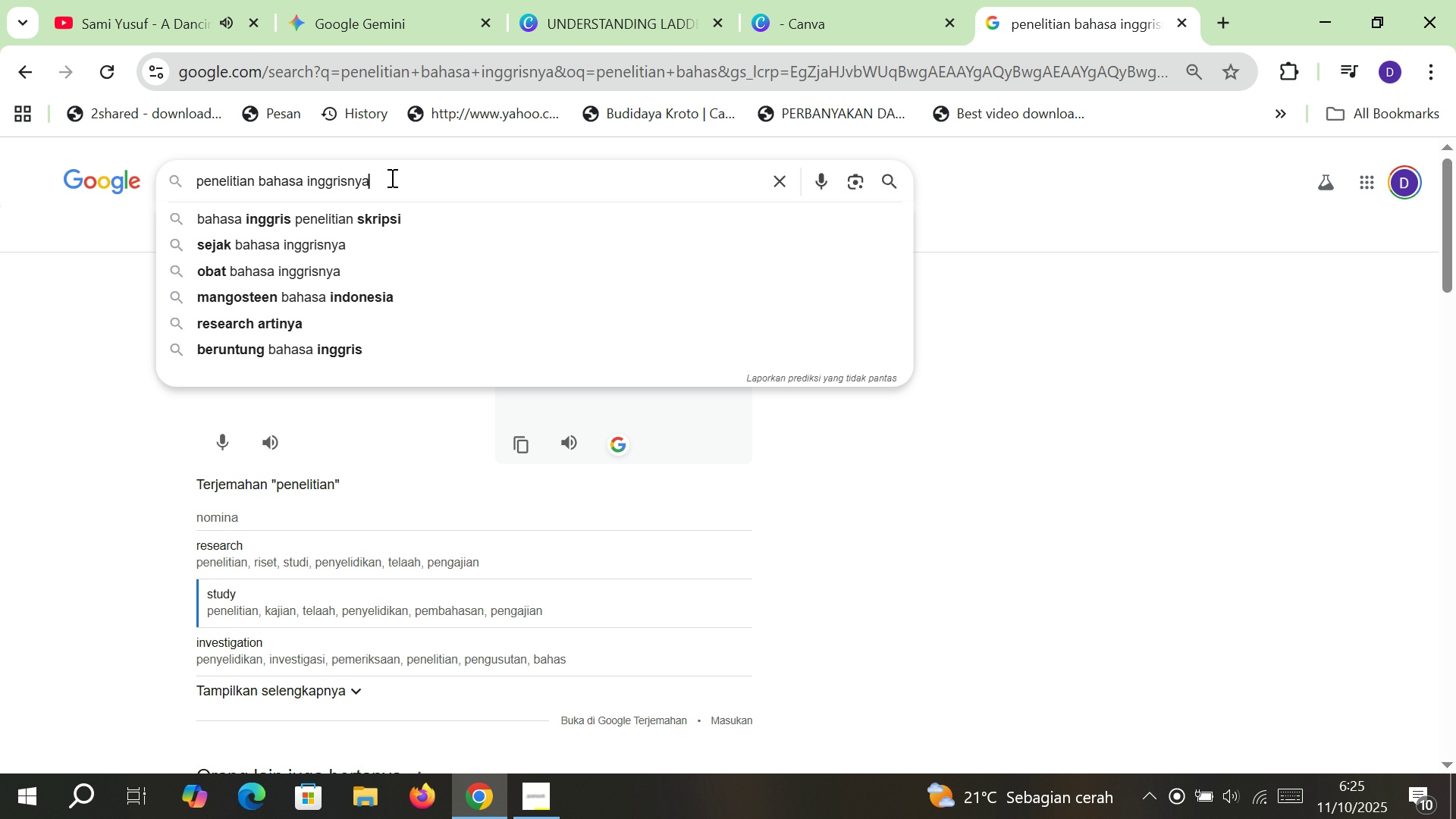 
left_click_drag(start_coordinate=[392, 177], to_coordinate=[155, 185])
 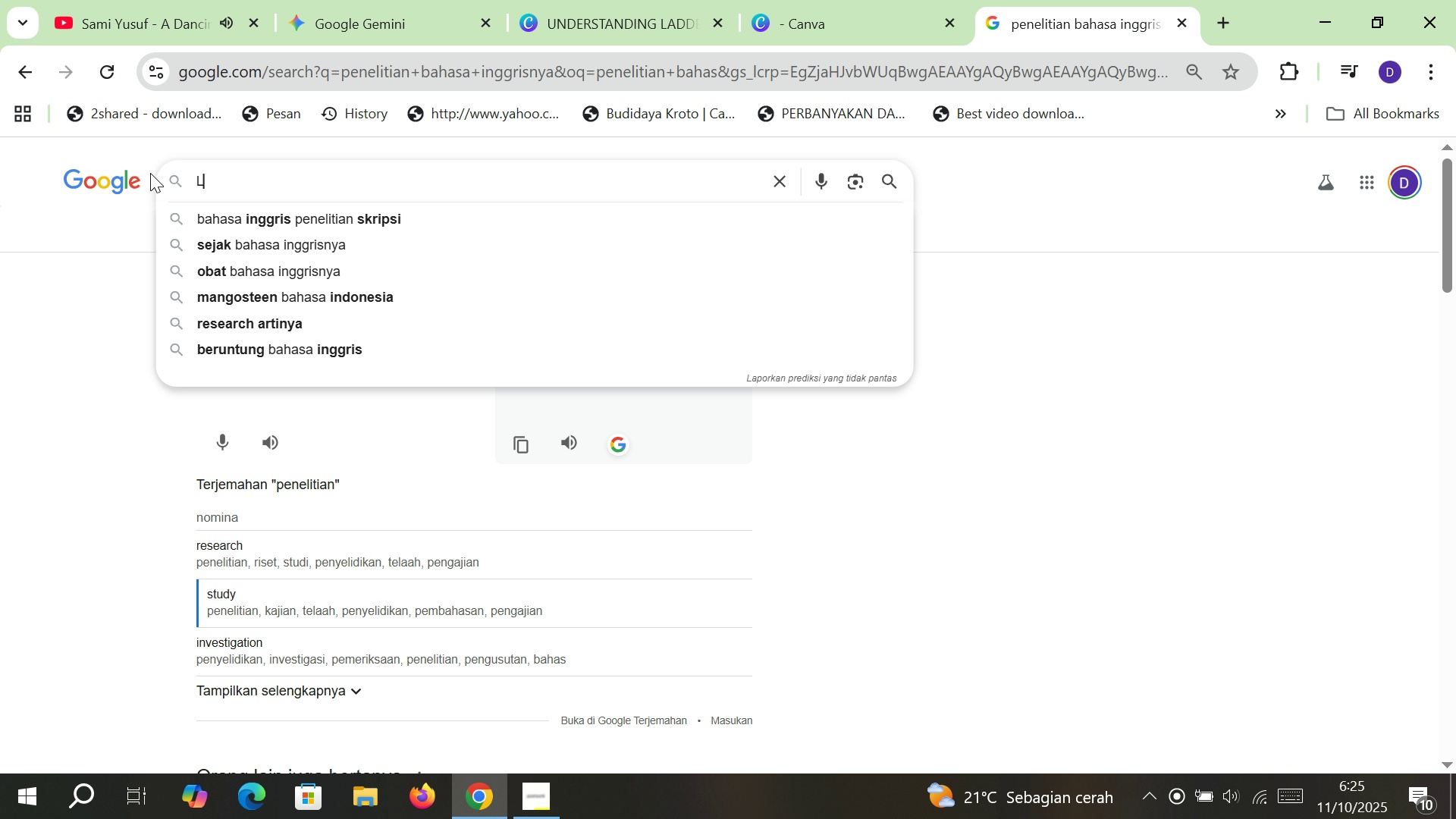 
type(LADDER)
 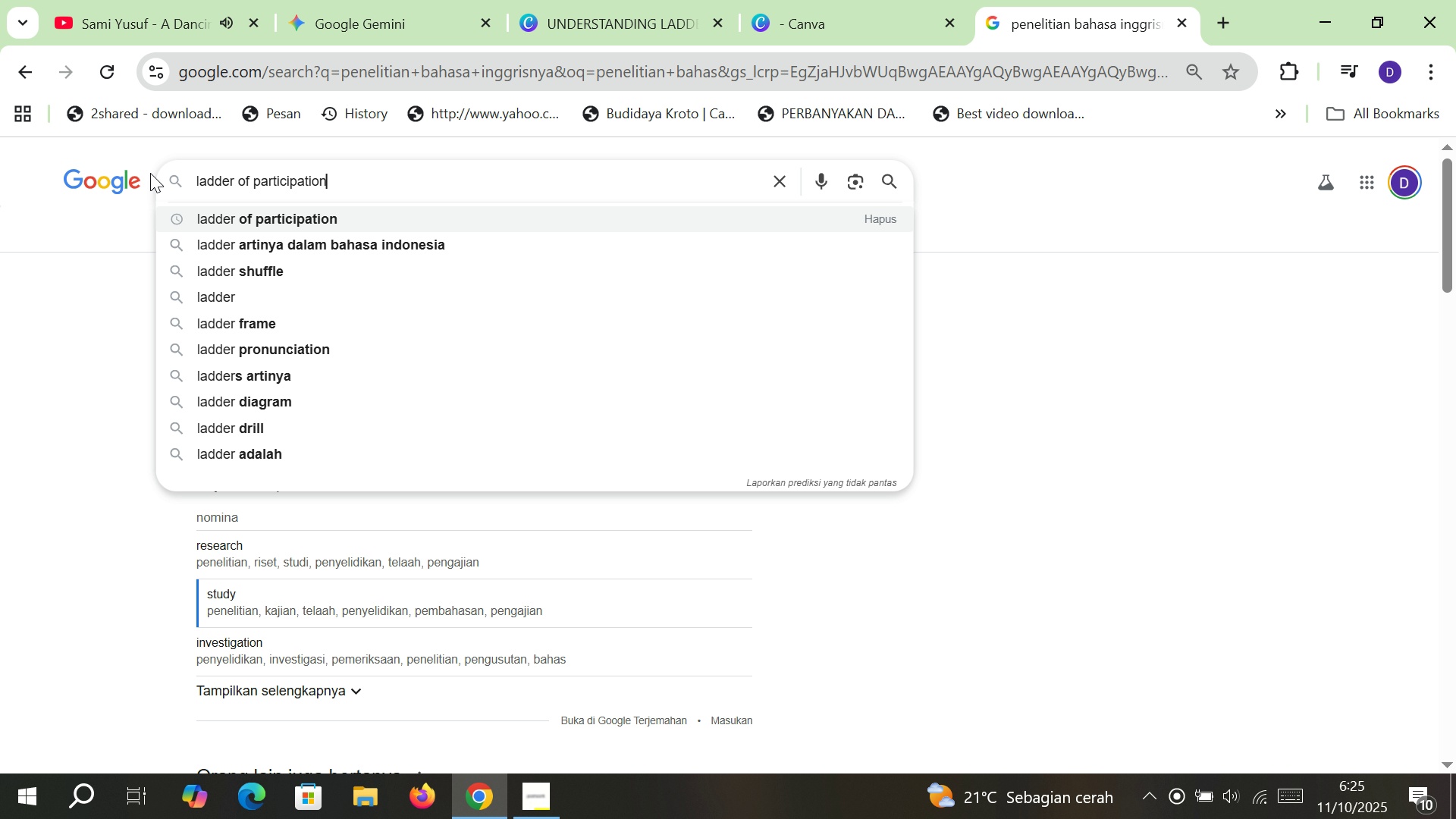 
key(ArrowDown)
 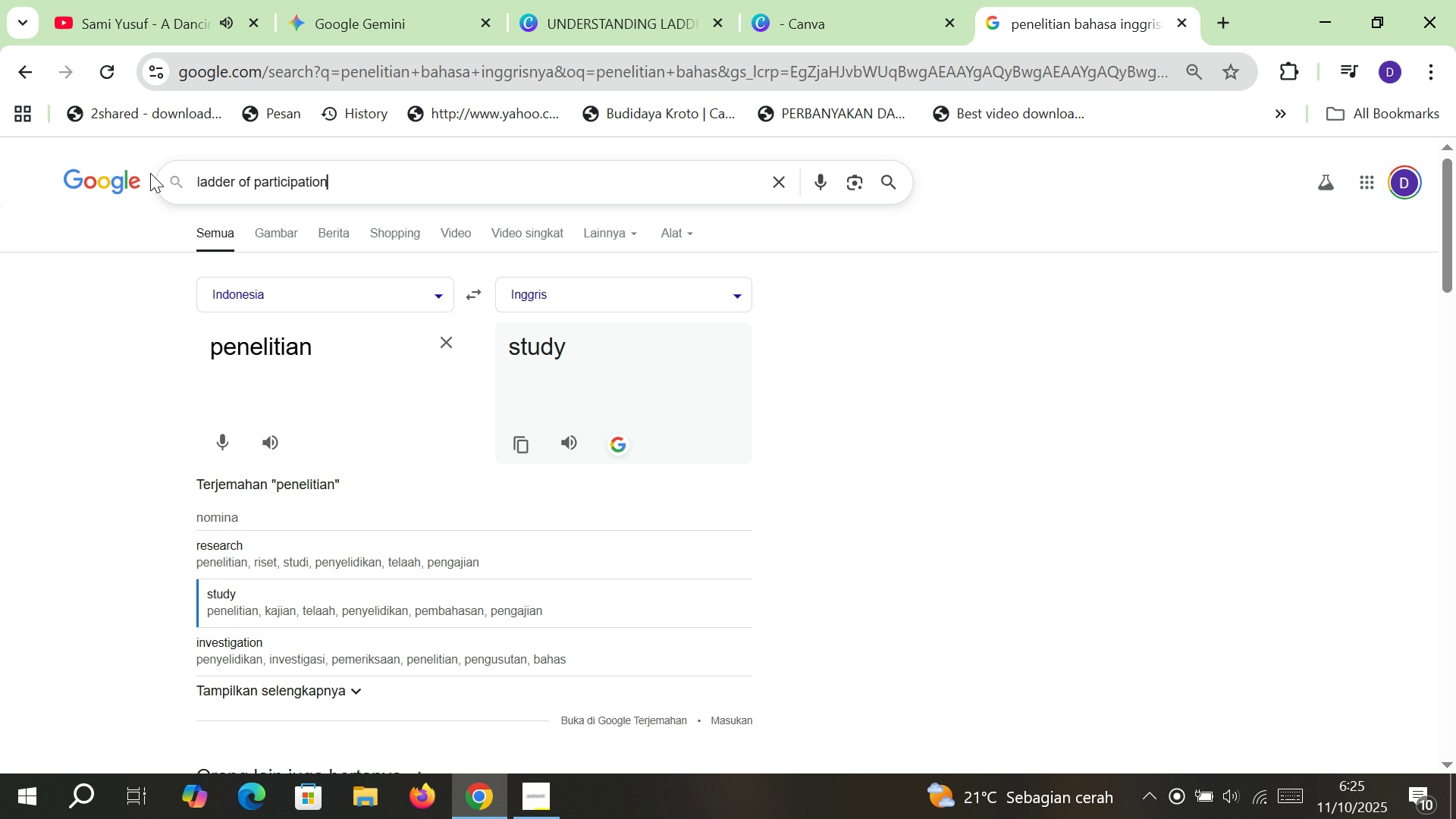 
key(Enter)
 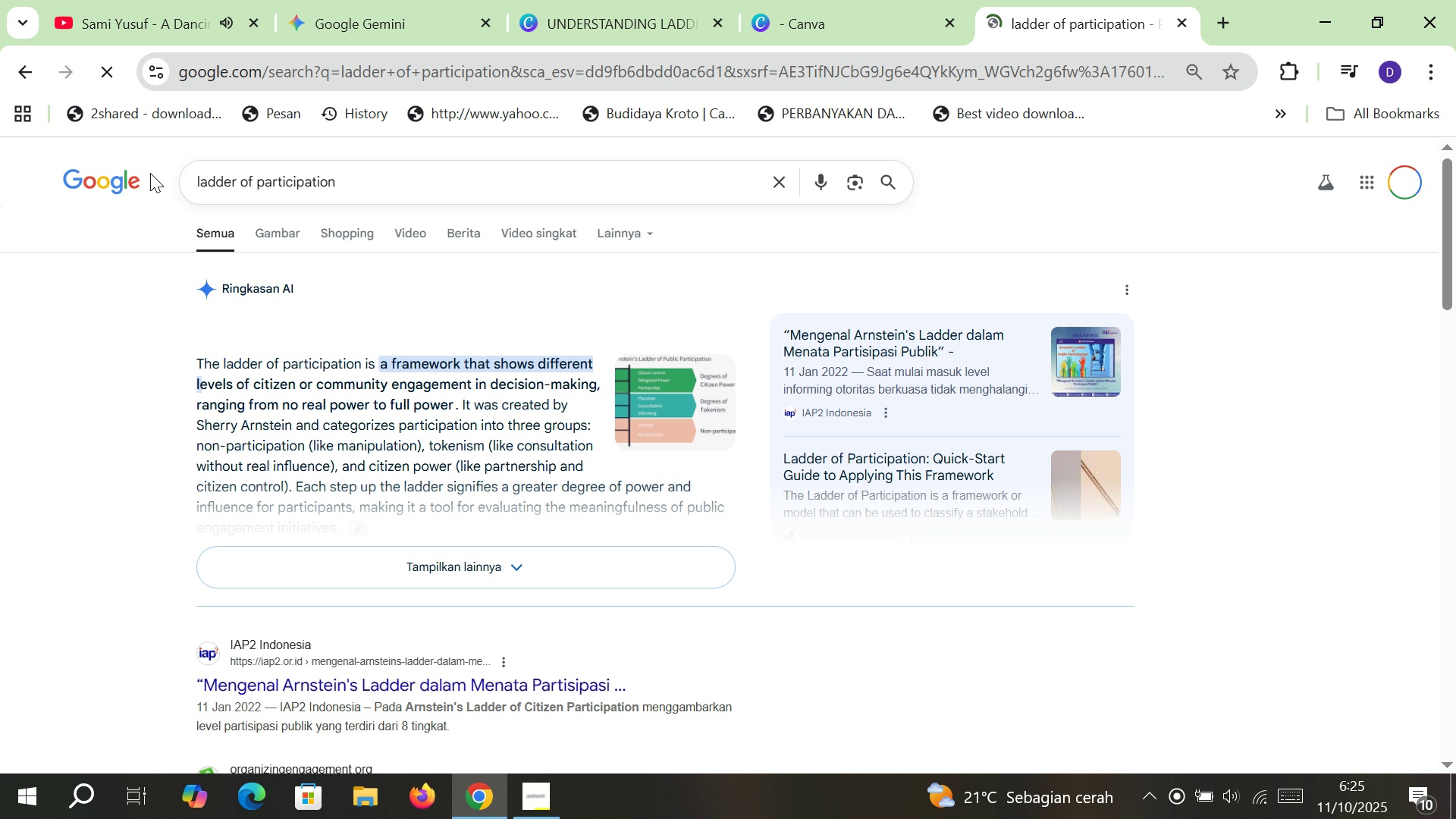 
key(CapsLock)
 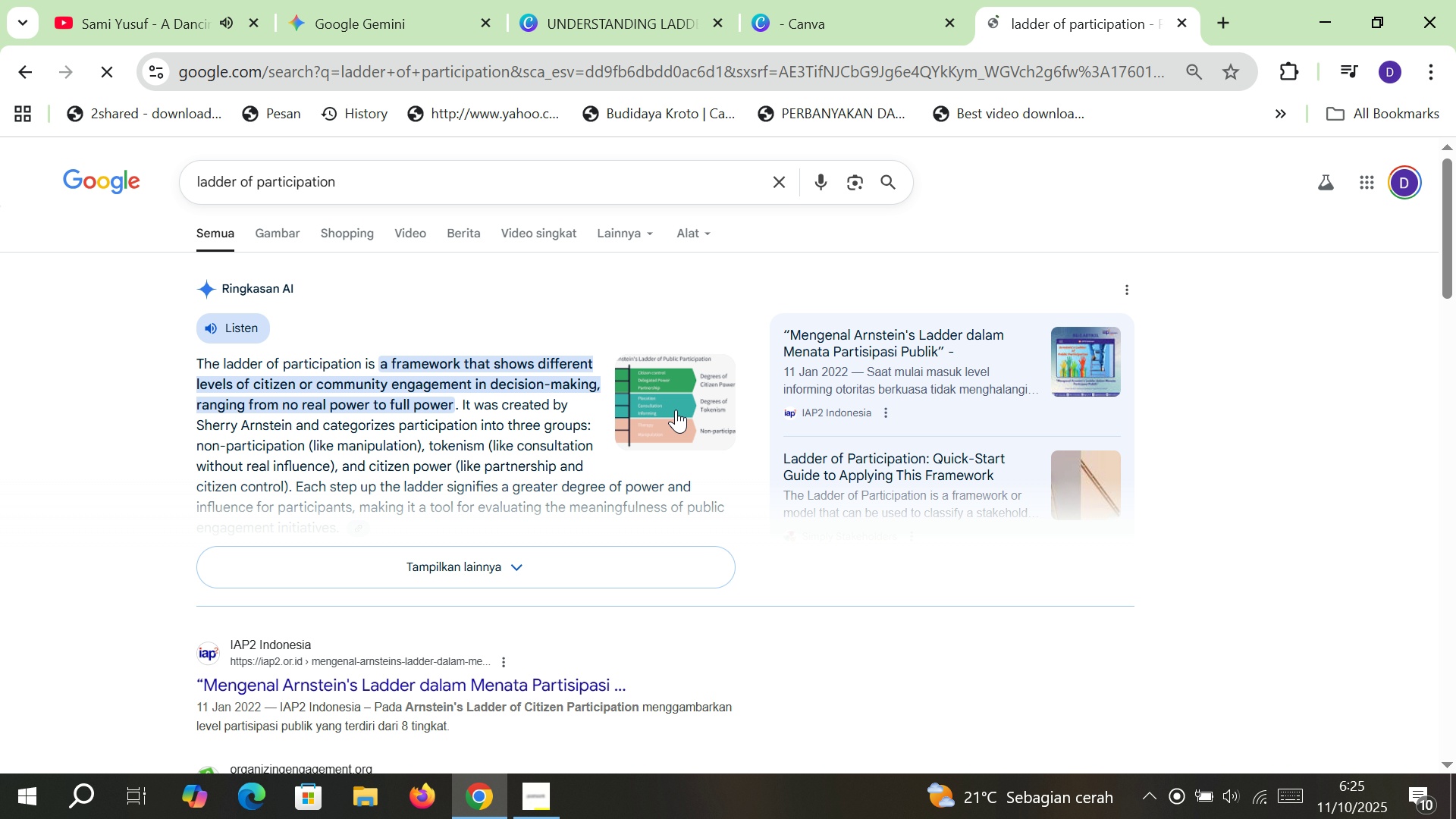 
left_click([676, 410])
 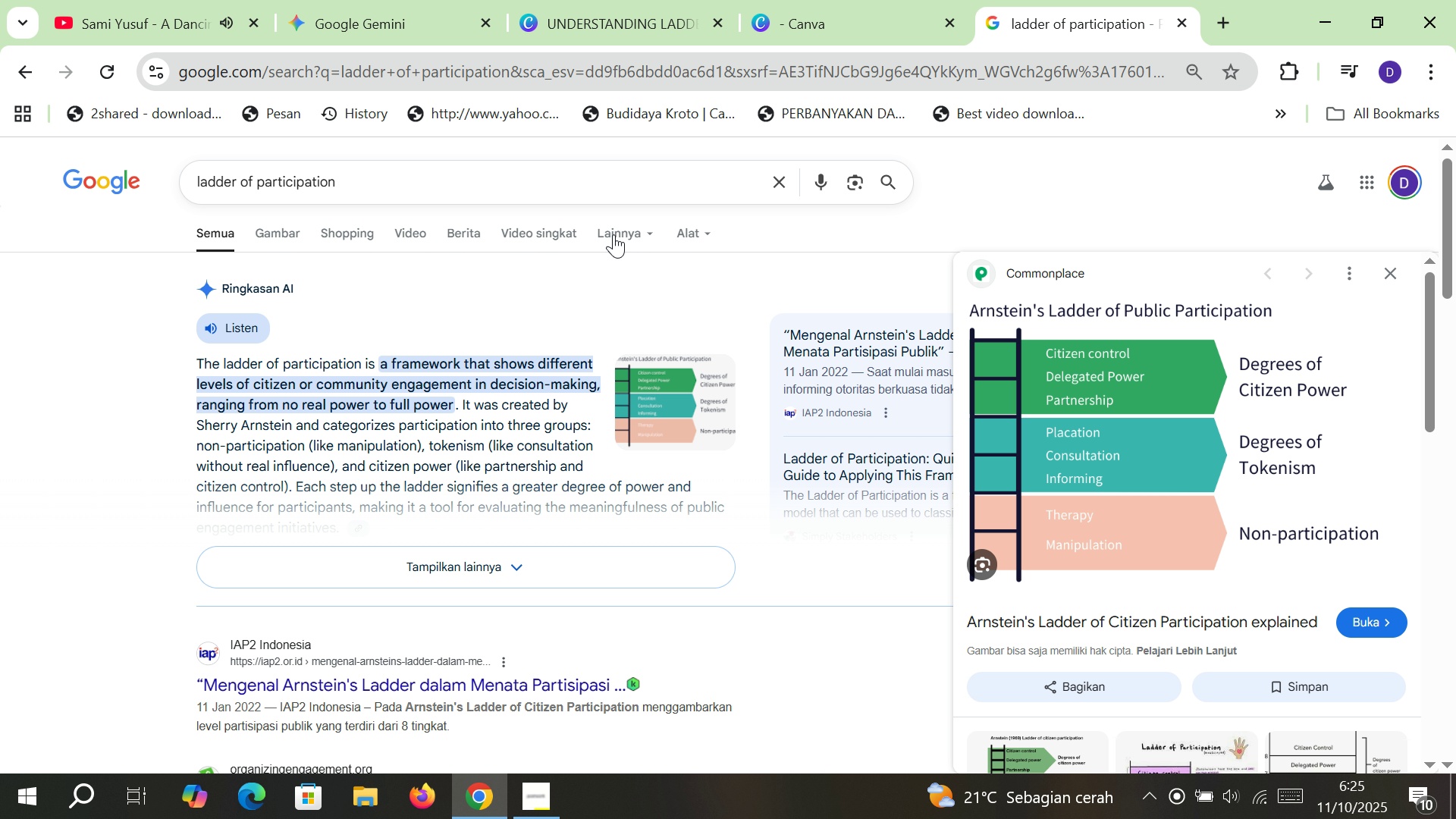 
wait(6.43)
 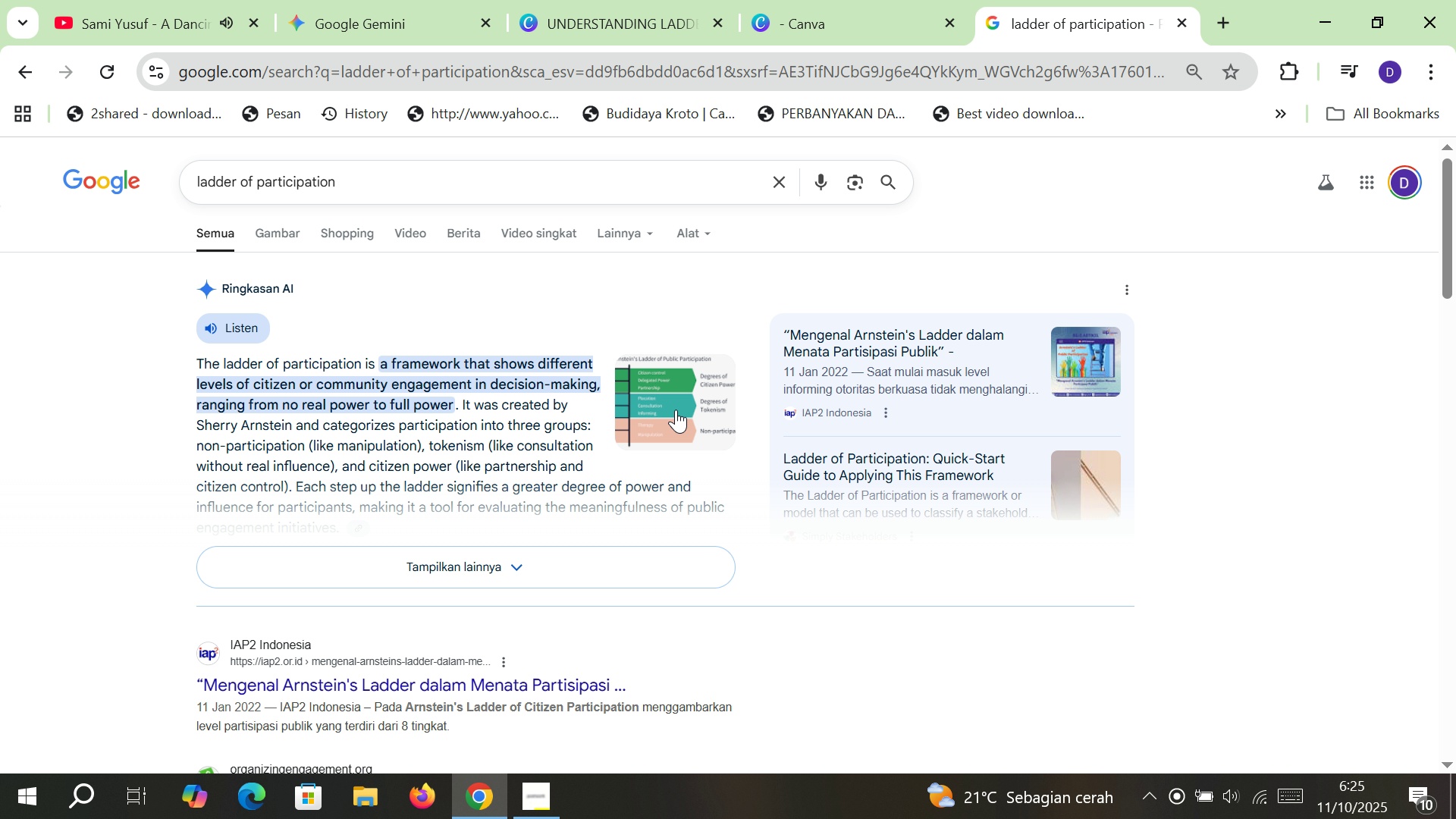 
left_click([630, 0])
 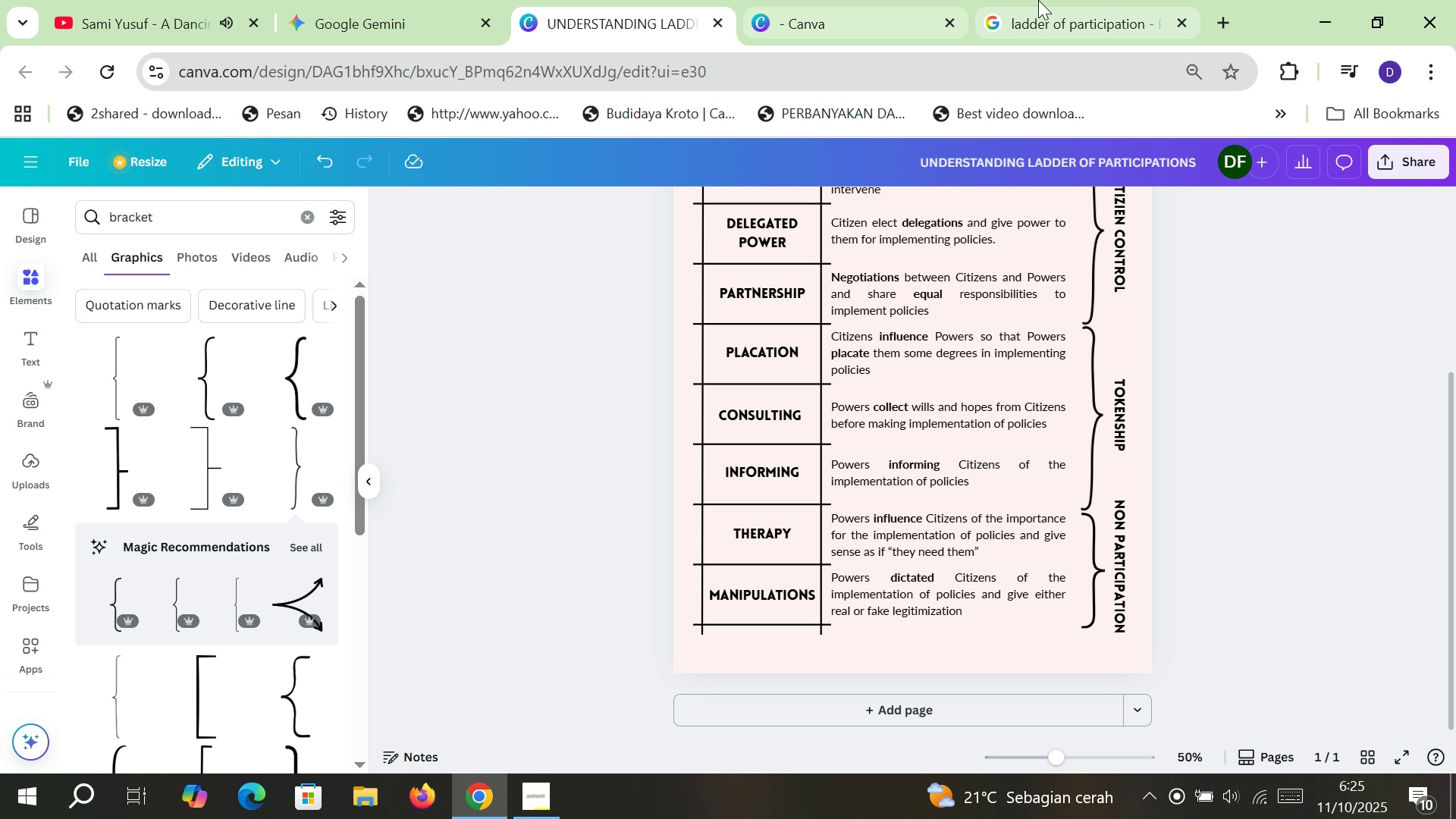 
left_click([1038, 0])
 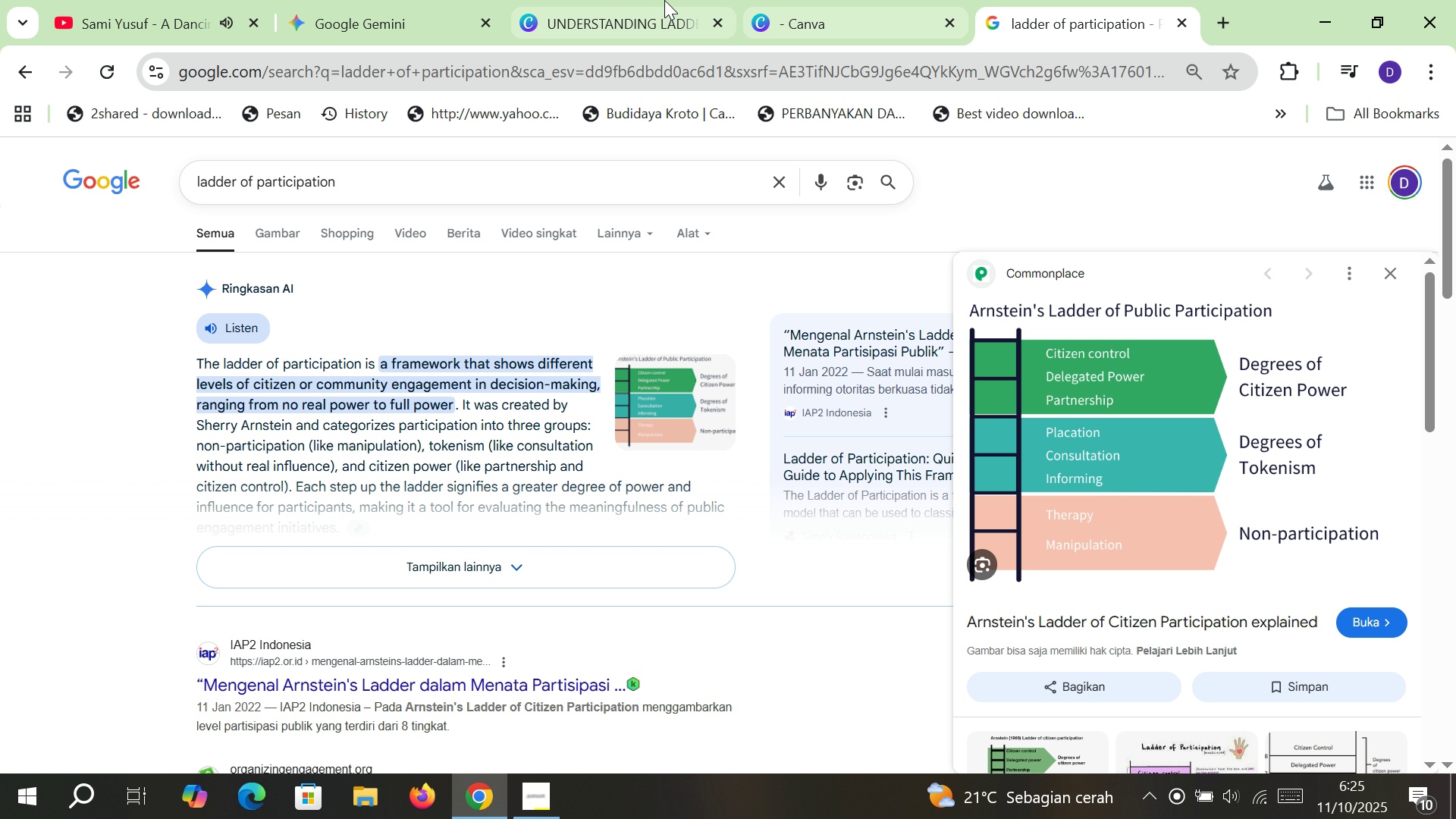 
left_click([607, 0])
 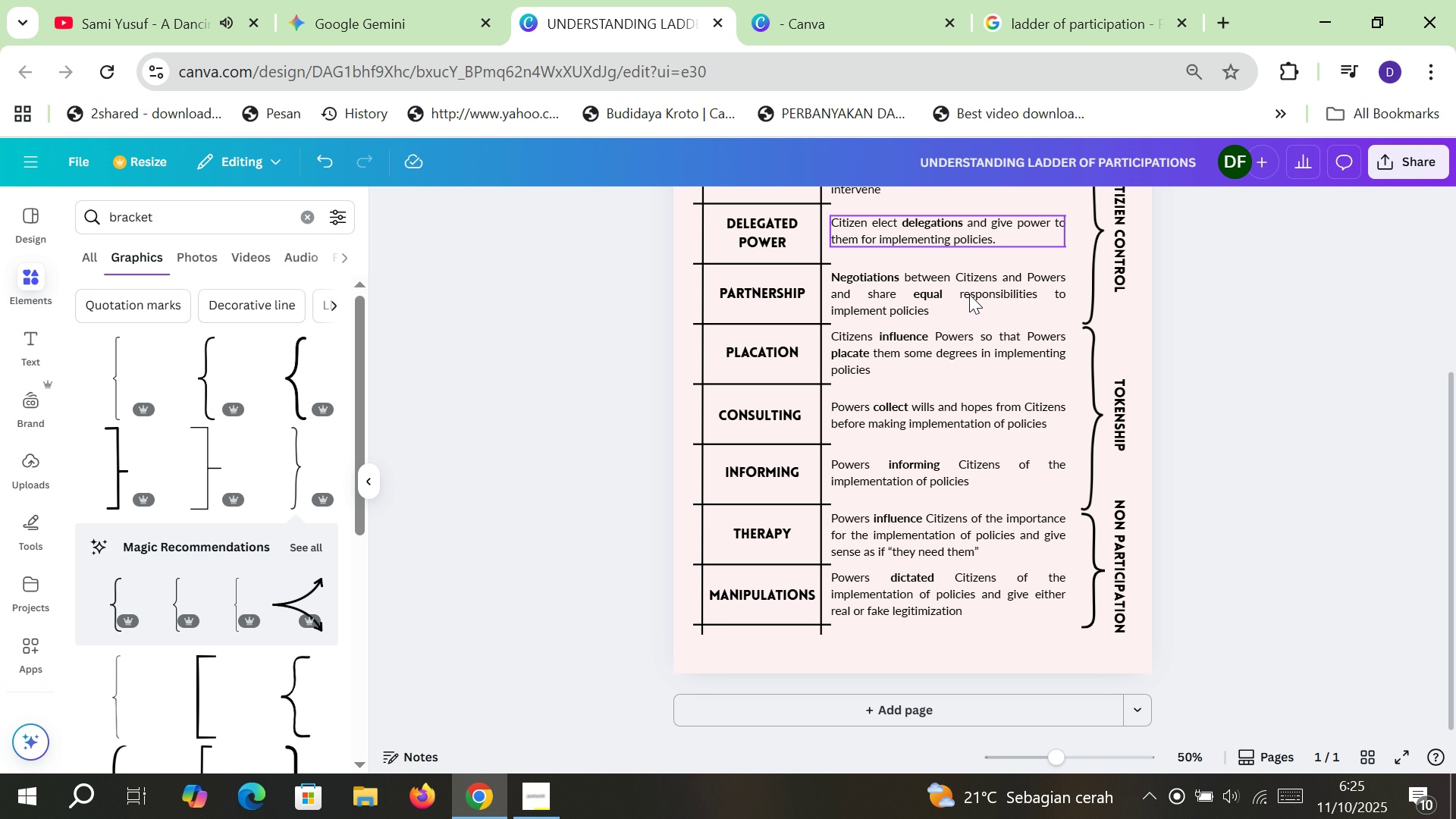 
scroll: coordinate [974, 303], scroll_direction: up, amount: 1.0
 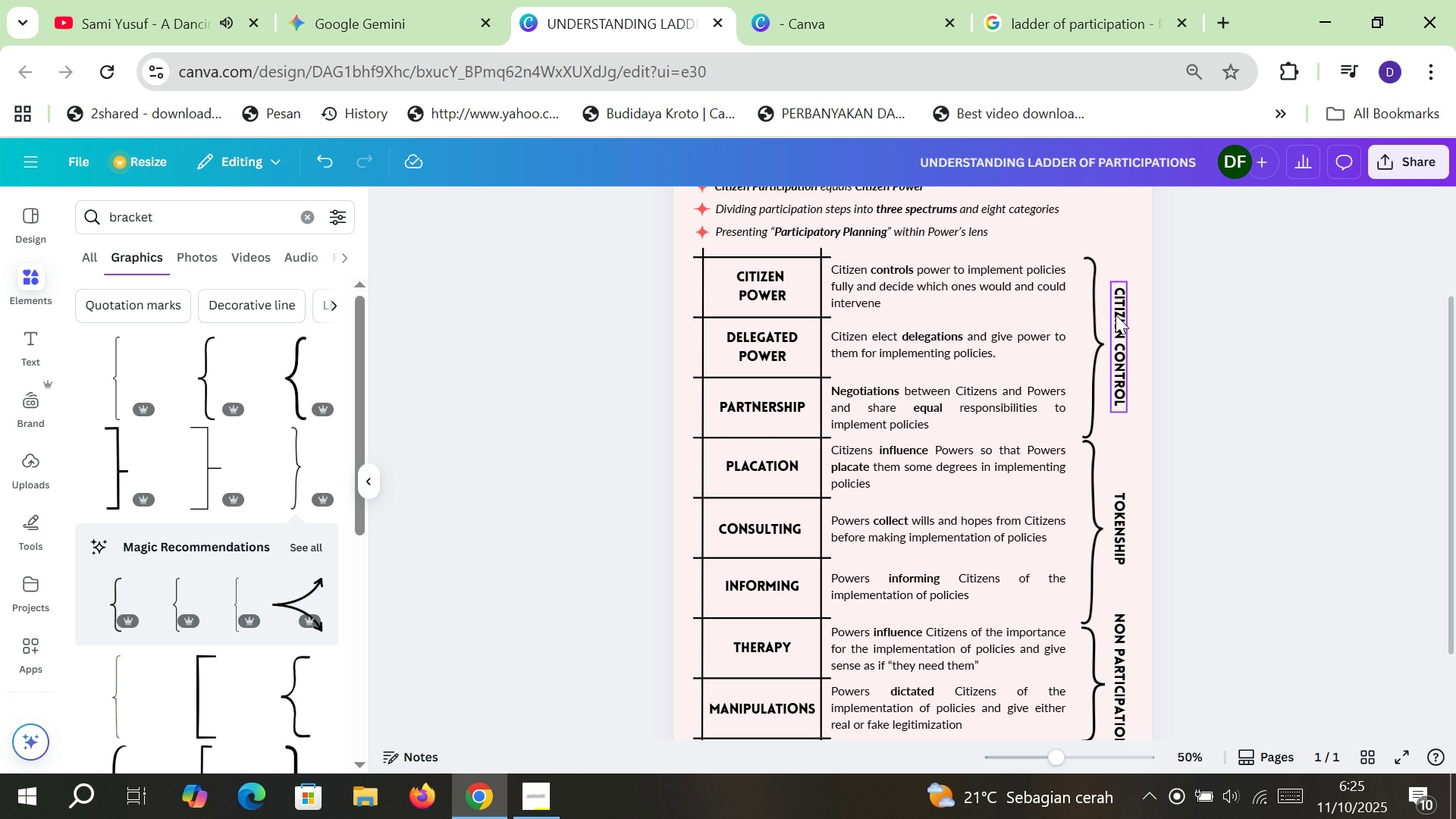 
double_click([1116, 315])
 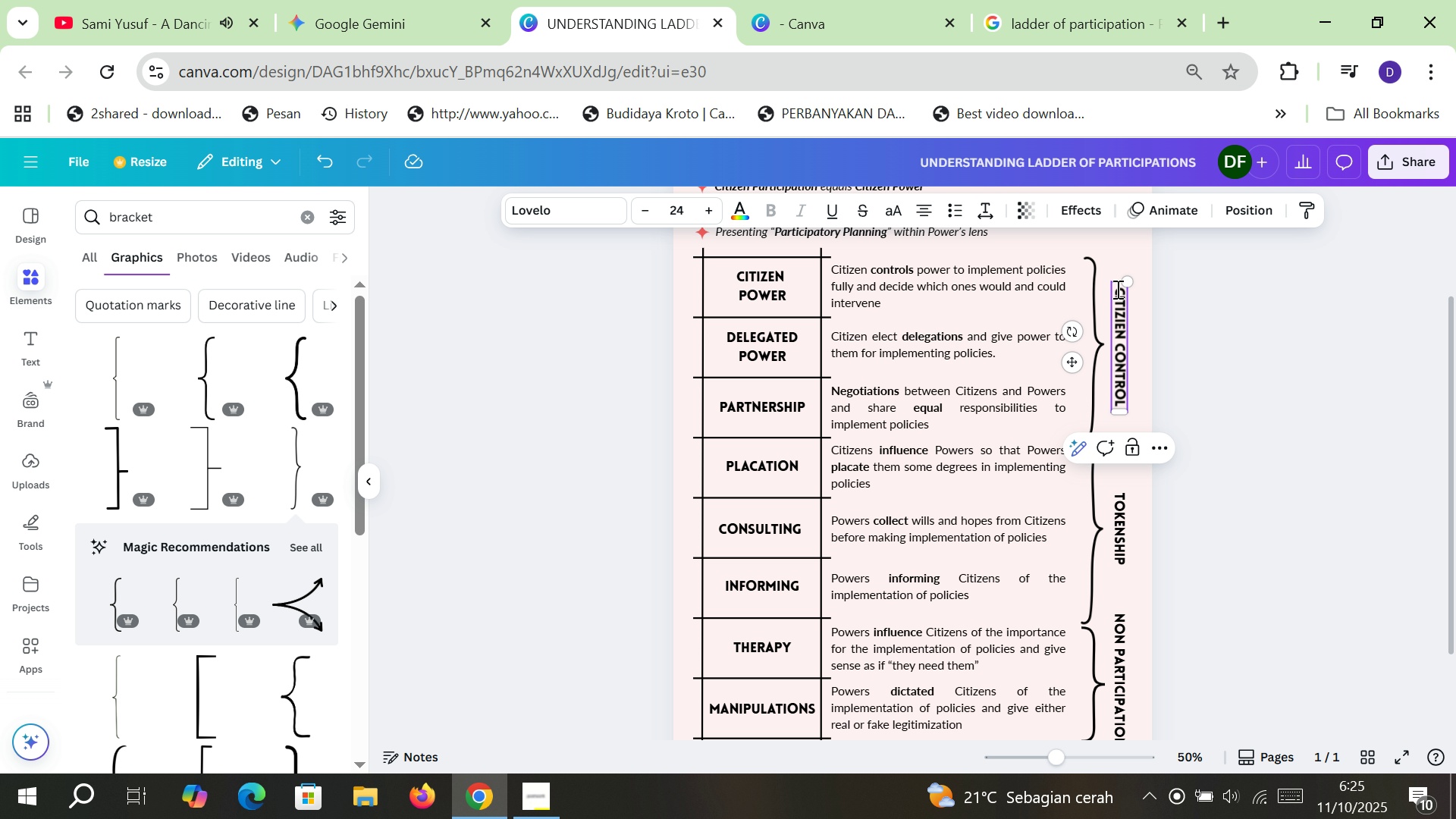 
left_click([1116, 289])
 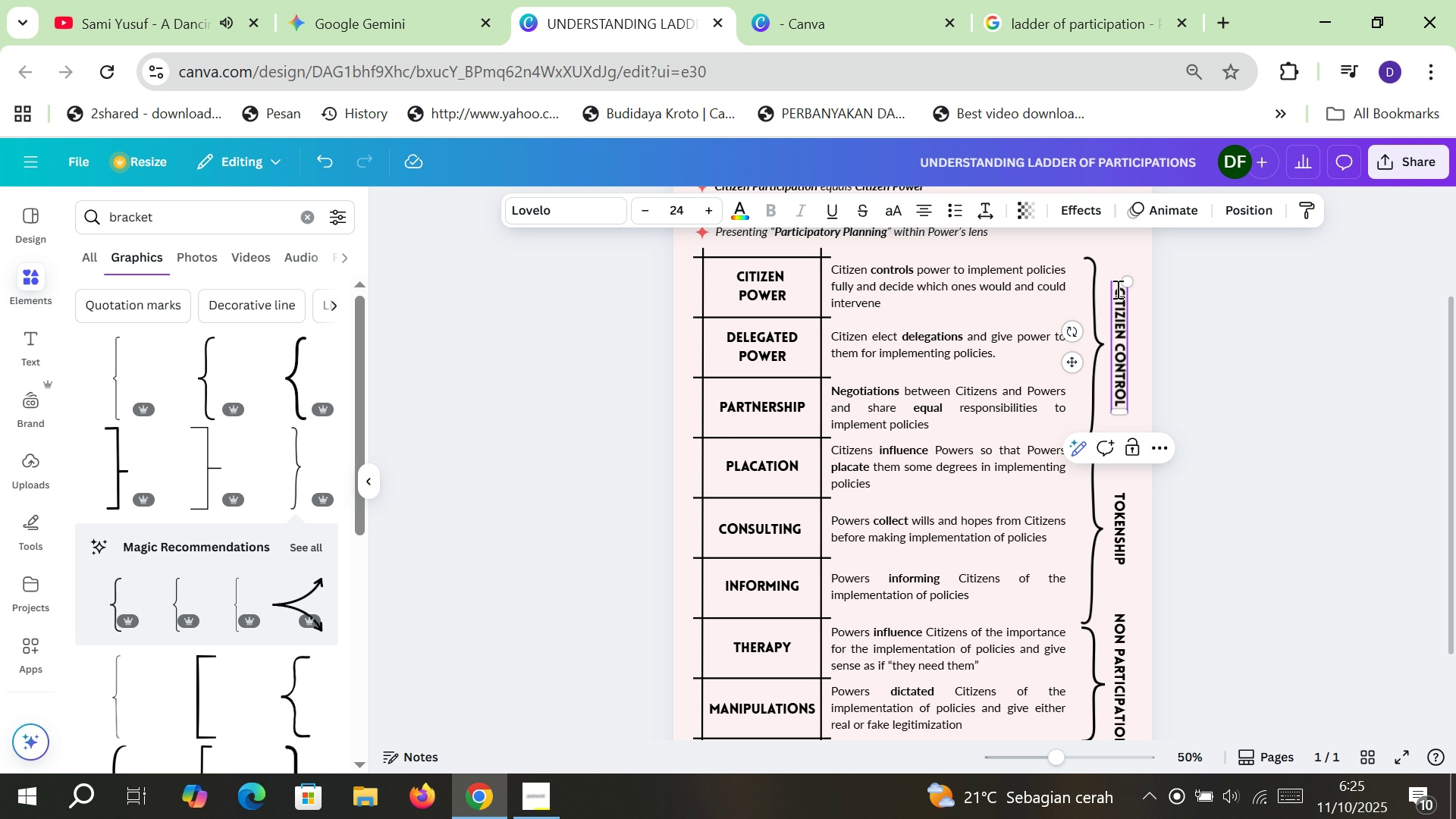 
type(degree of )
 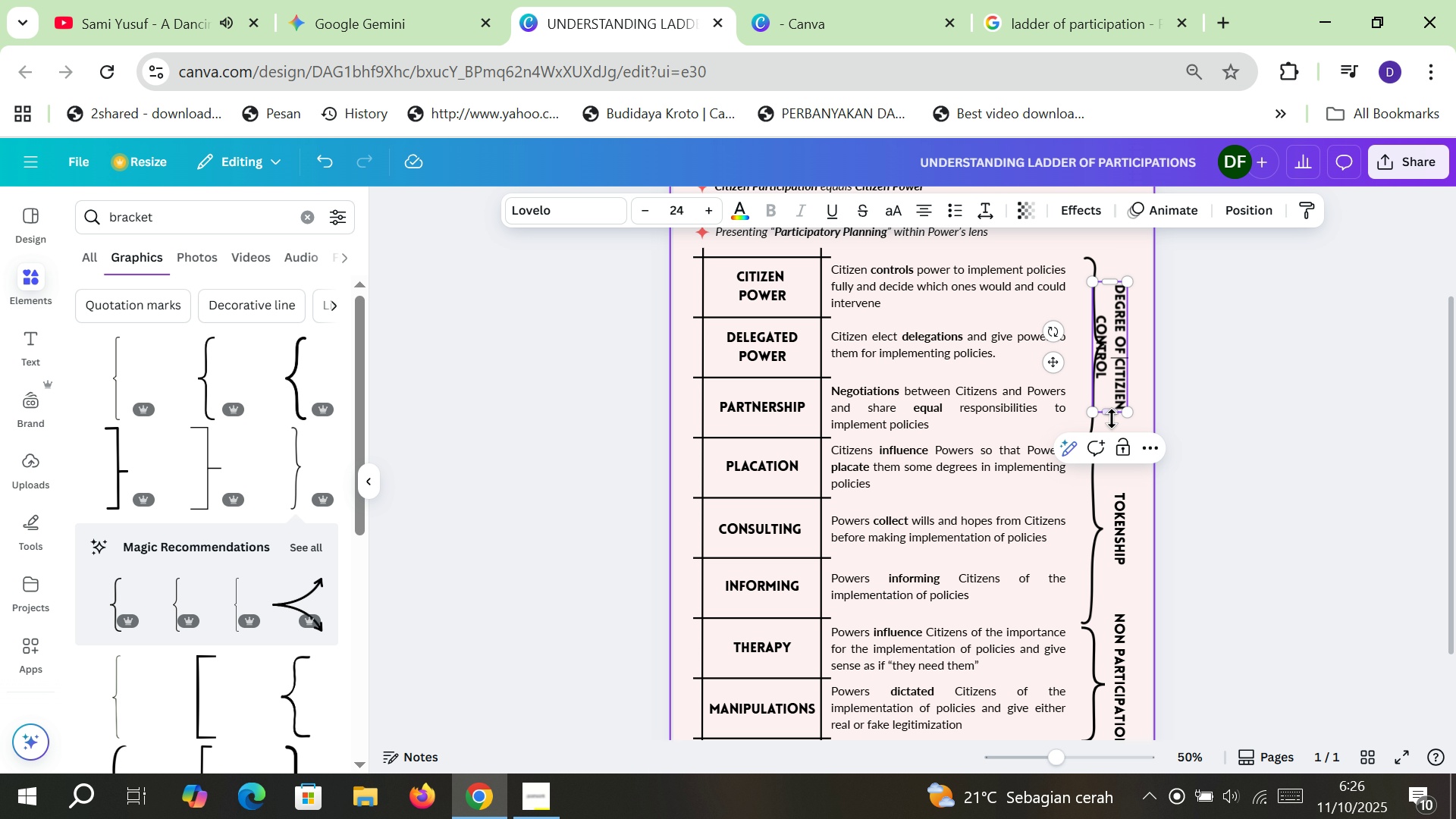 
left_click_drag(start_coordinate=[1112, 414], to_coordinate=[1107, 475])
 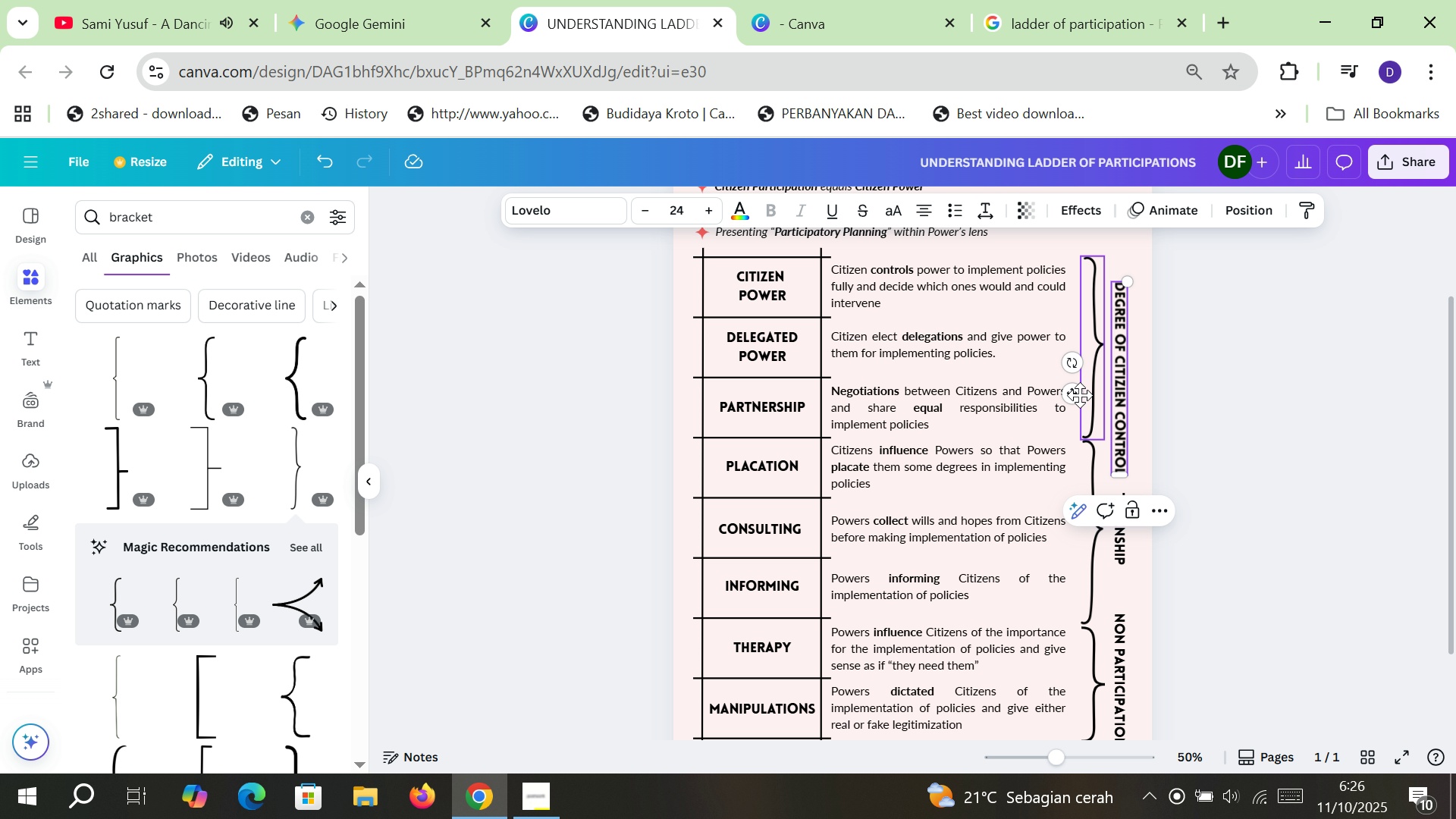 
left_click_drag(start_coordinate=[1077, 390], to_coordinate=[1078, 358])
 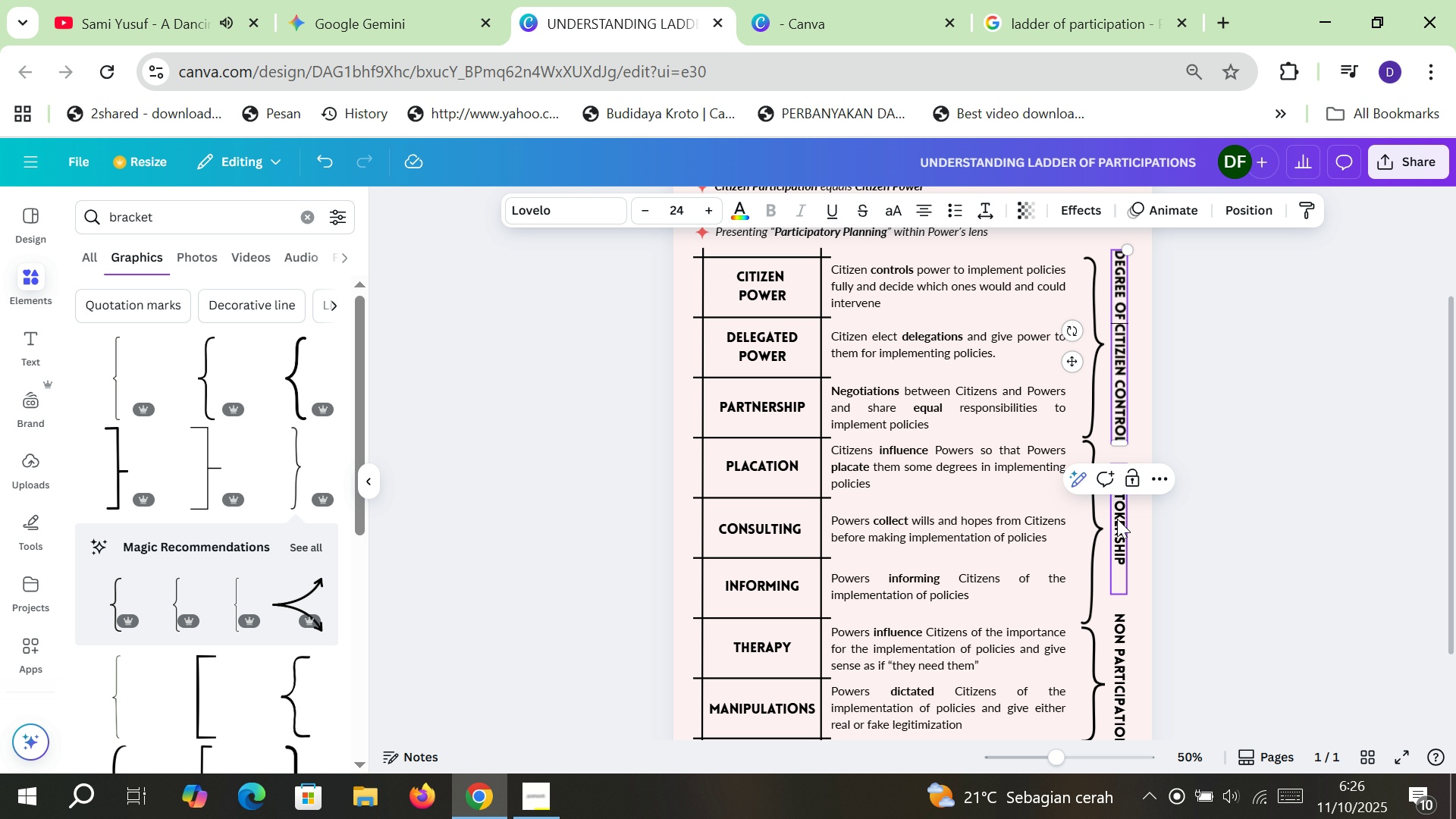 
double_click([1117, 519])
 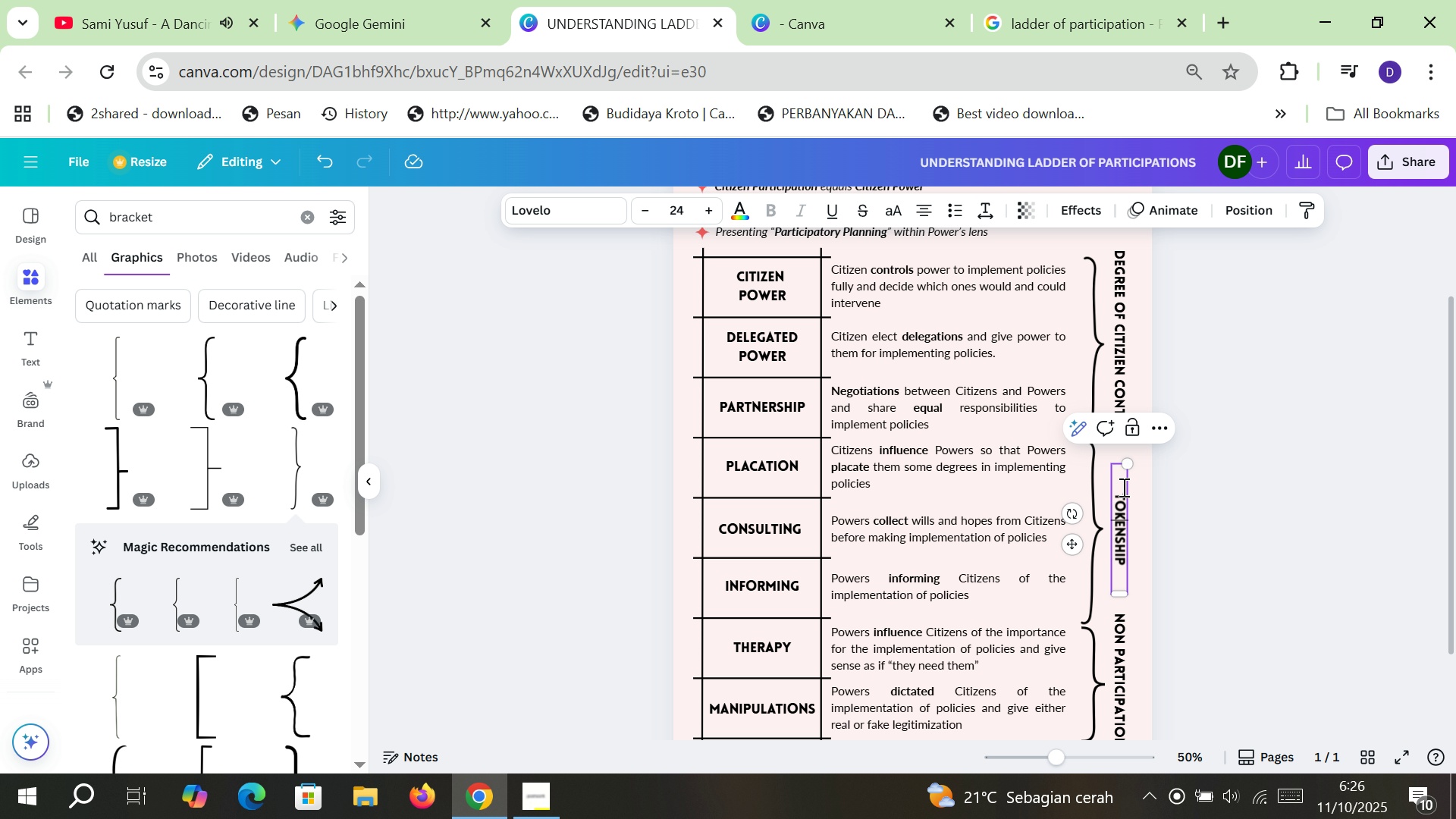 
left_click([1122, 487])
 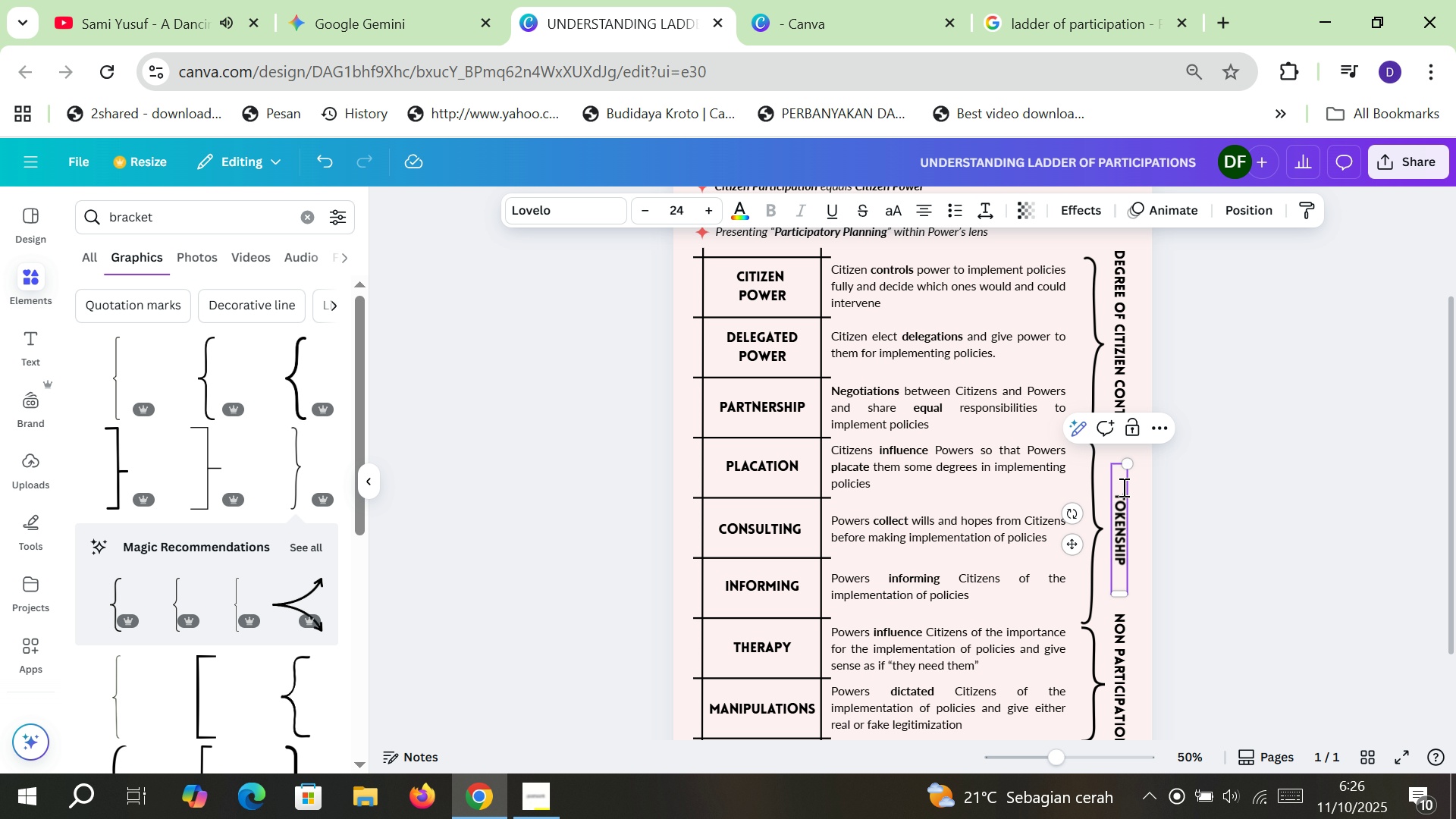 
type(degree of )
 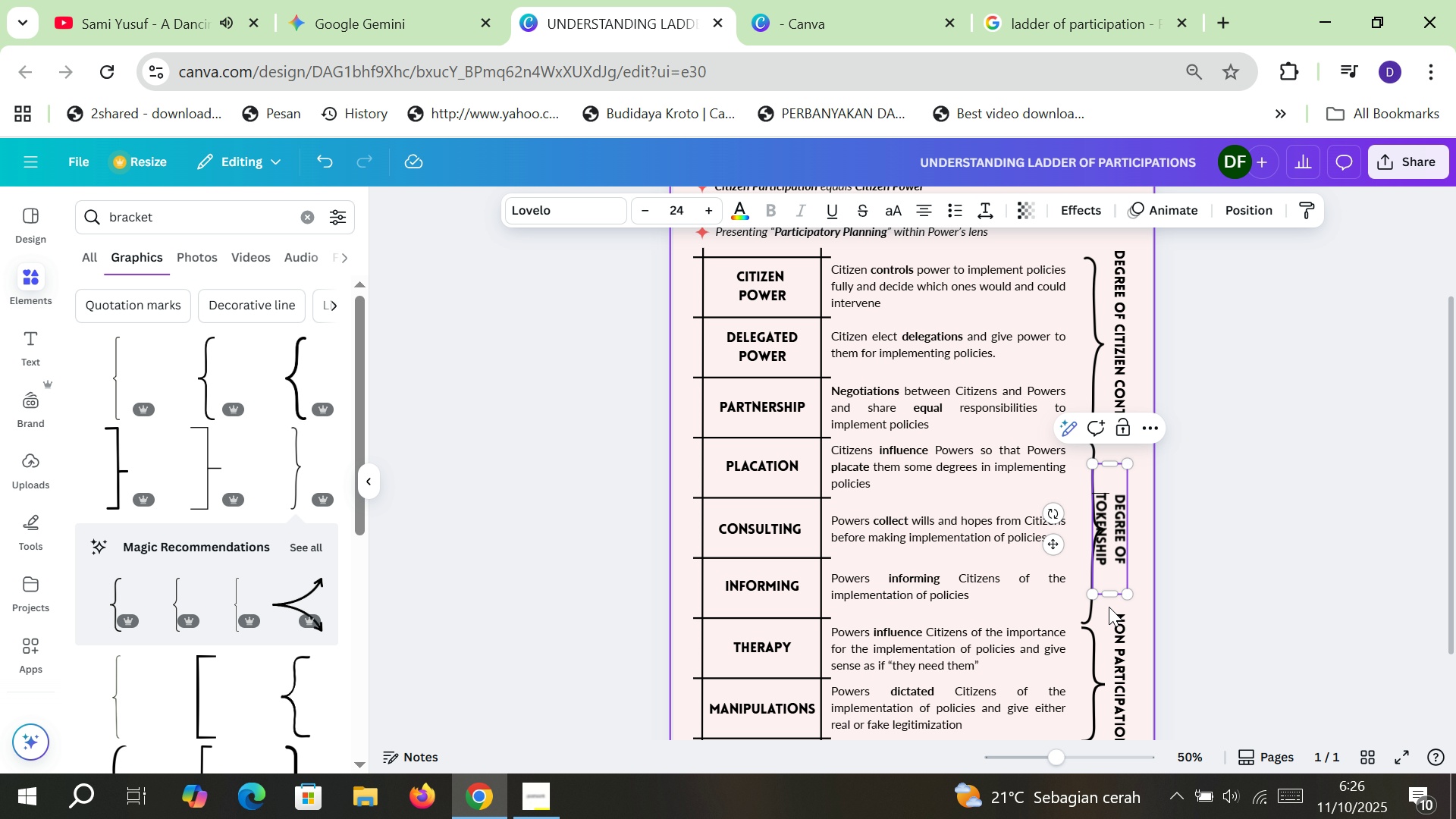 
left_click_drag(start_coordinate=[1113, 598], to_coordinate=[1109, 615])
 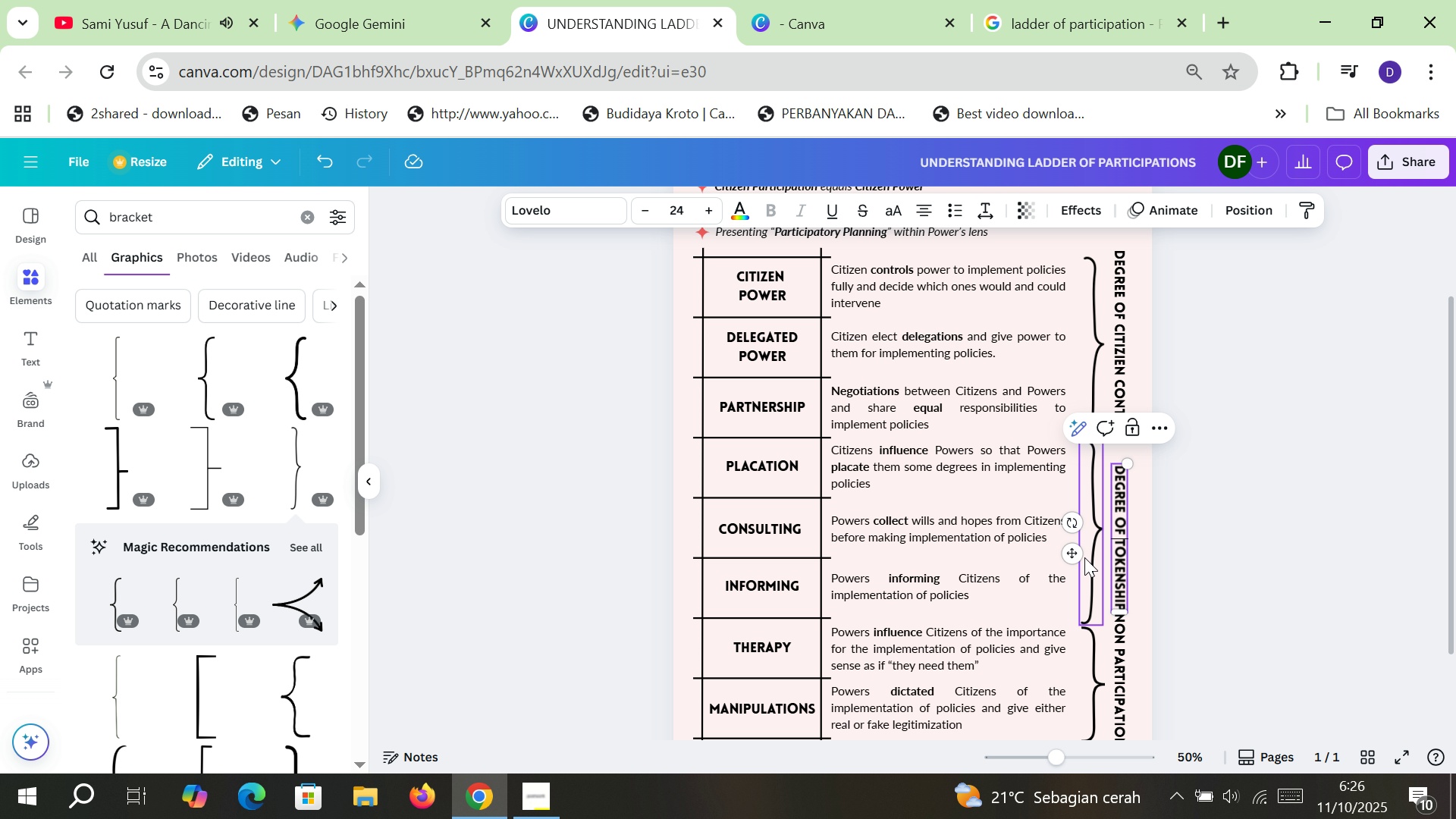 
left_click_drag(start_coordinate=[1072, 552], to_coordinate=[1072, 542])
 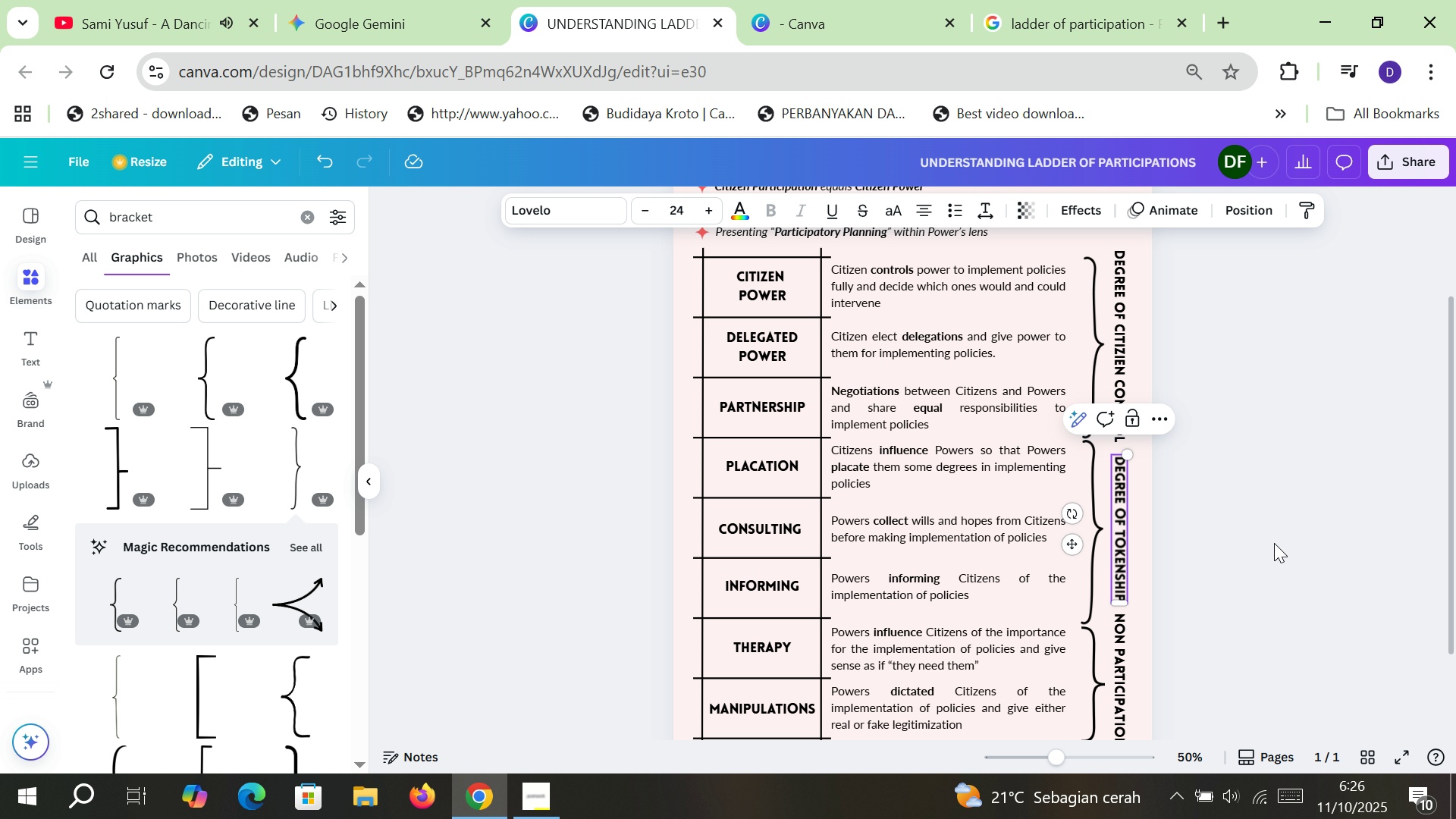 
left_click([1274, 543])
 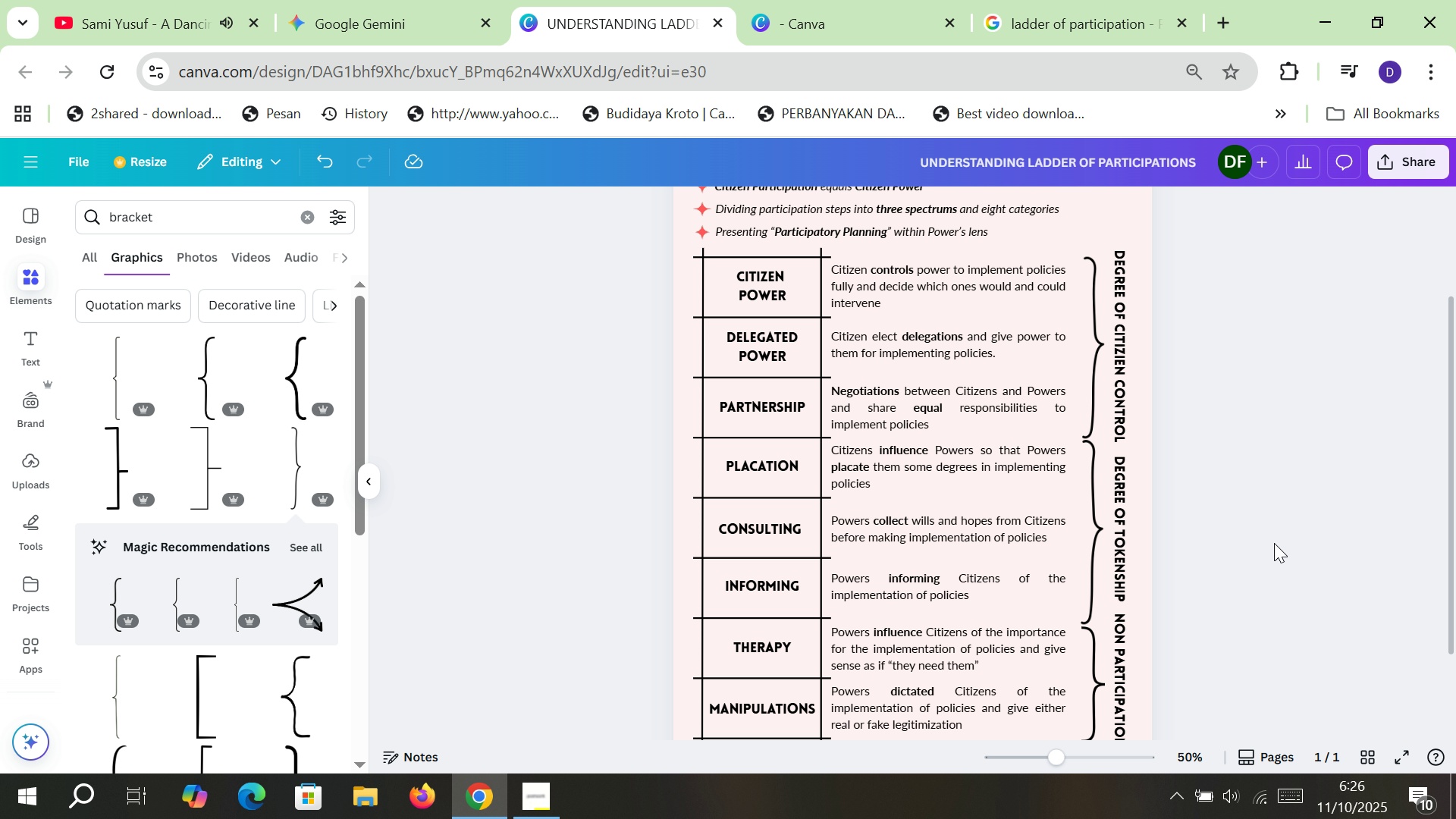 
wait(12.31)
 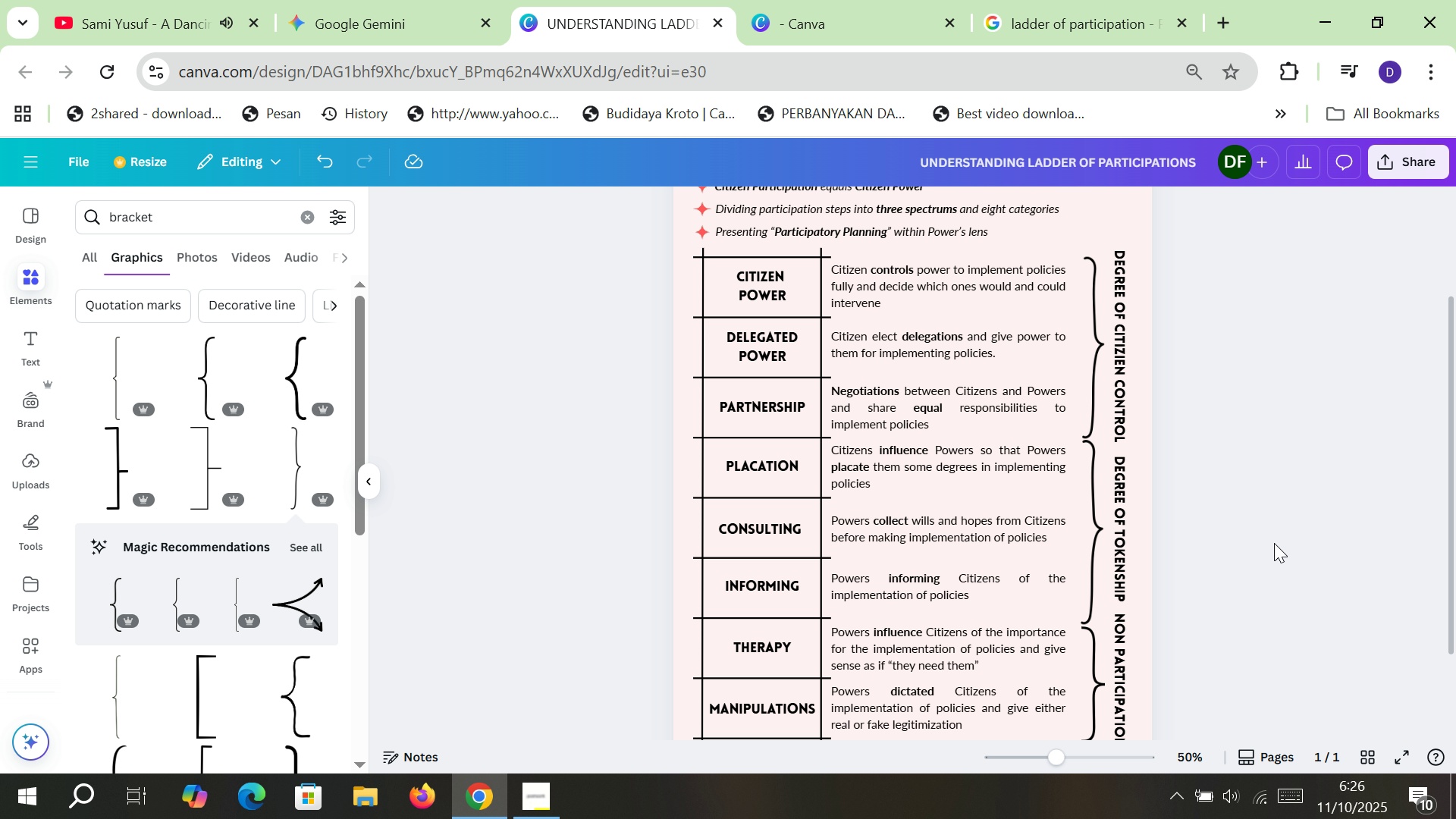 
left_click([1122, 342])
 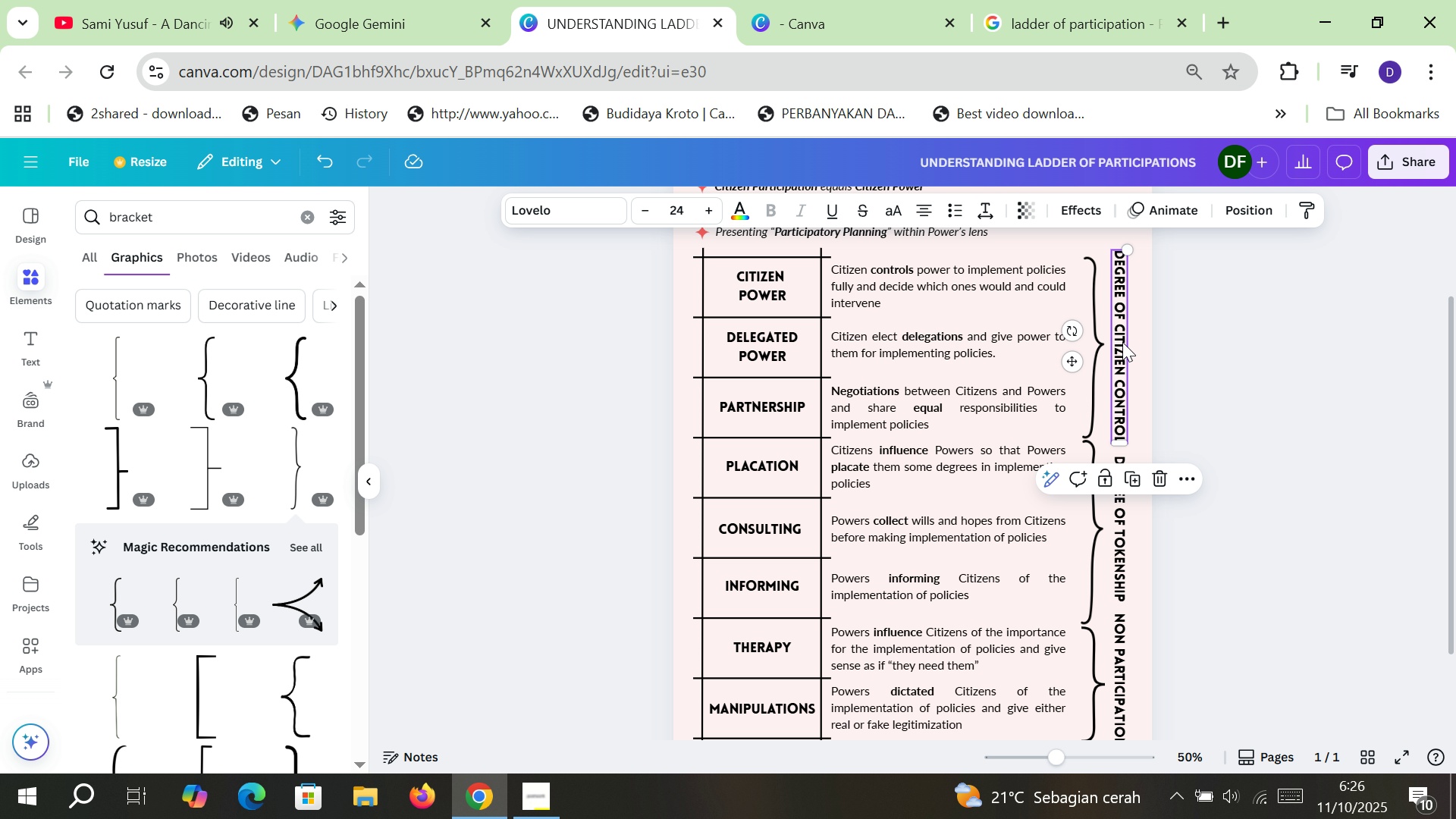 
left_click([1122, 342])
 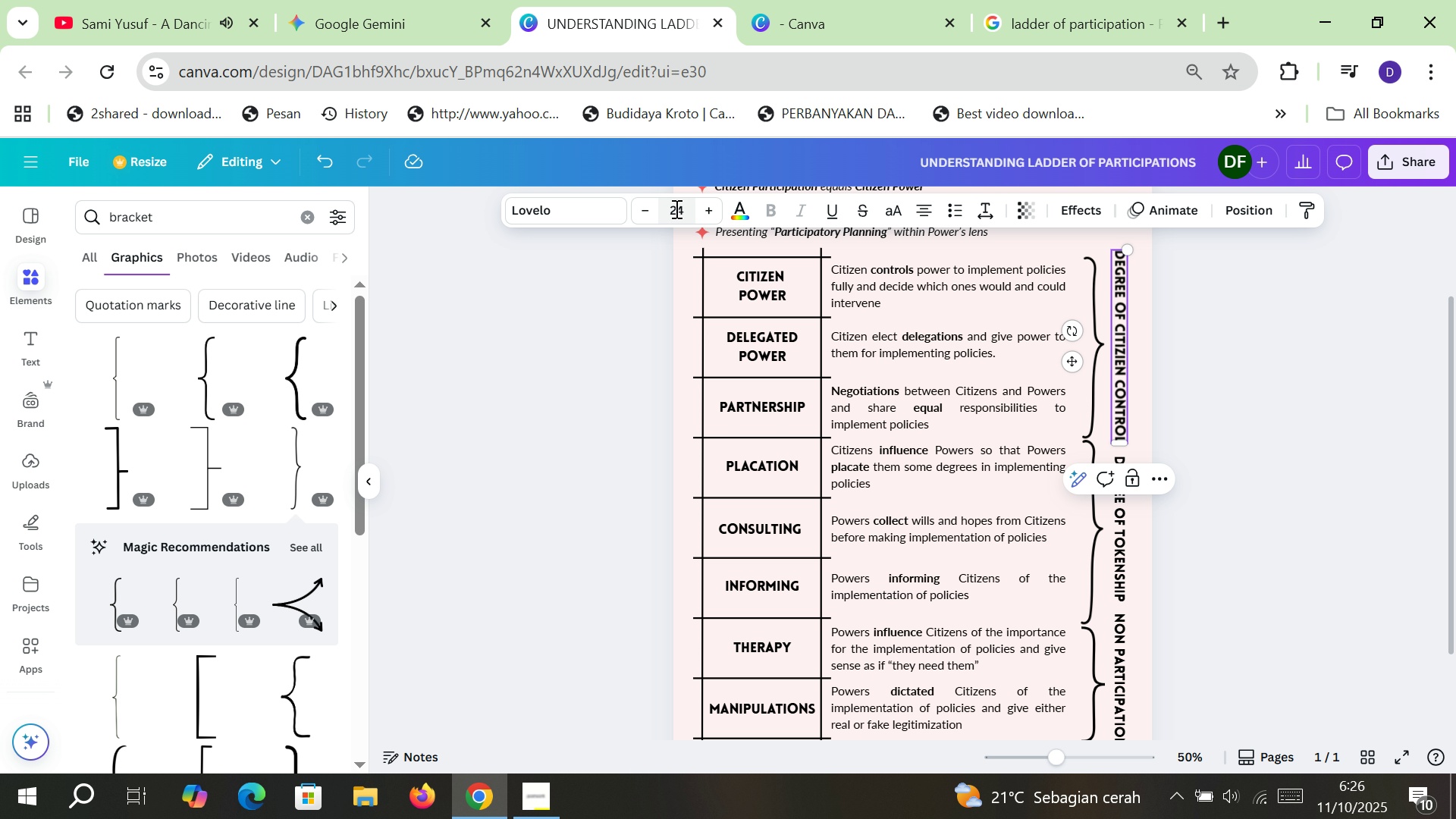 
left_click([675, 209])
 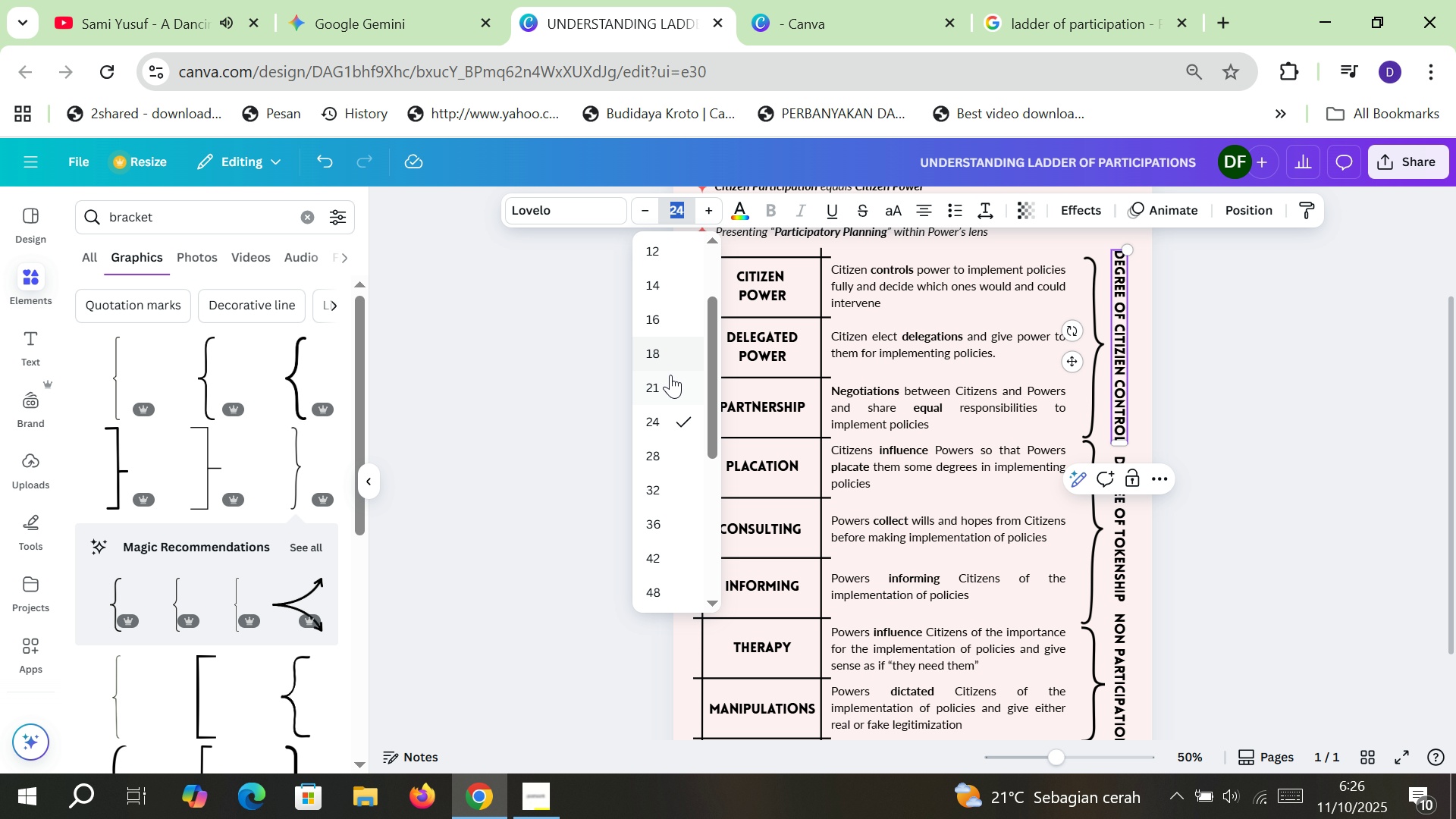 
left_click([667, 380])
 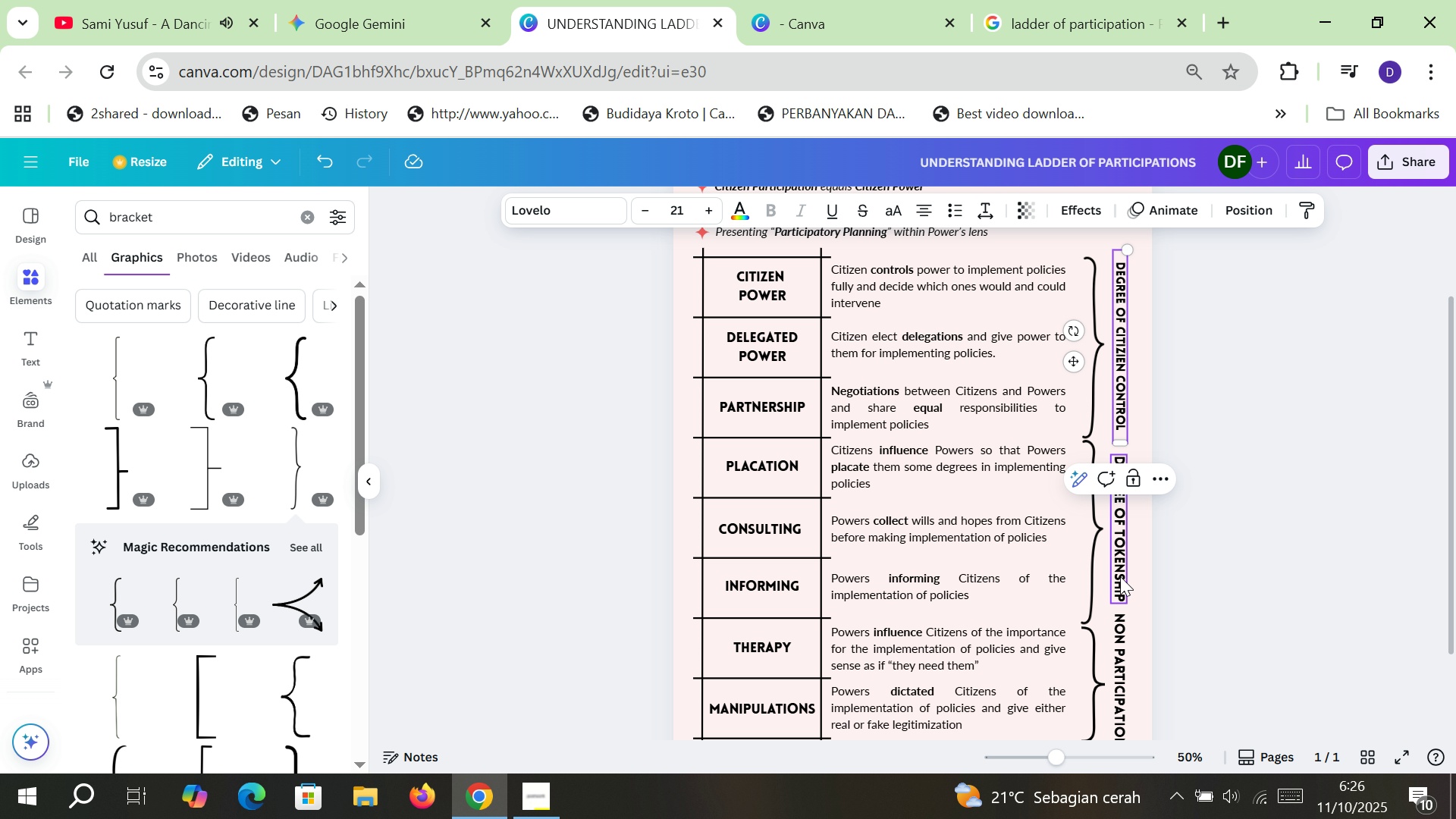 
left_click([1120, 576])
 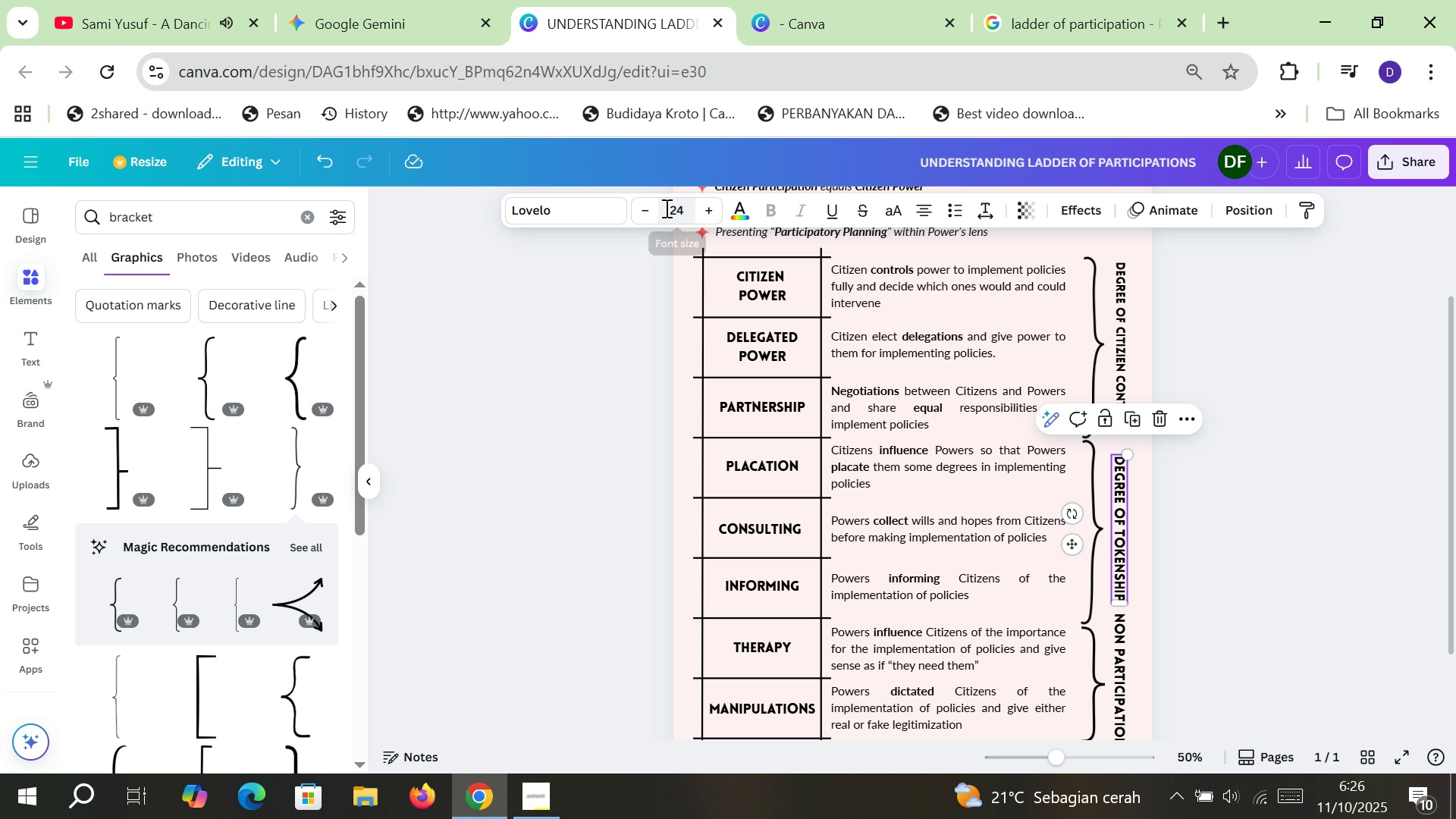 
left_click([669, 208])
 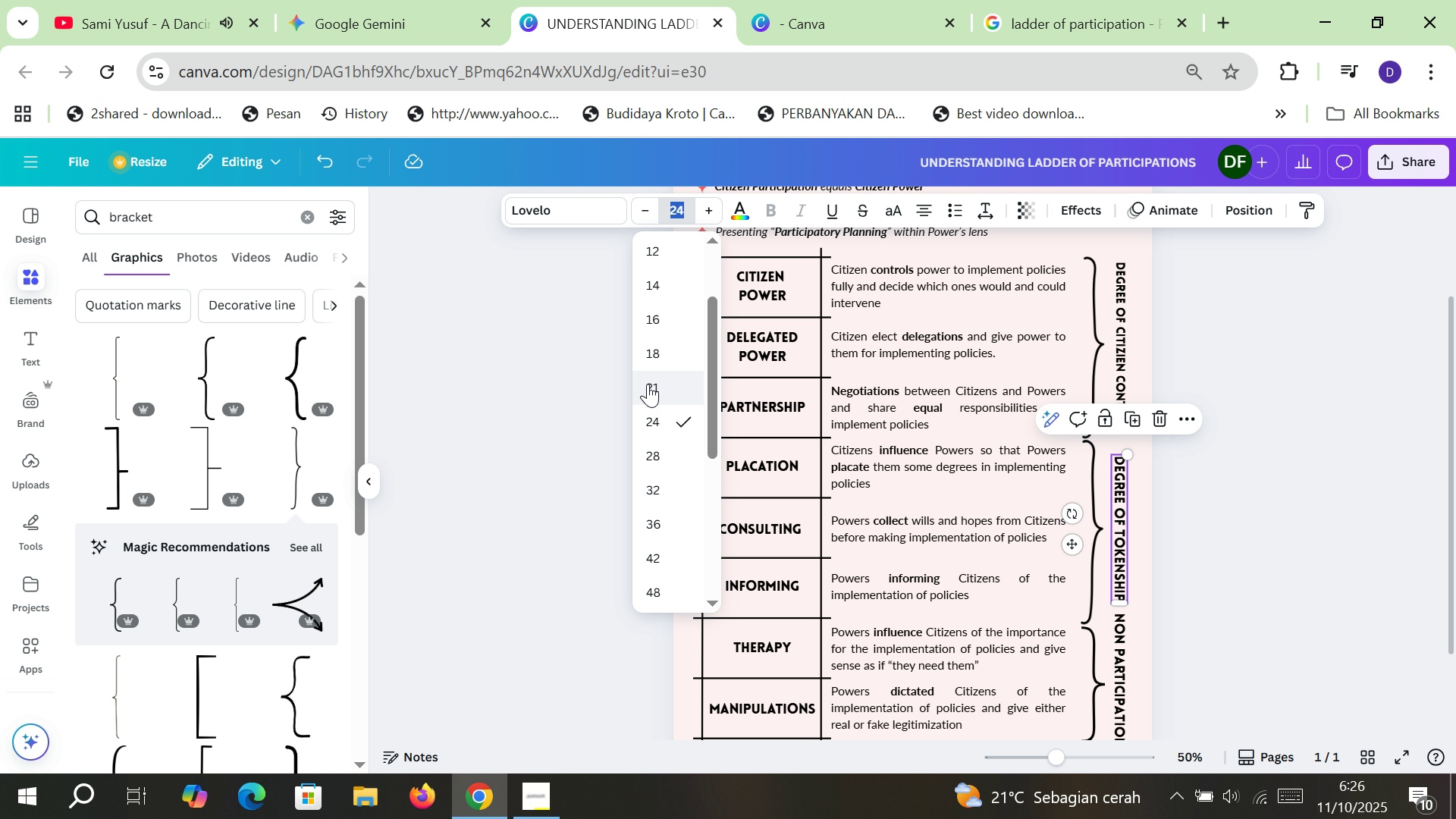 
left_click([648, 384])
 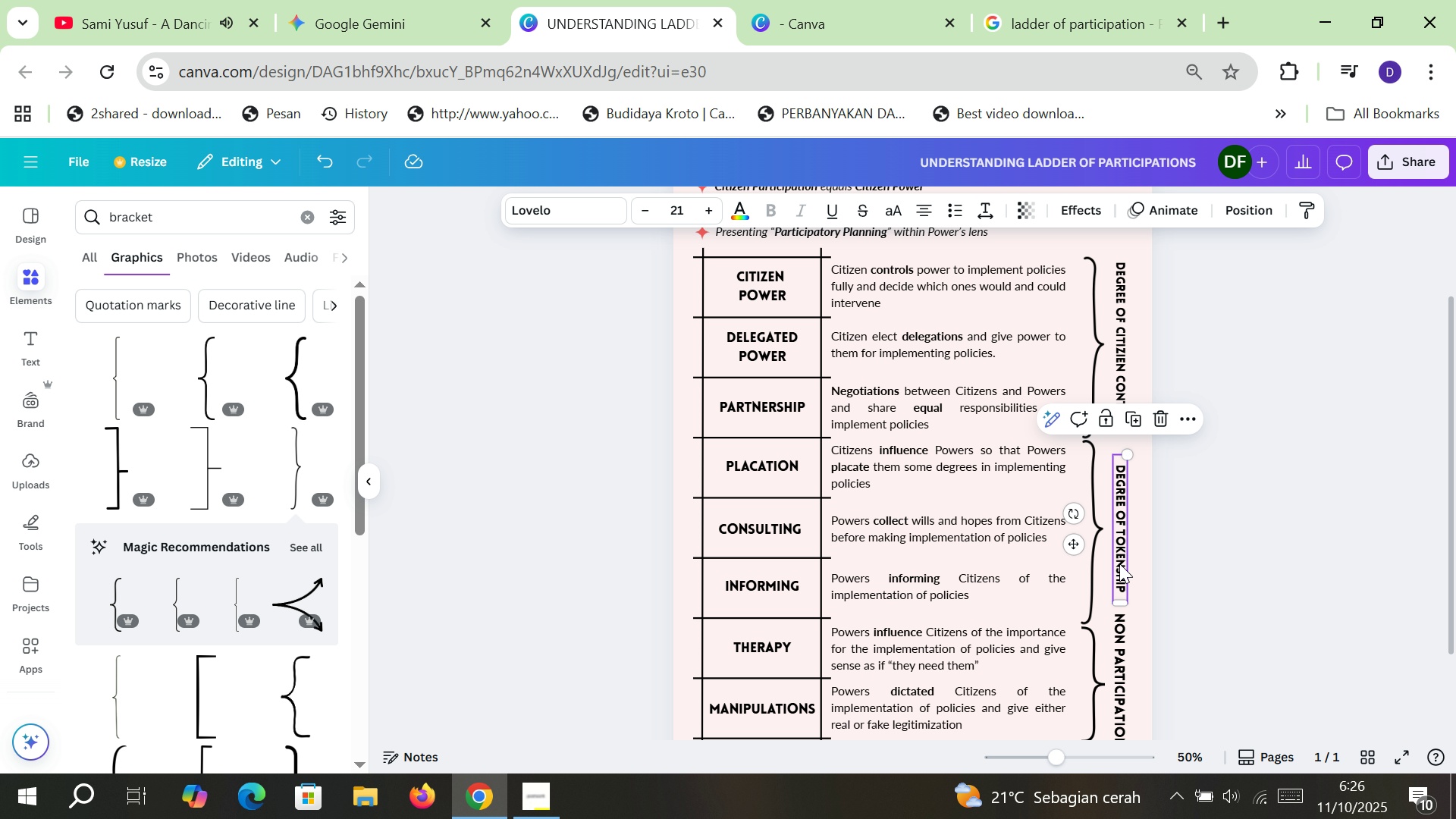 
left_click_drag(start_coordinate=[1119, 563], to_coordinate=[1122, 558])
 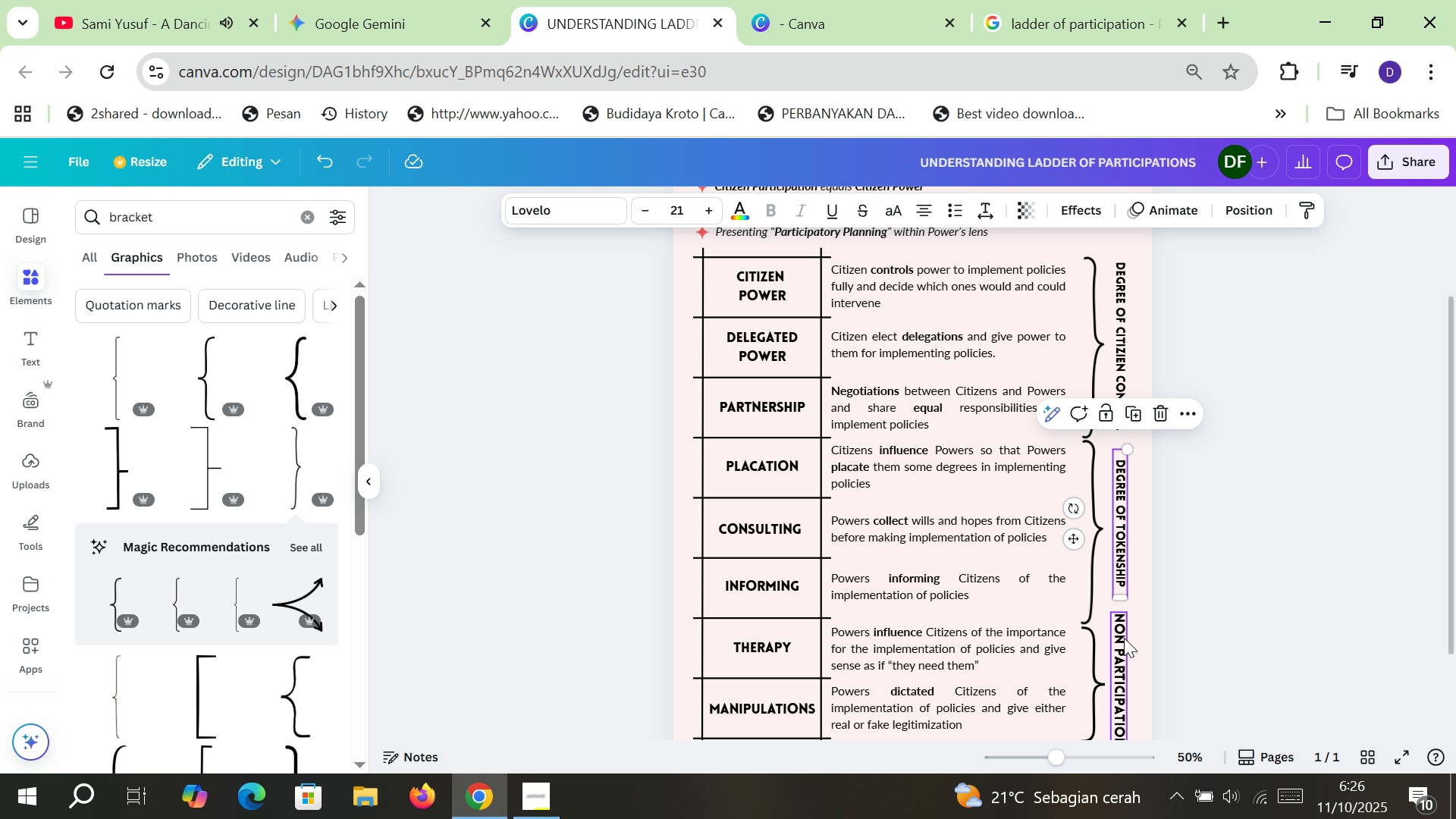 
left_click([1124, 638])
 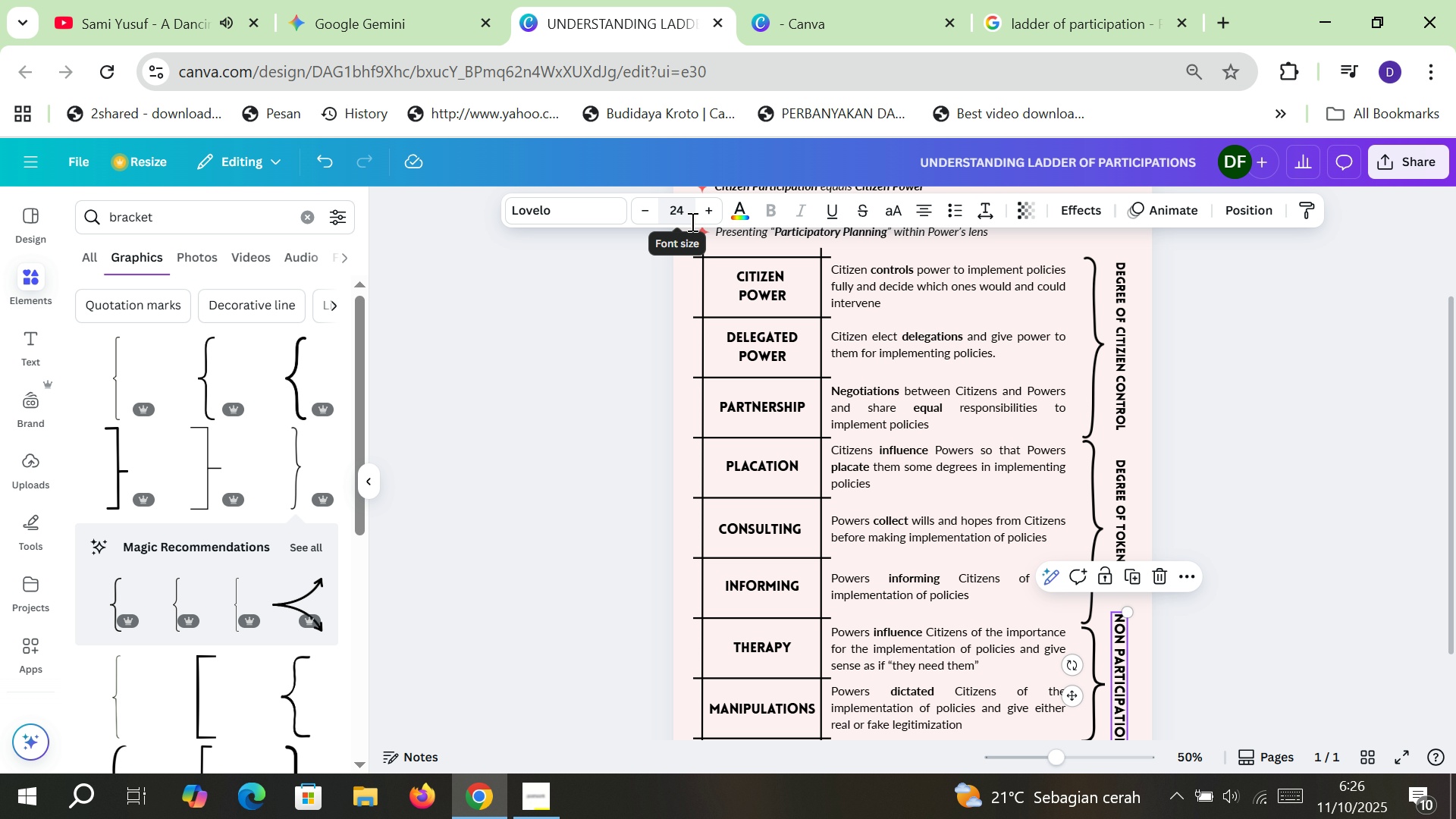 
left_click([691, 221])
 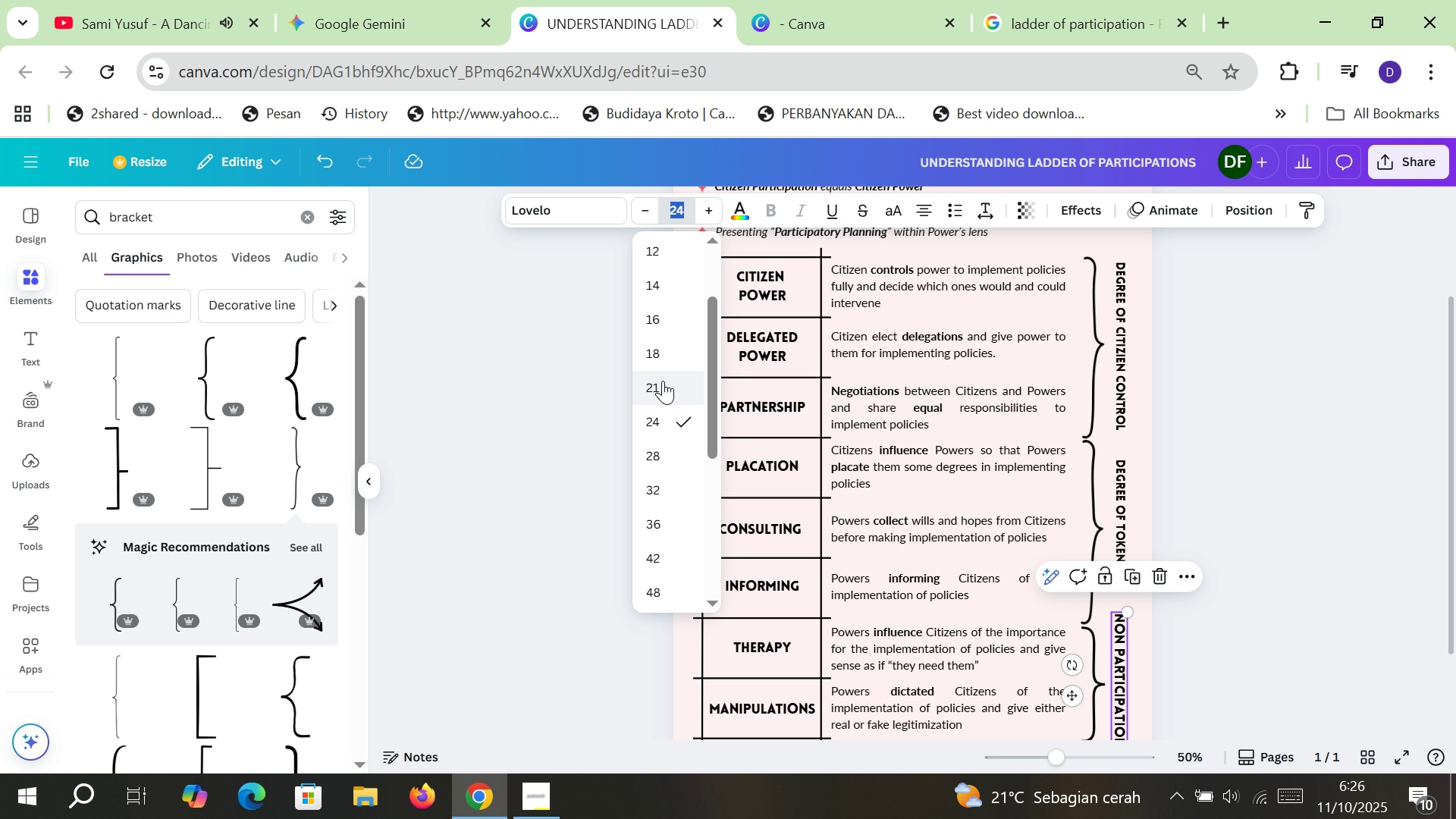 
left_click([663, 381])
 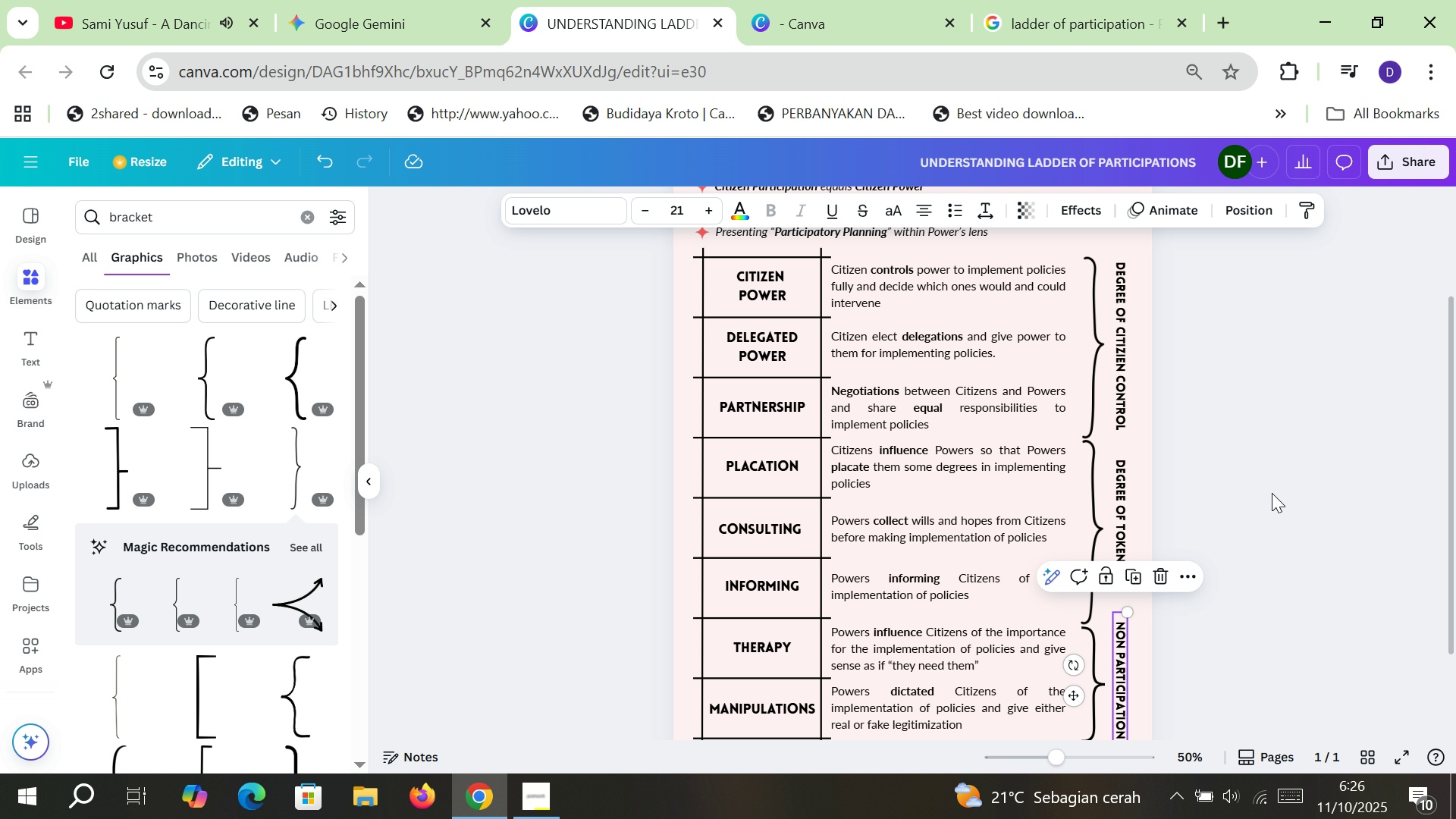 
left_click([1272, 493])
 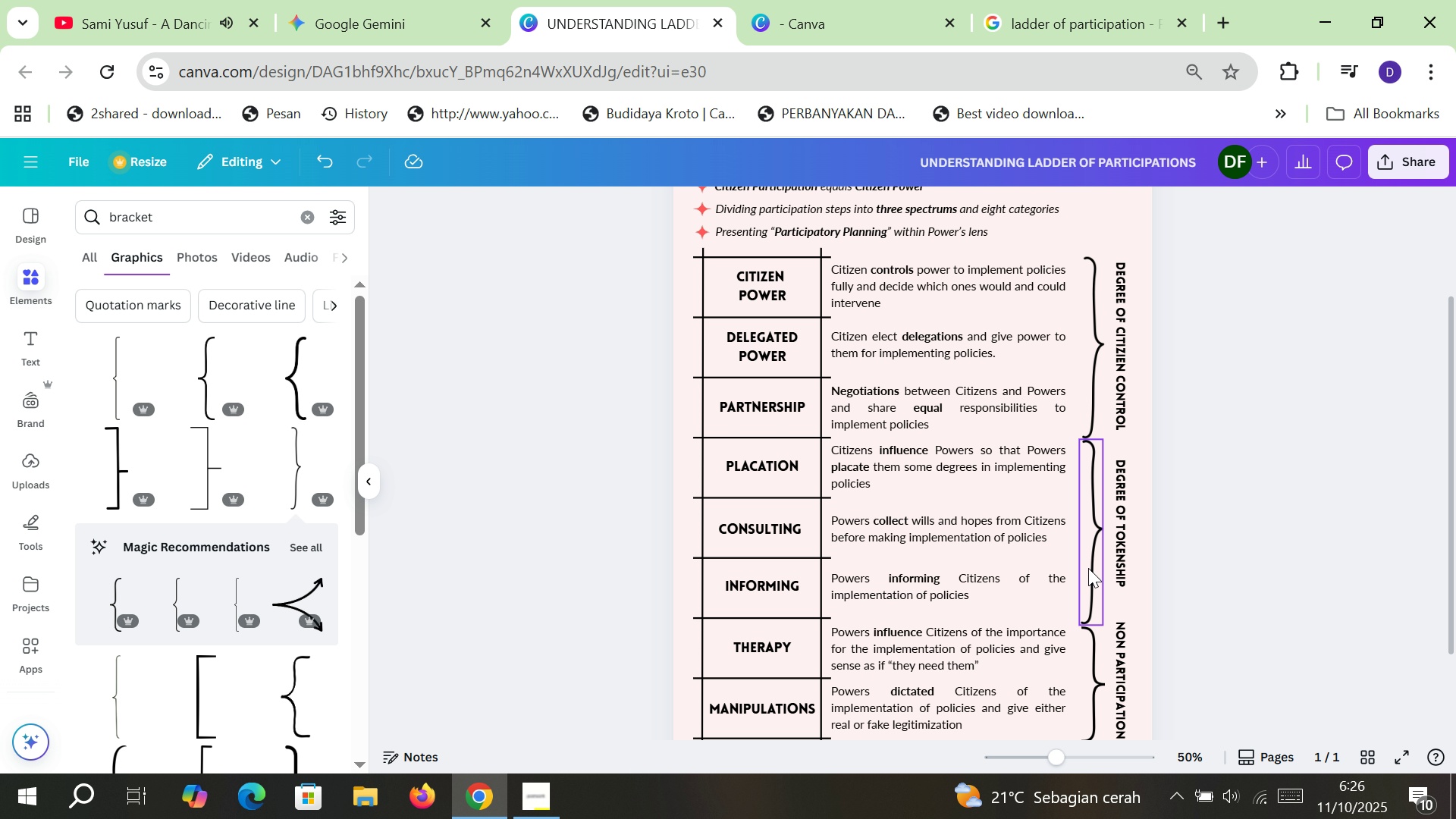 
scroll: coordinate [1089, 567], scroll_direction: down, amount: 1.0
 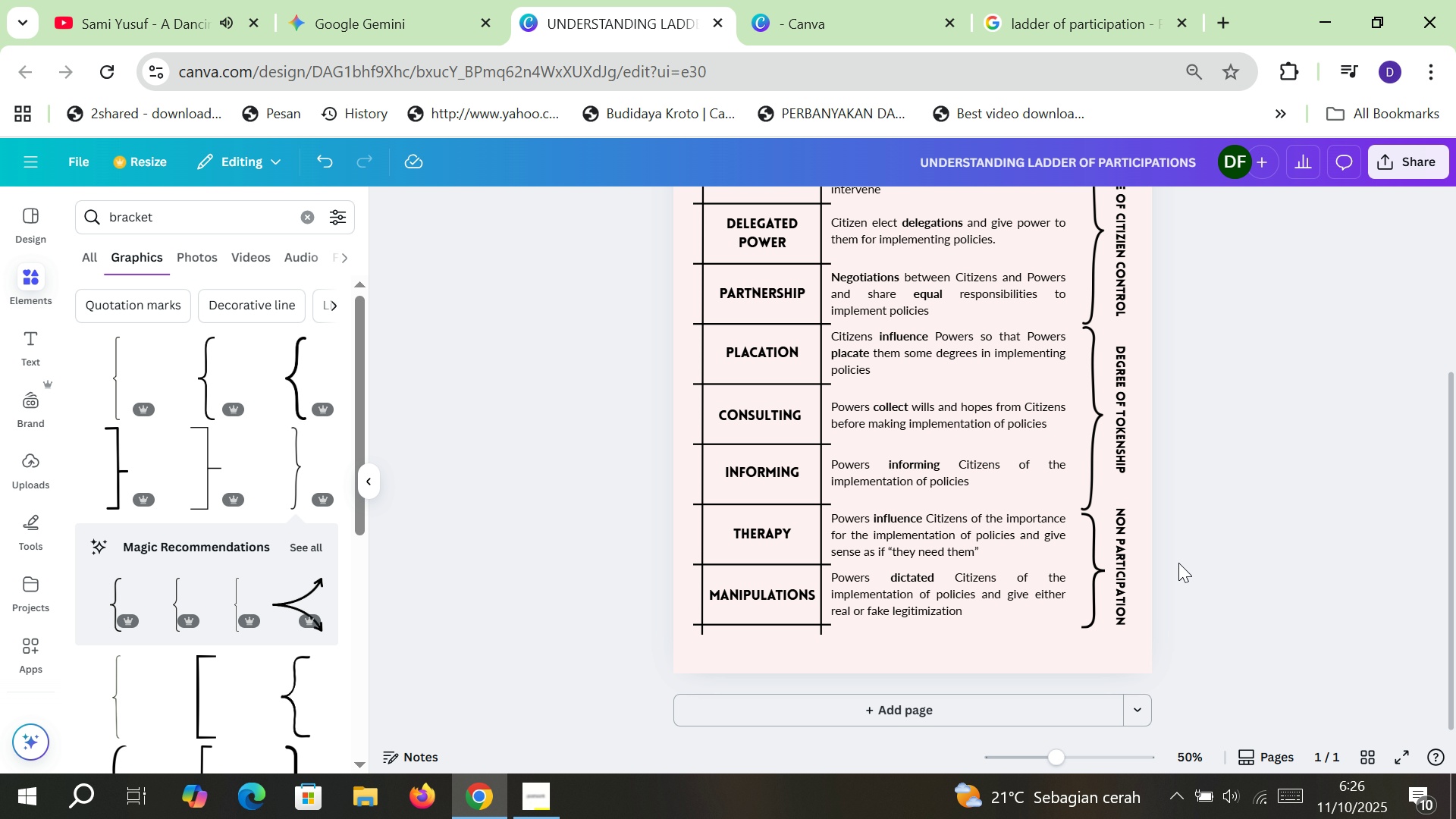 
wait(9.79)
 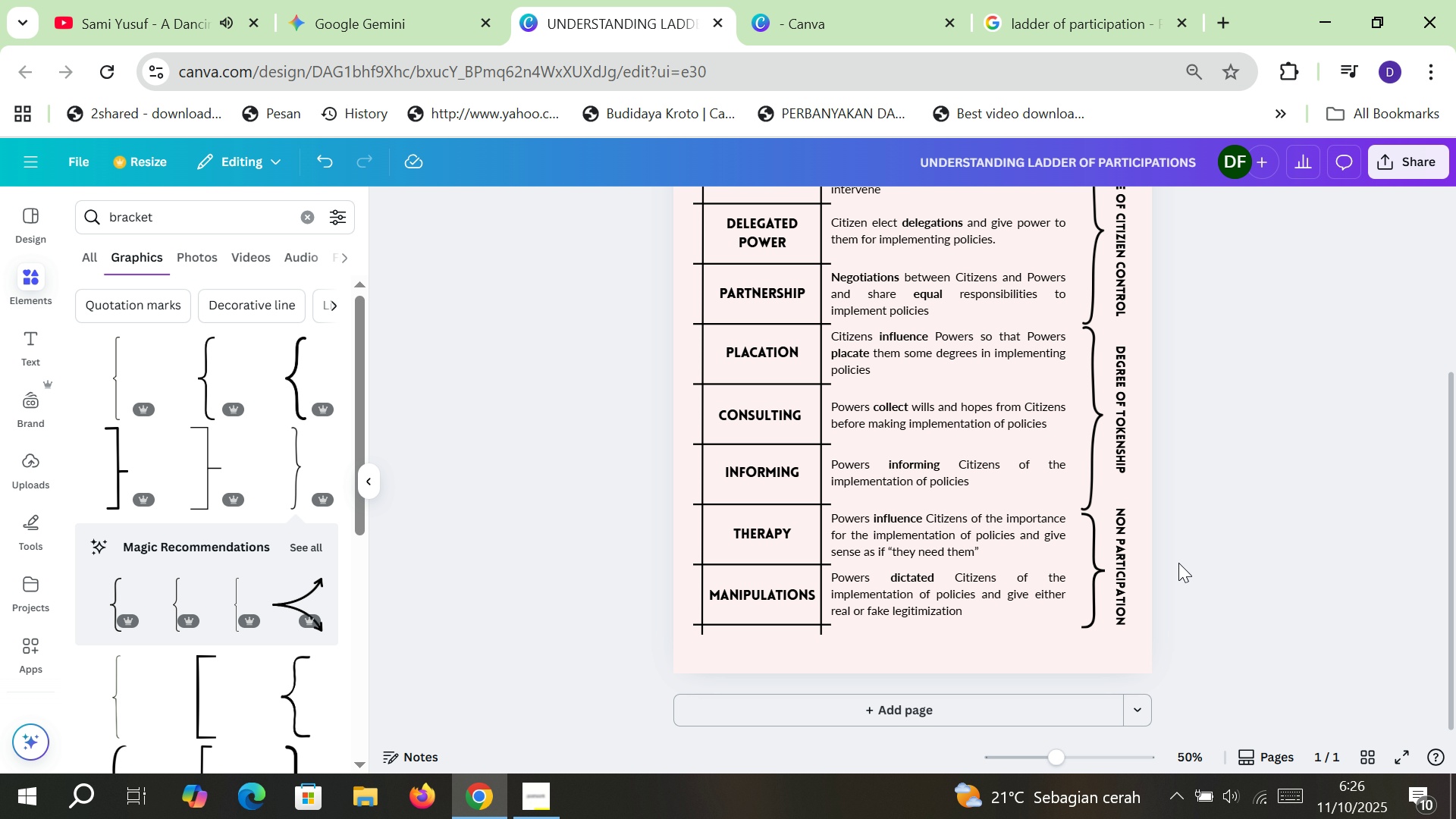 
left_click([310, 215])
 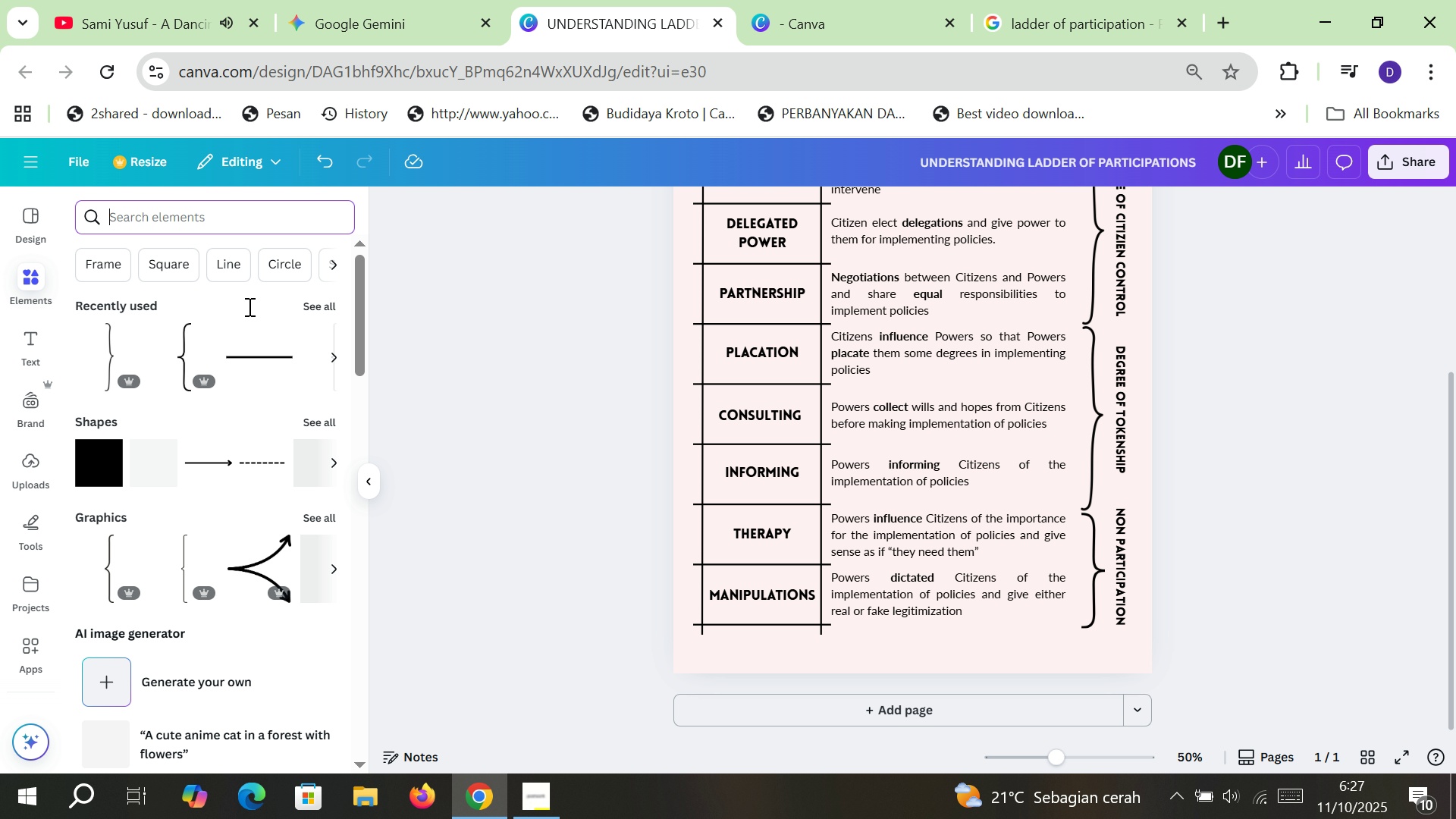 
mouse_move([189, 360])
 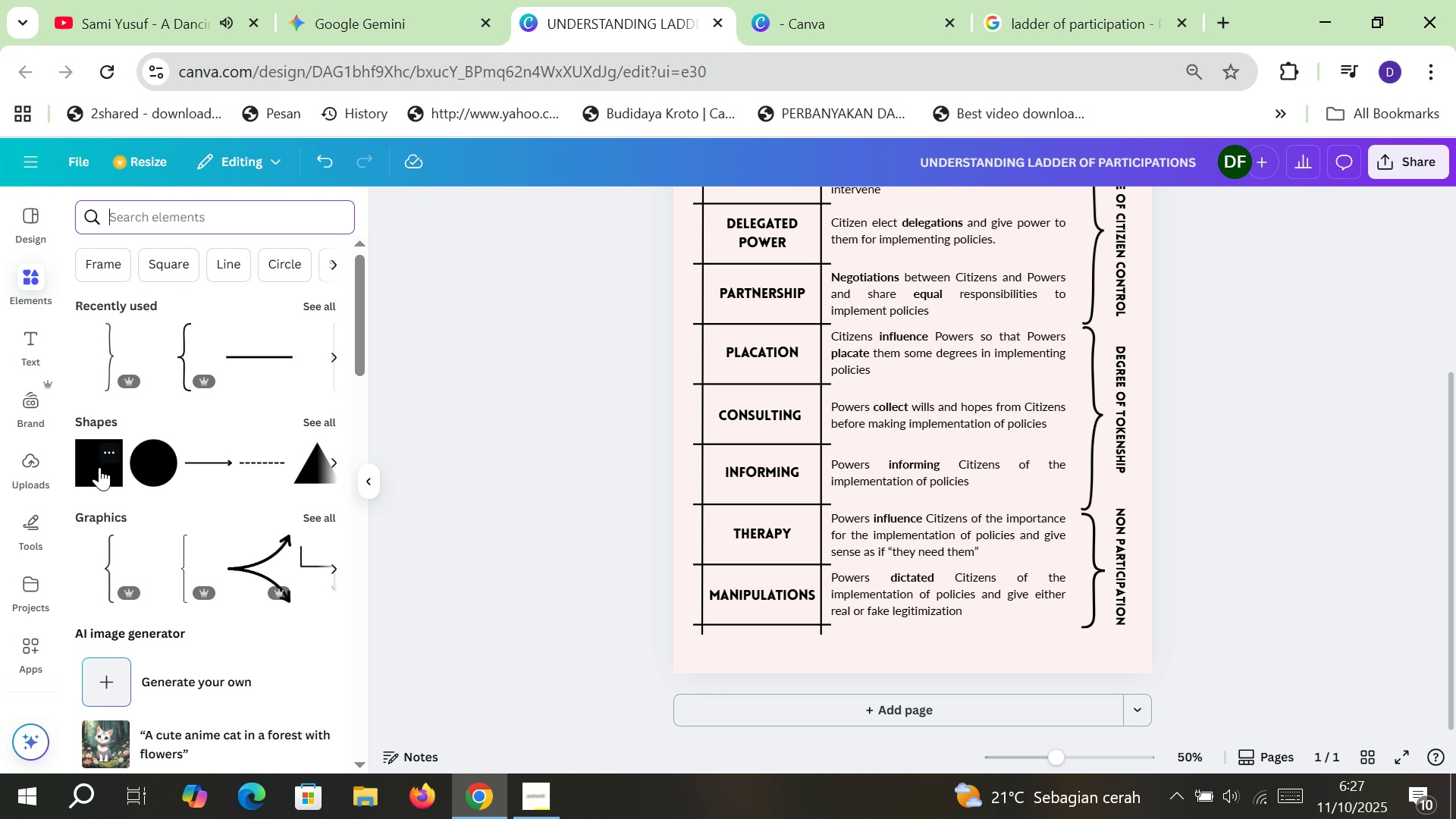 
left_click([99, 467])
 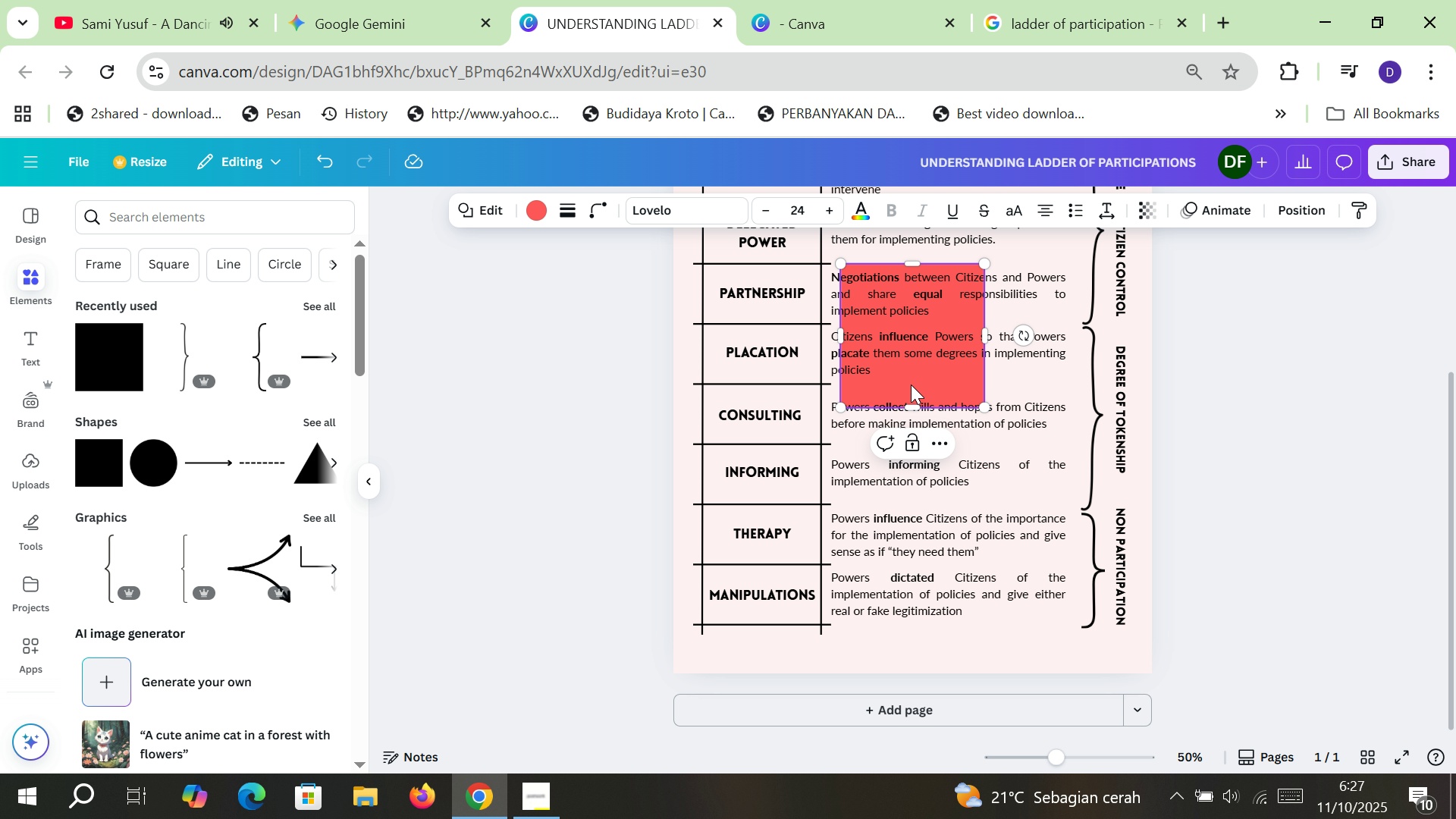 
left_click_drag(start_coordinate=[921, 381], to_coordinate=[752, 620])
 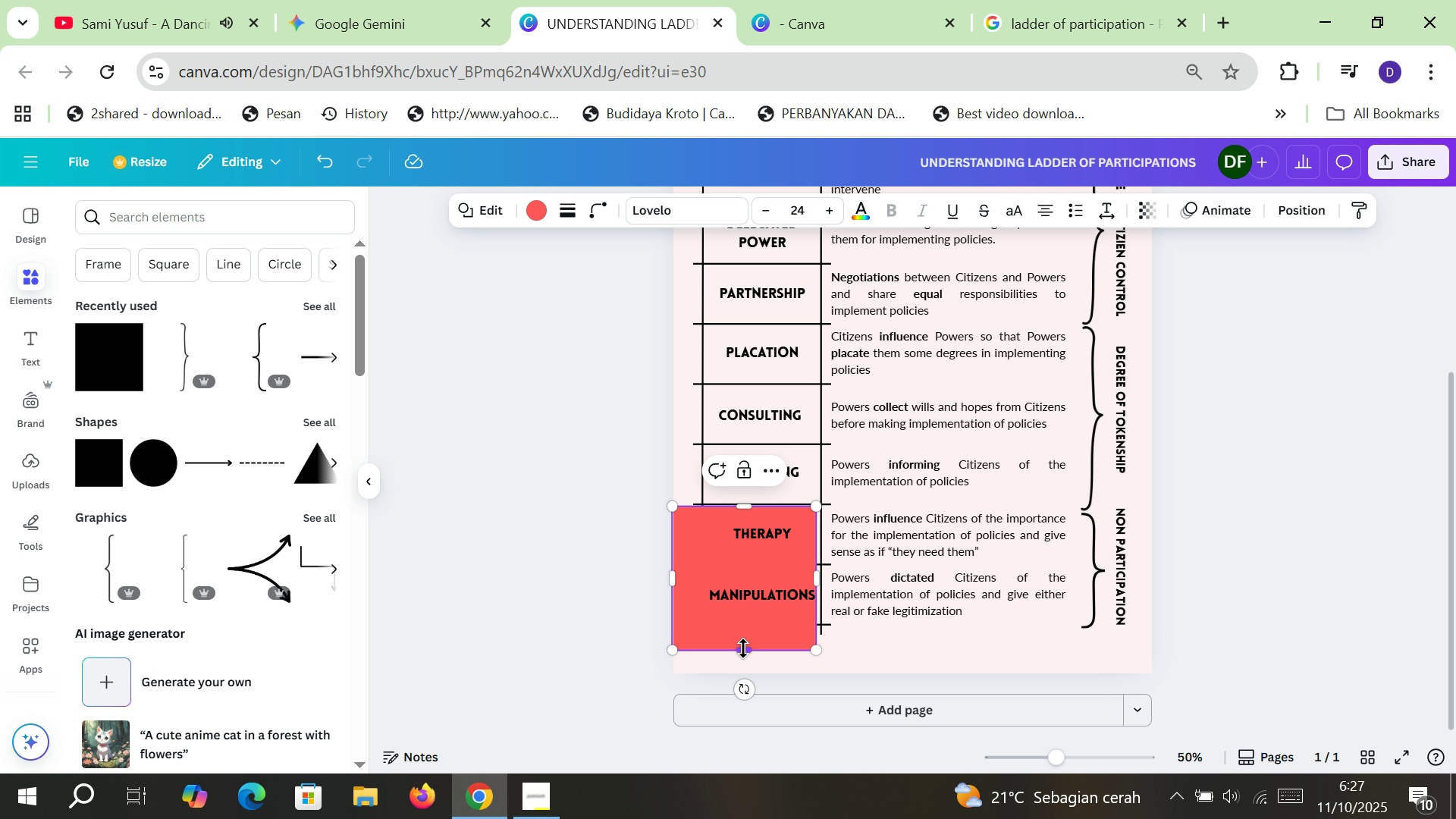 
left_click_drag(start_coordinate=[744, 648], to_coordinate=[748, 623])
 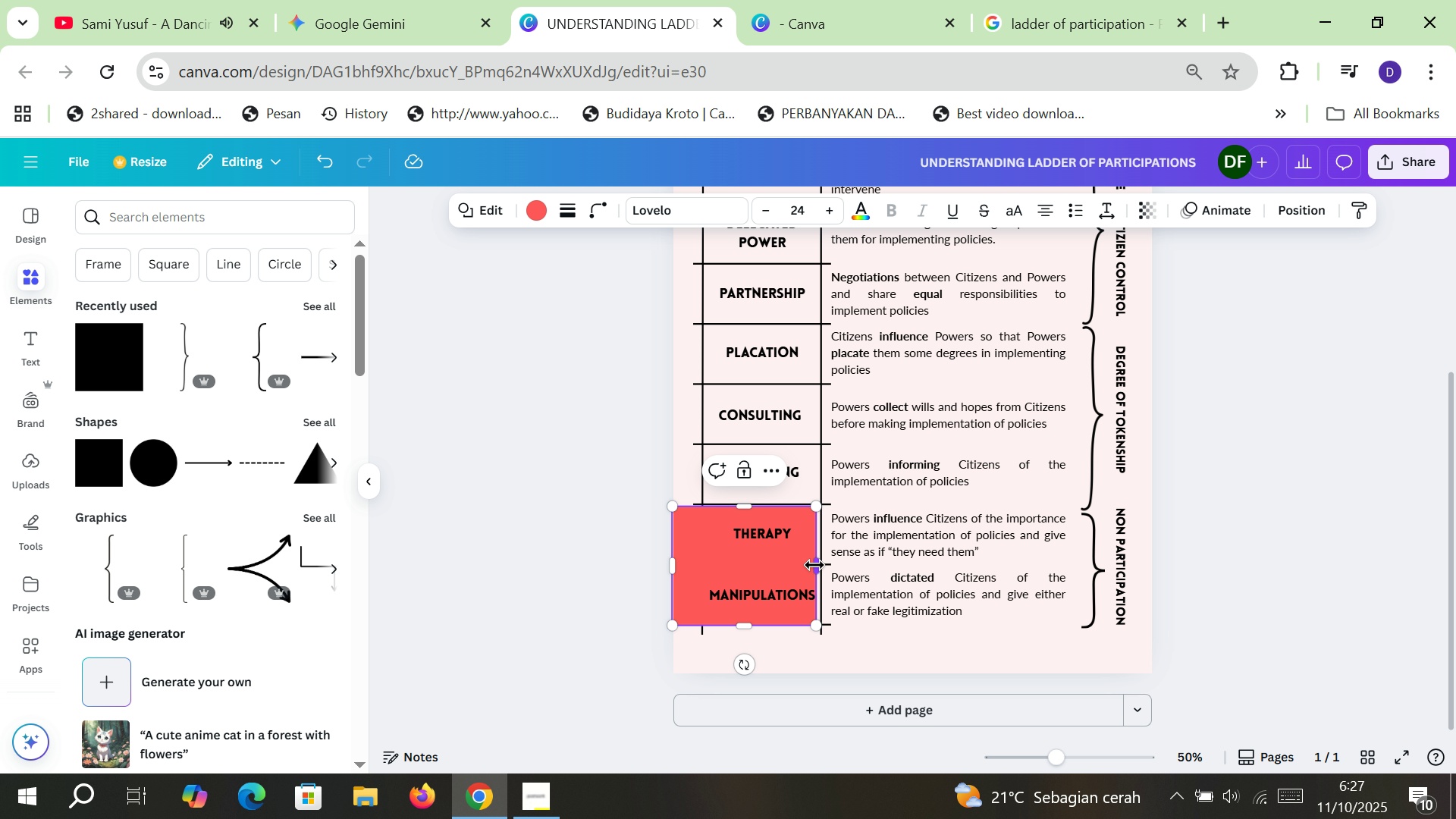 
left_click_drag(start_coordinate=[814, 565], to_coordinate=[1155, 565])
 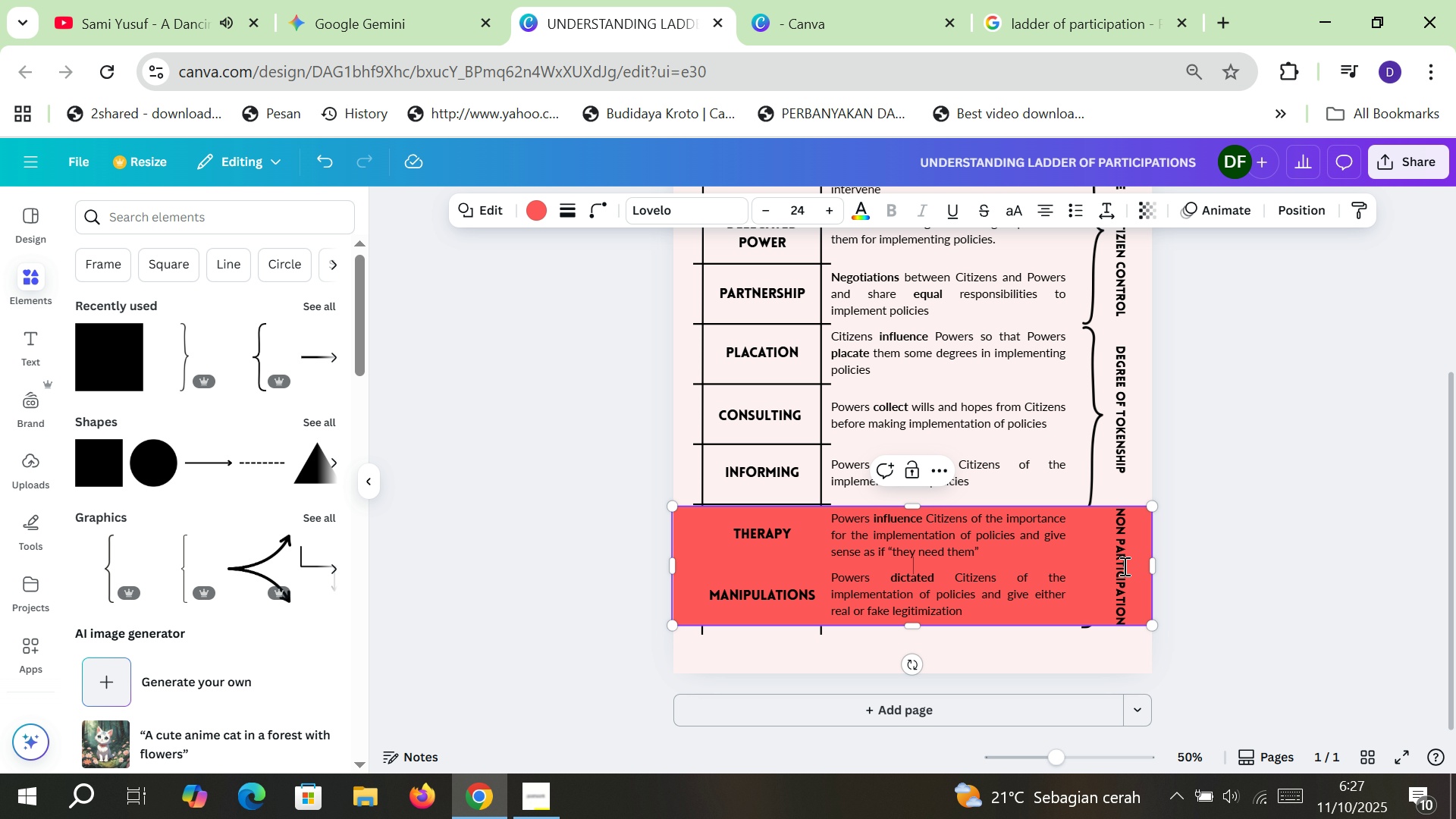 
left_click([1122, 566])
 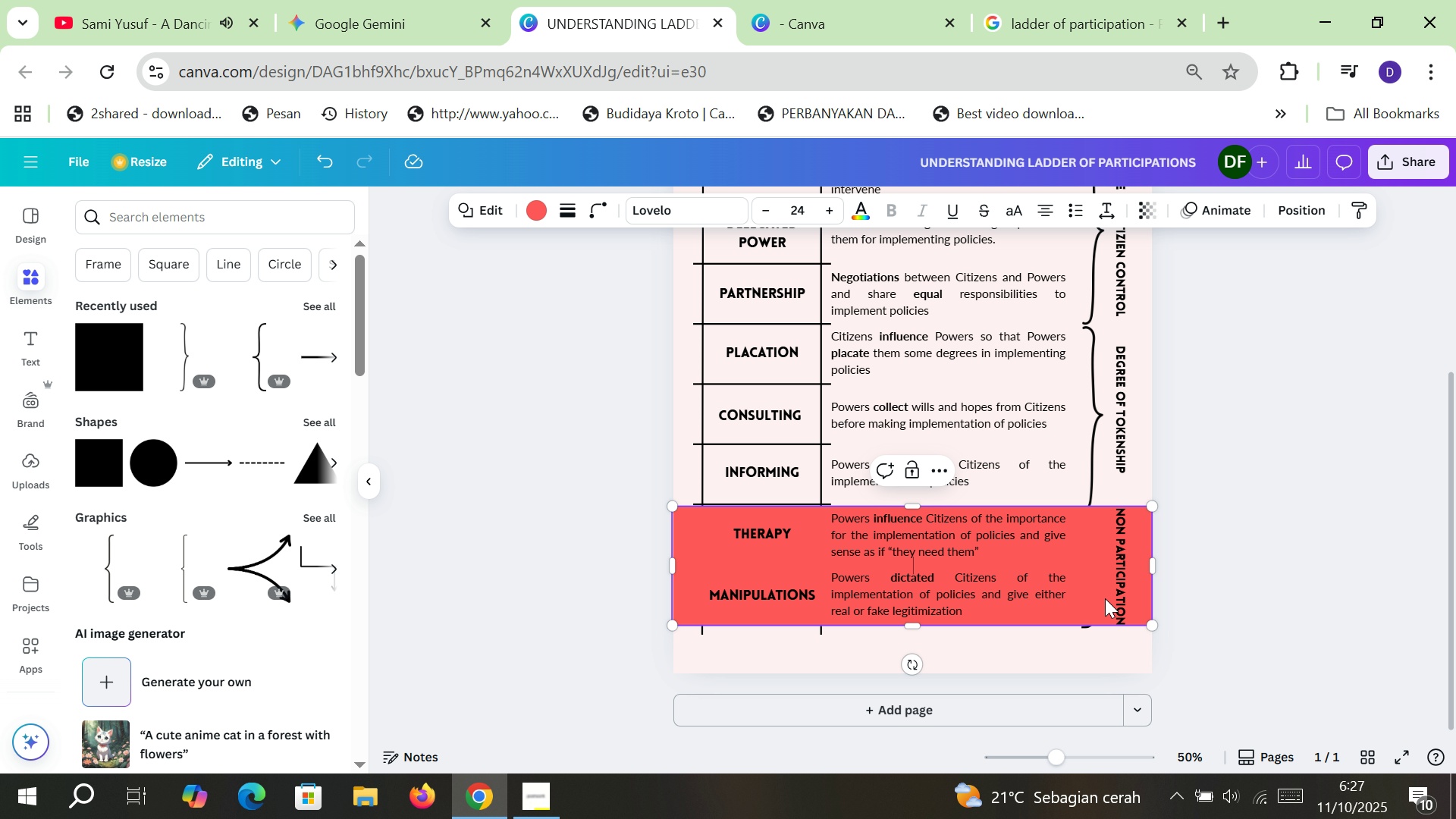 
key(Alt+Control+BracketLeft)
 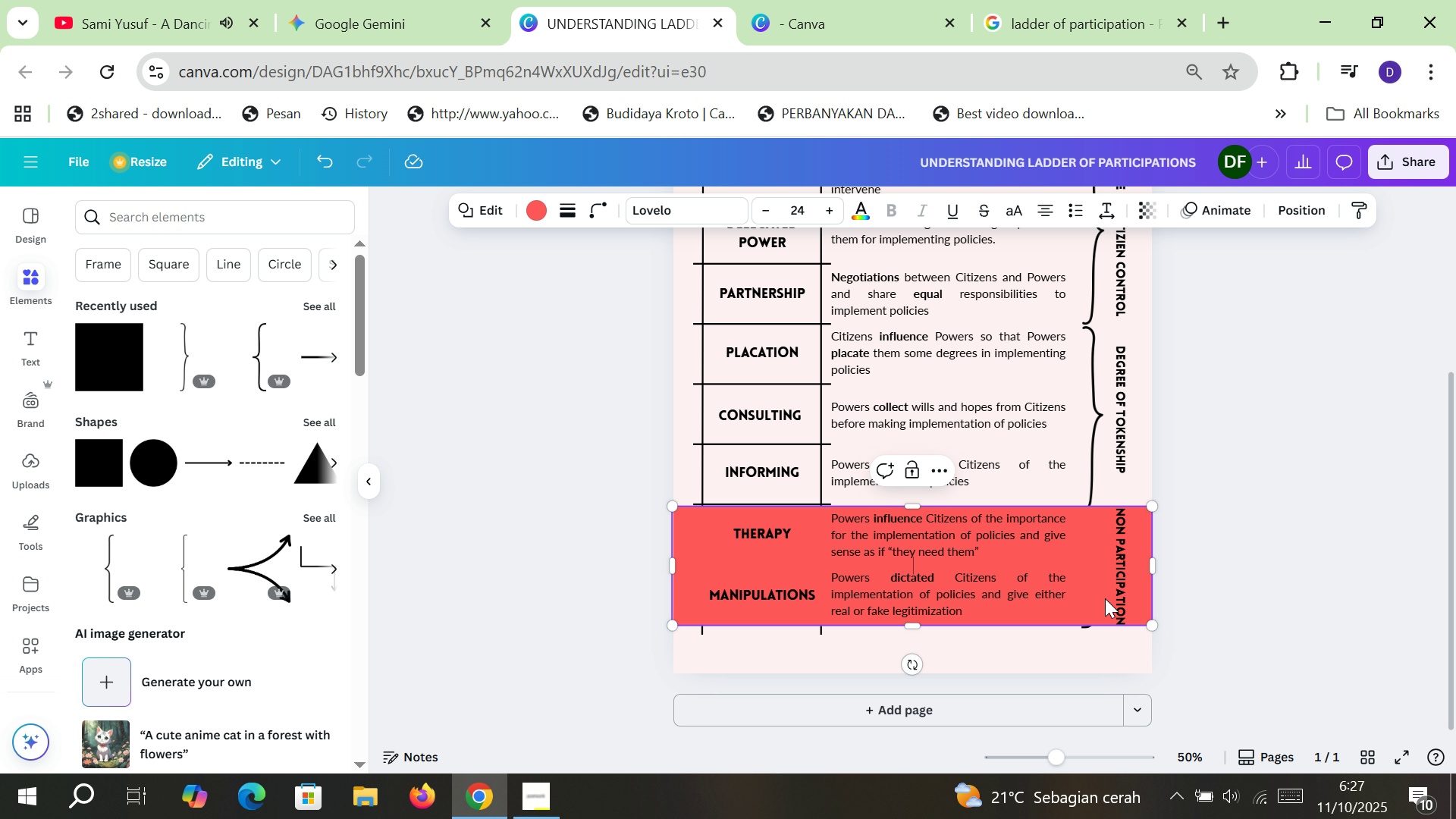 
key(Alt+Control+BracketLeft)
 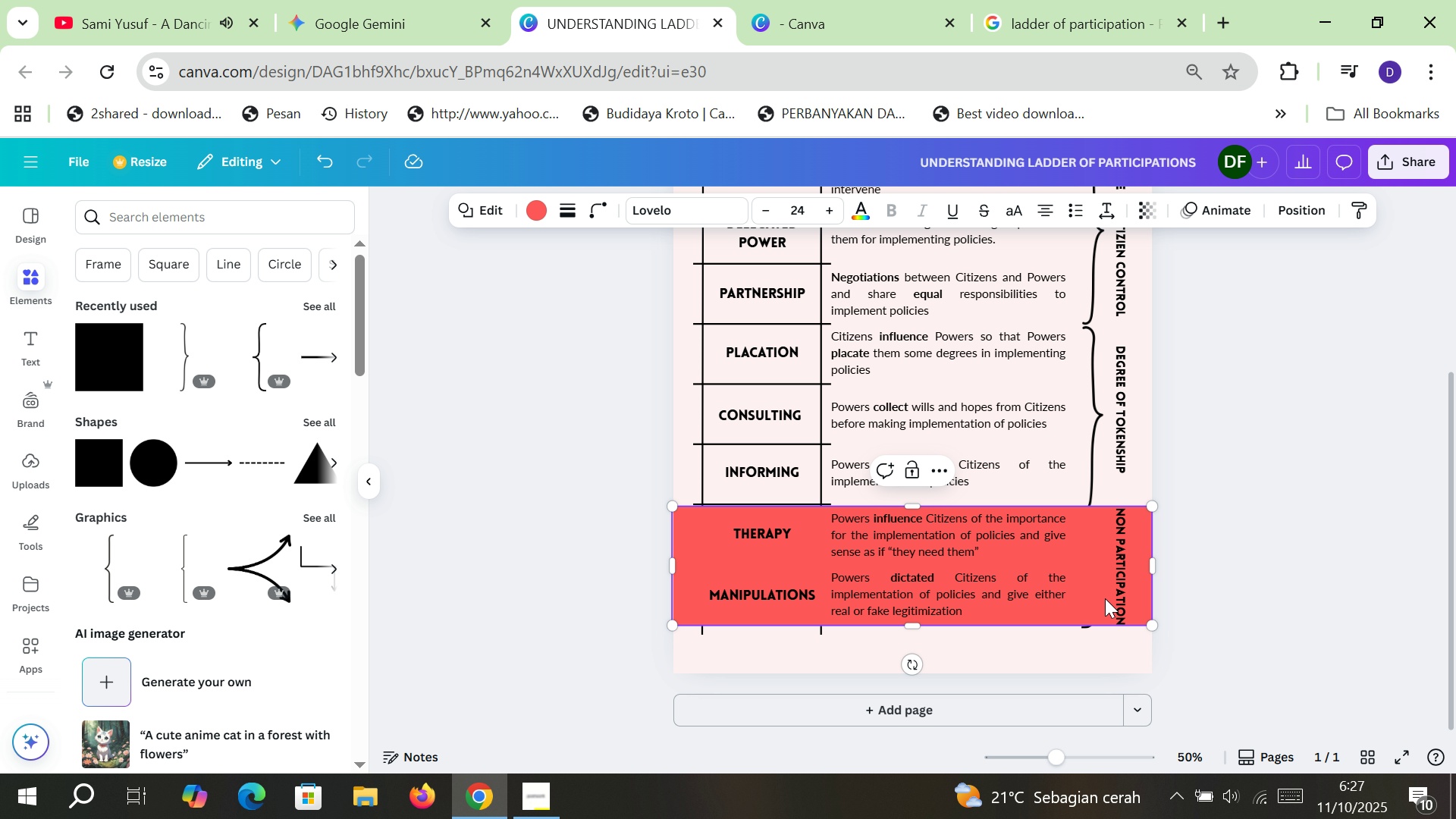 
key(Alt+Control+BracketLeft)
 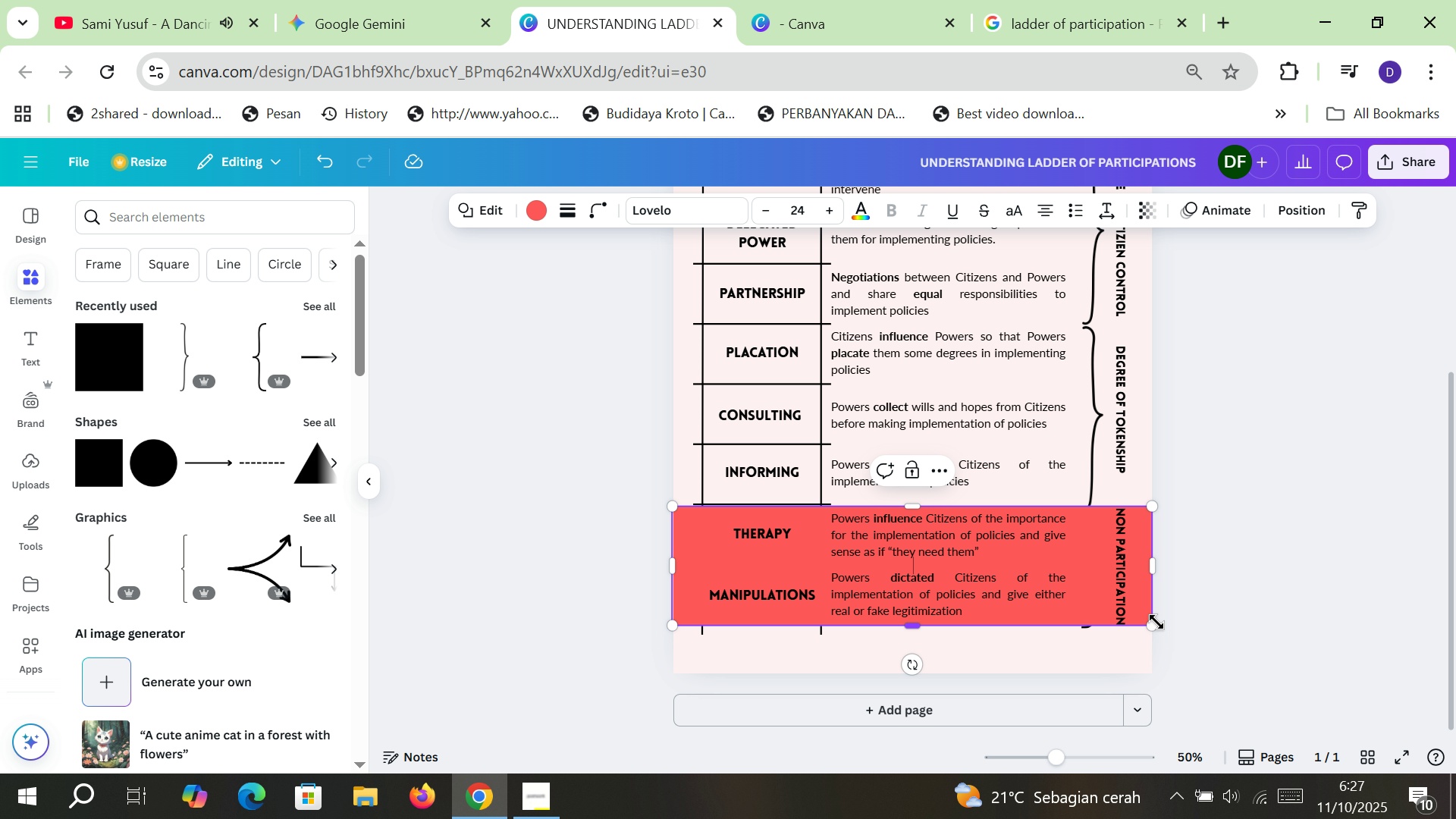 
left_click([1250, 604])
 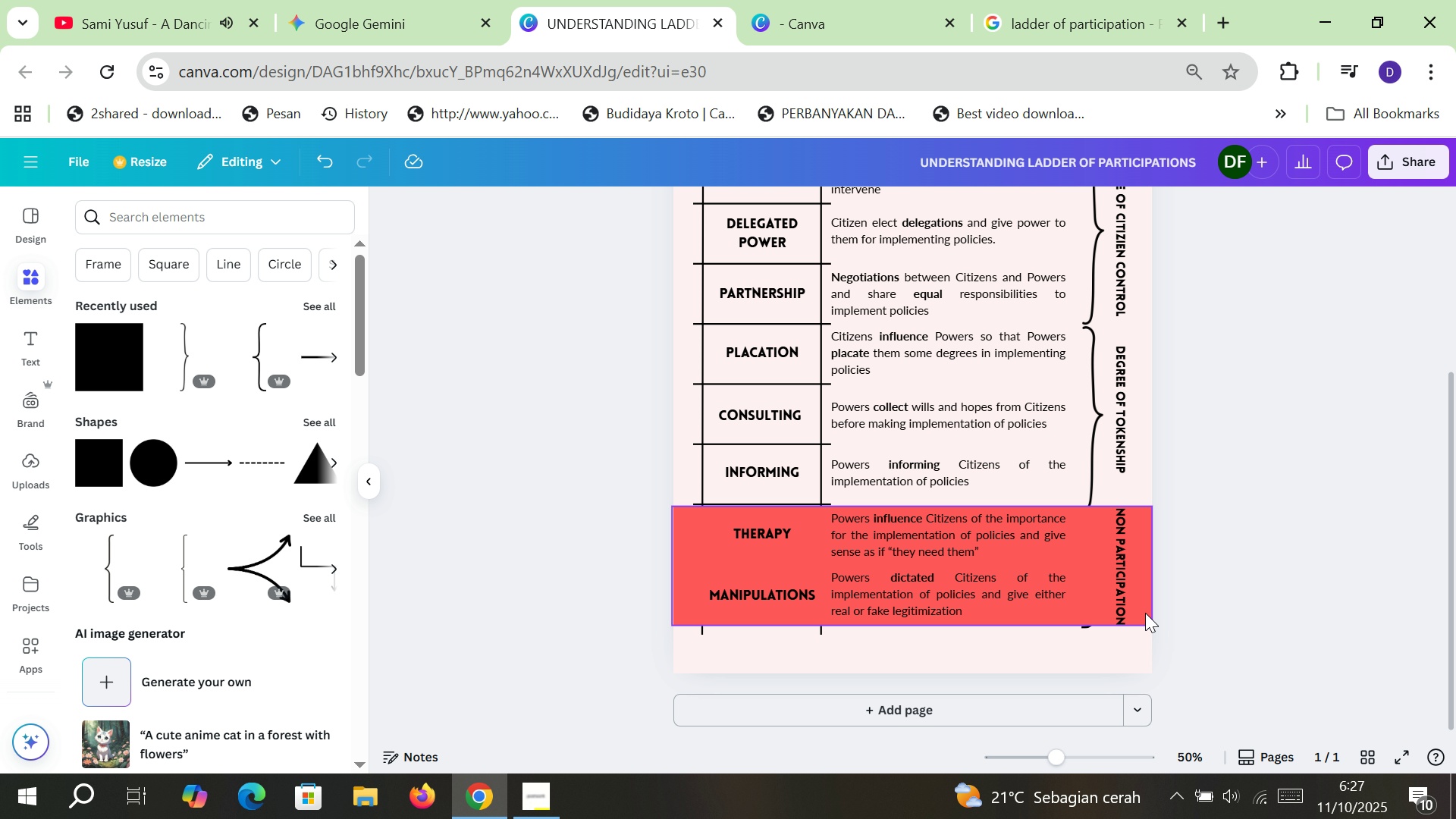 
left_click([1145, 613])
 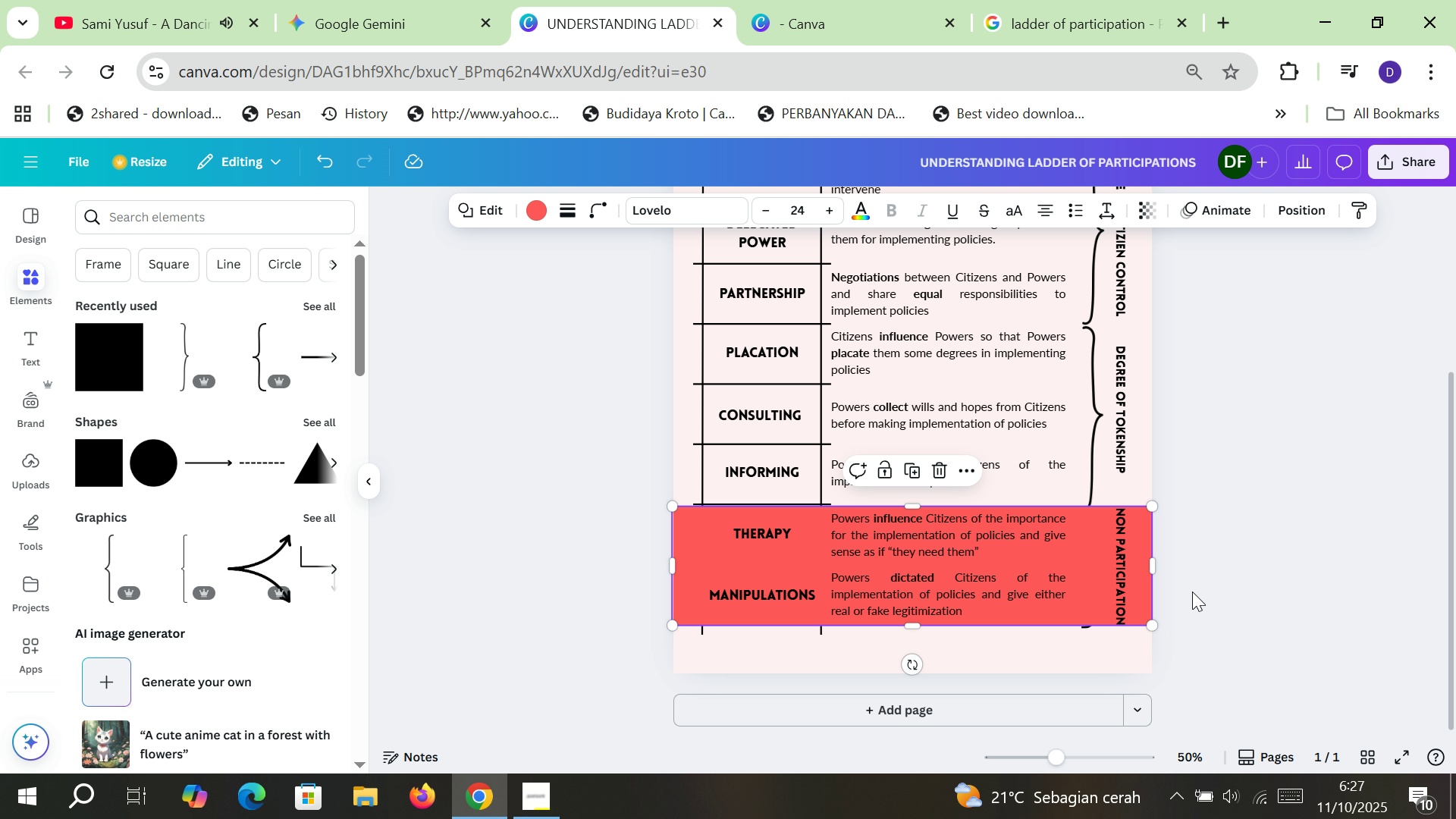 
key(Alt+Control+BracketLeft)
 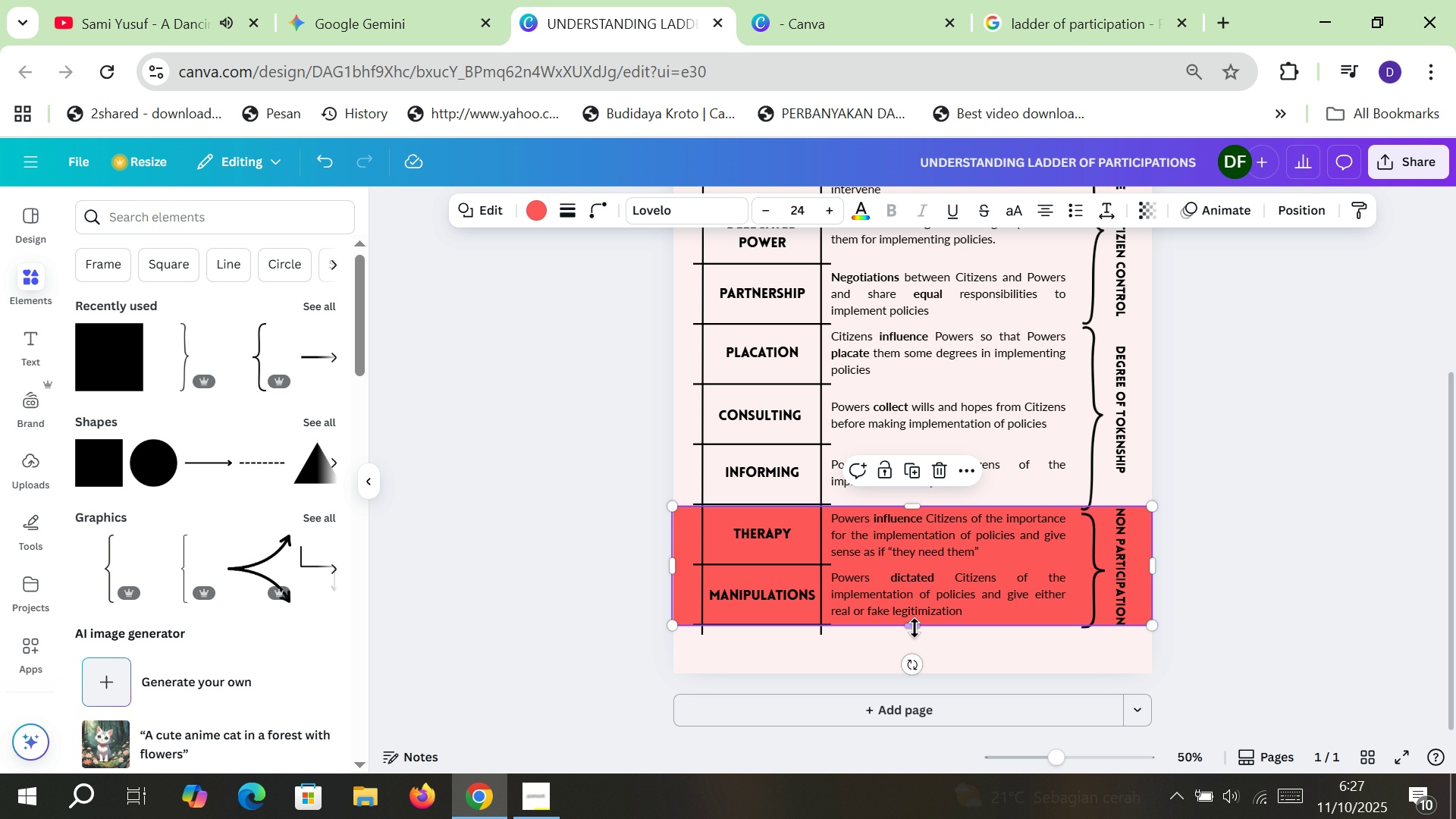 
left_click_drag(start_coordinate=[912, 625], to_coordinate=[915, 632])
 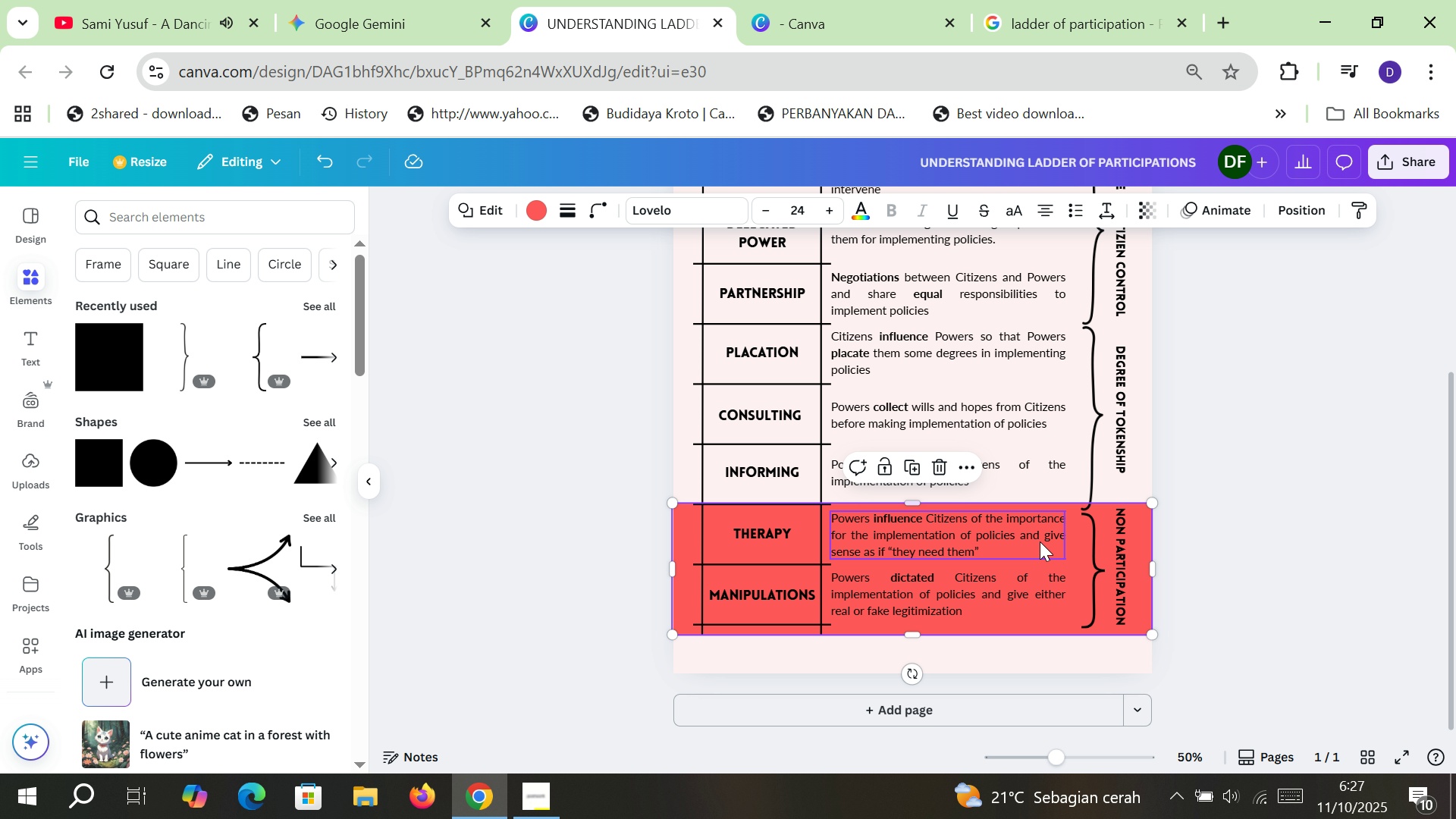 
wait(5.37)
 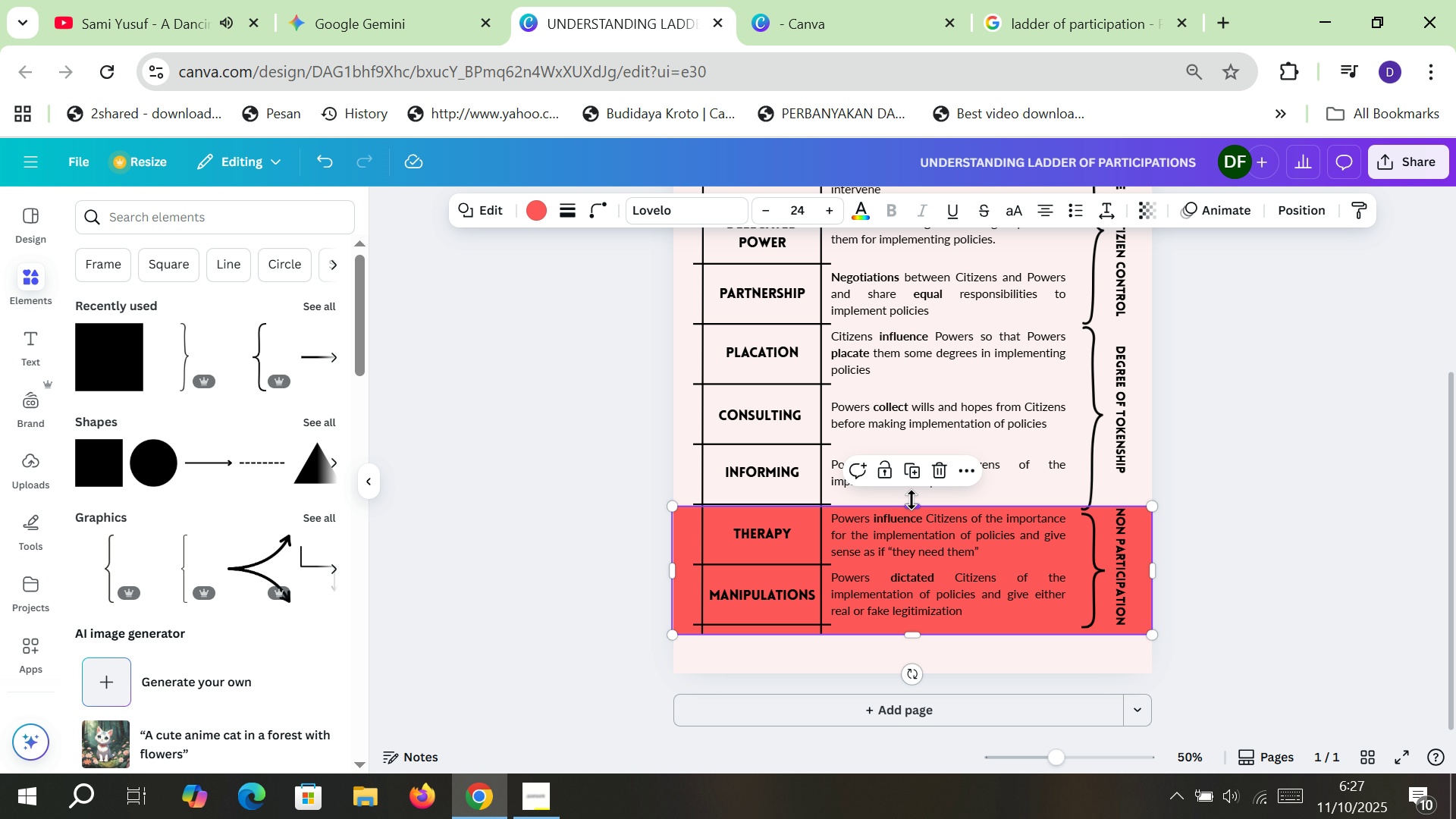 
left_click([1121, 558])
 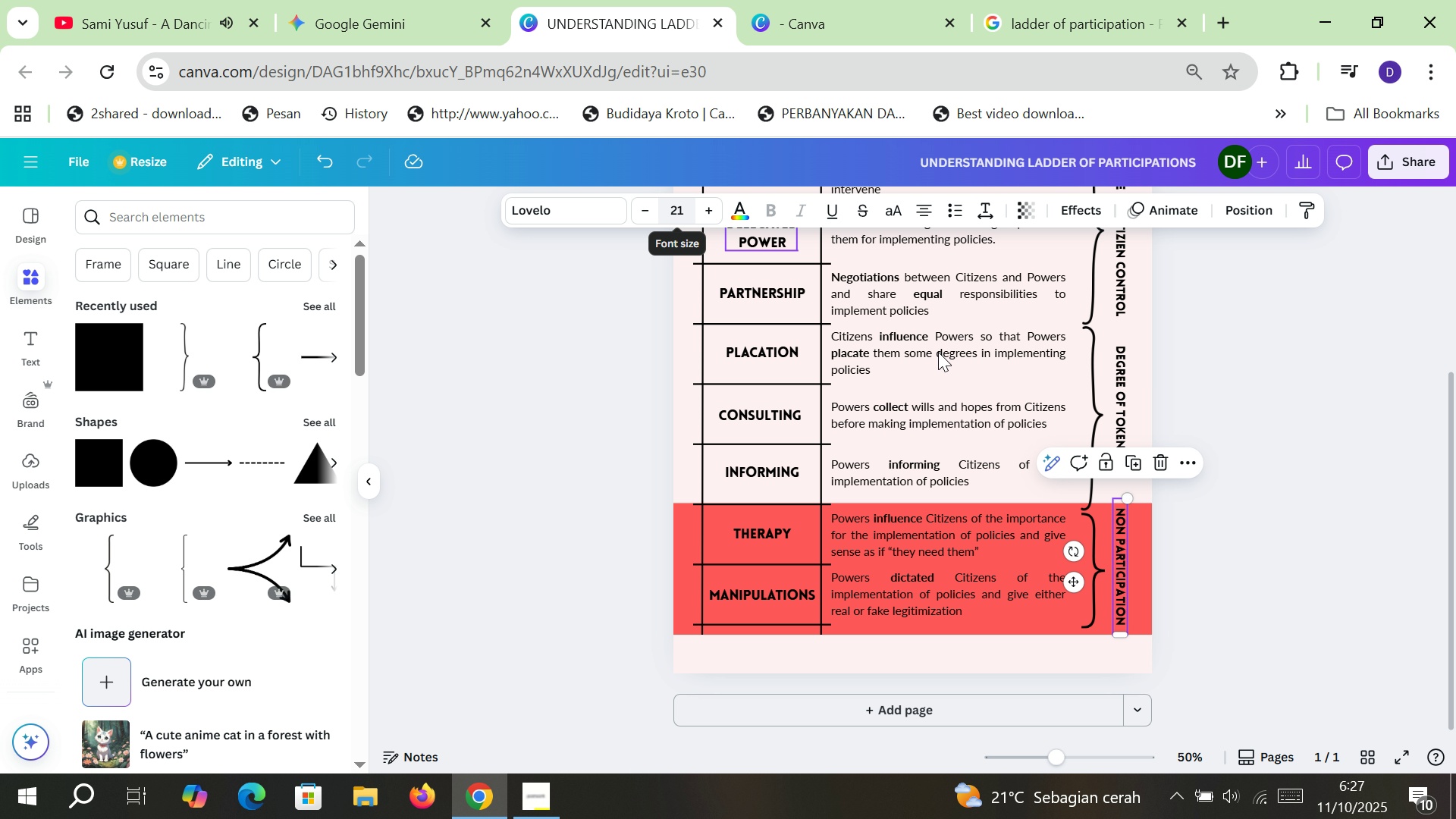 
left_click([1232, 533])
 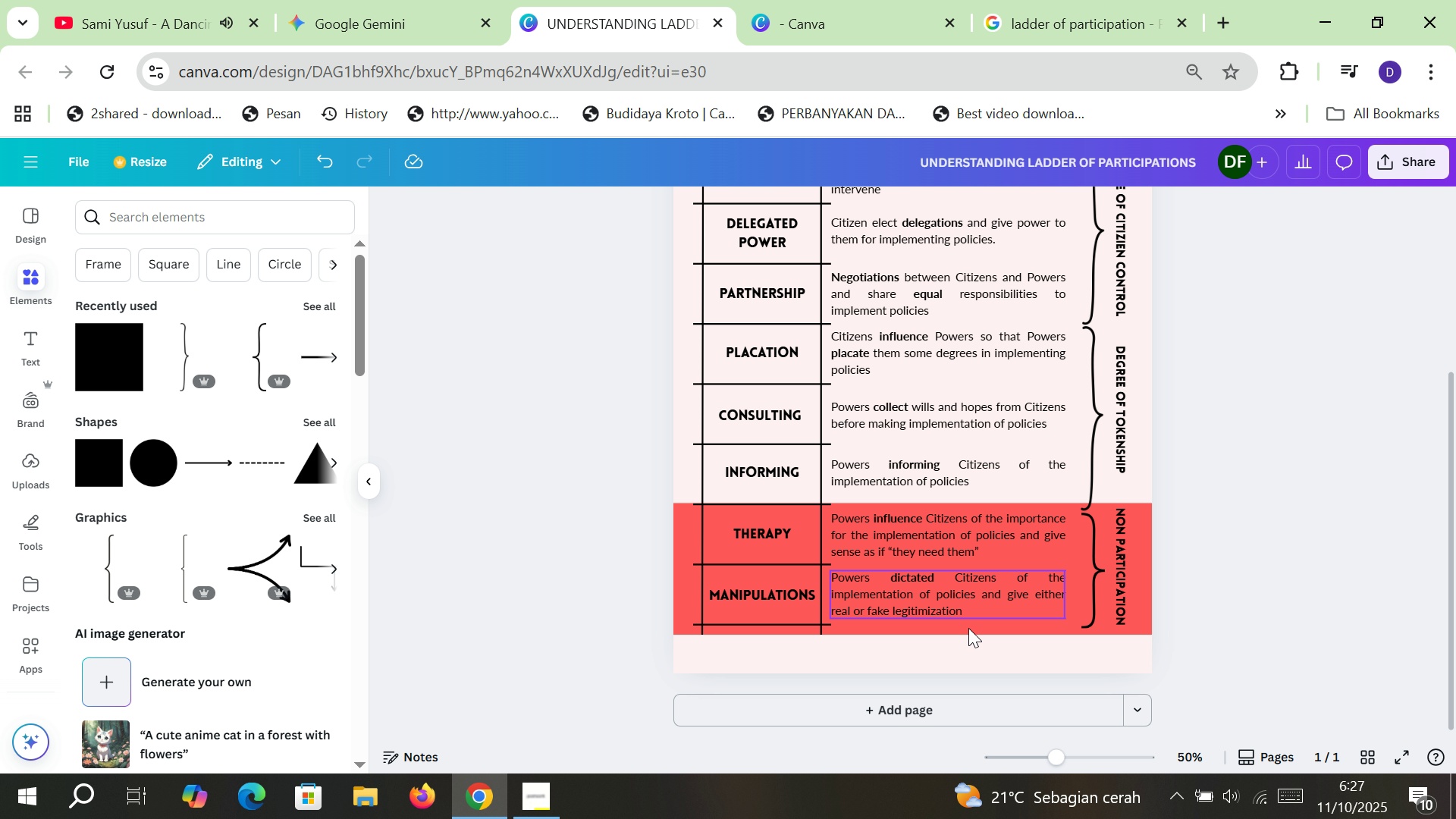 
left_click([999, 627])
 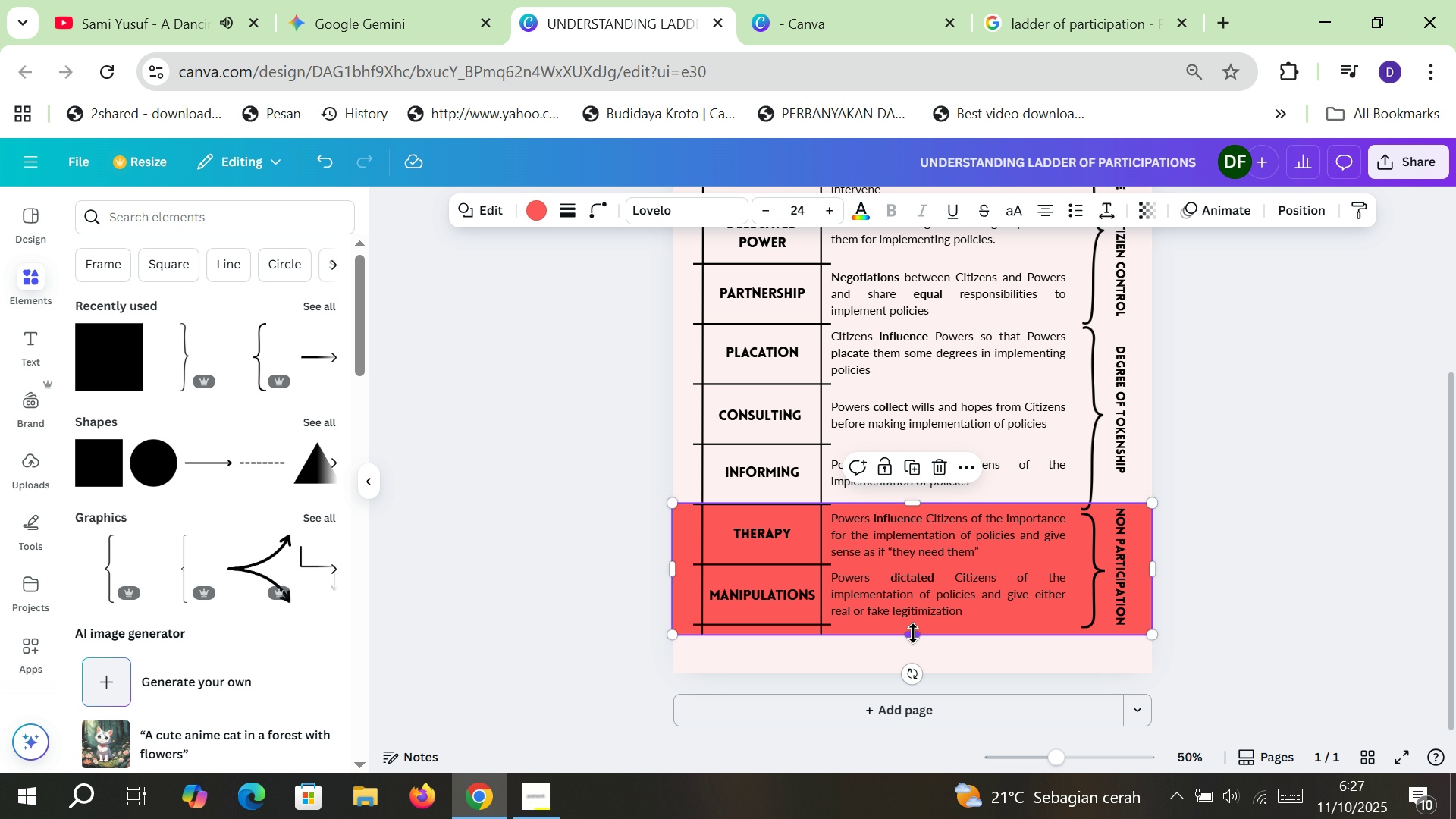 
left_click_drag(start_coordinate=[913, 633], to_coordinate=[909, 629])
 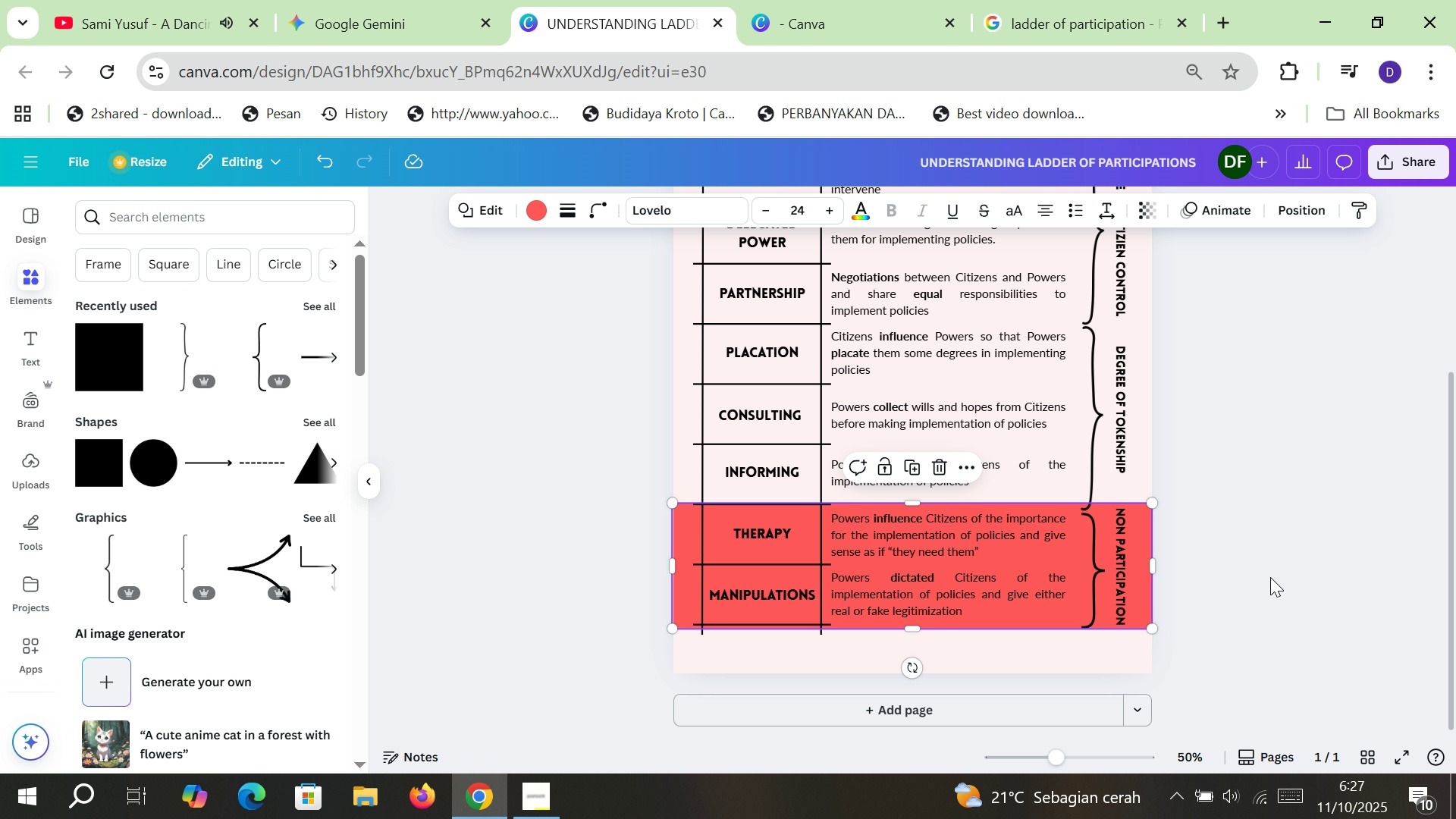 
left_click([1270, 577])
 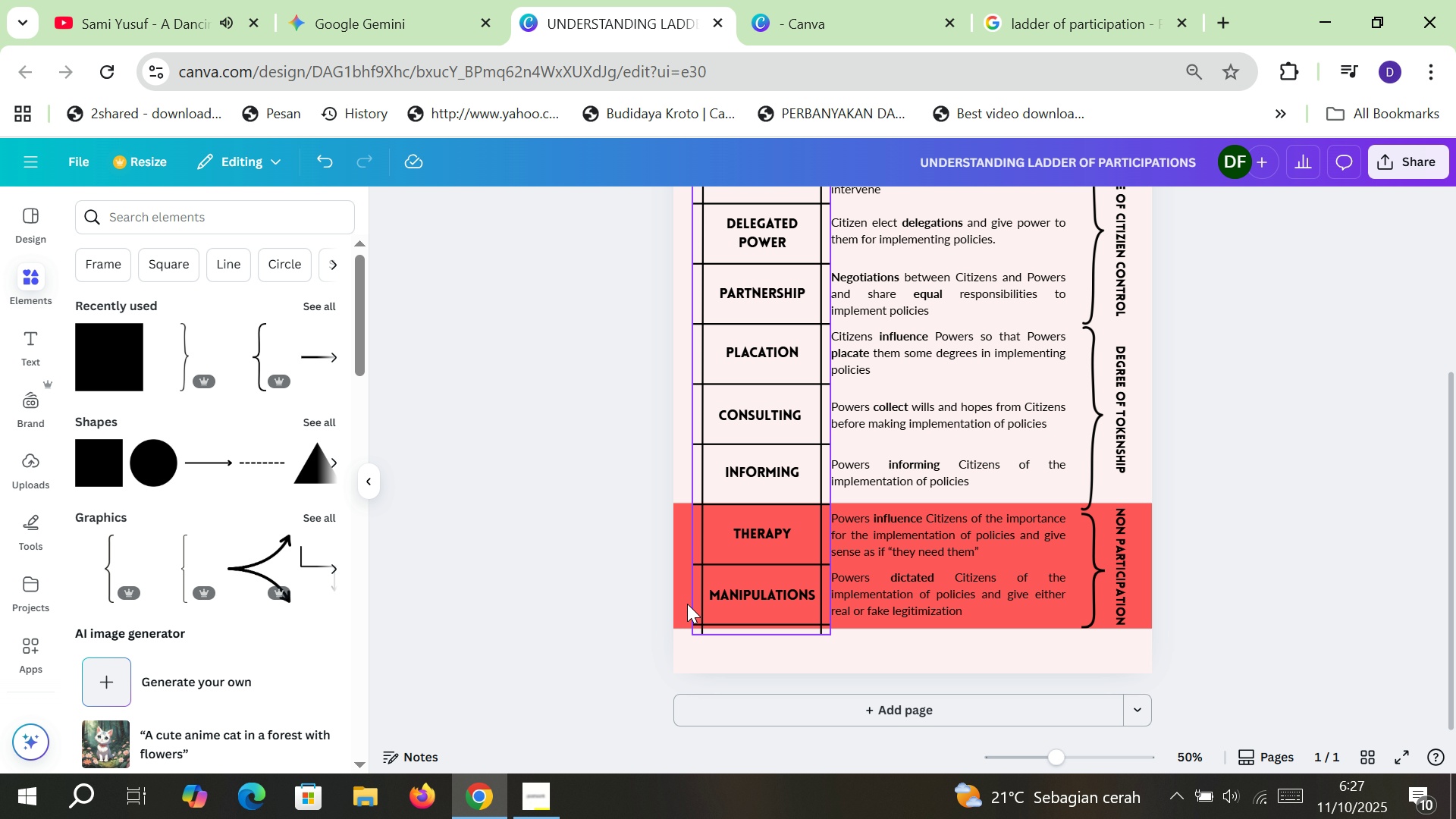 
left_click([679, 601])
 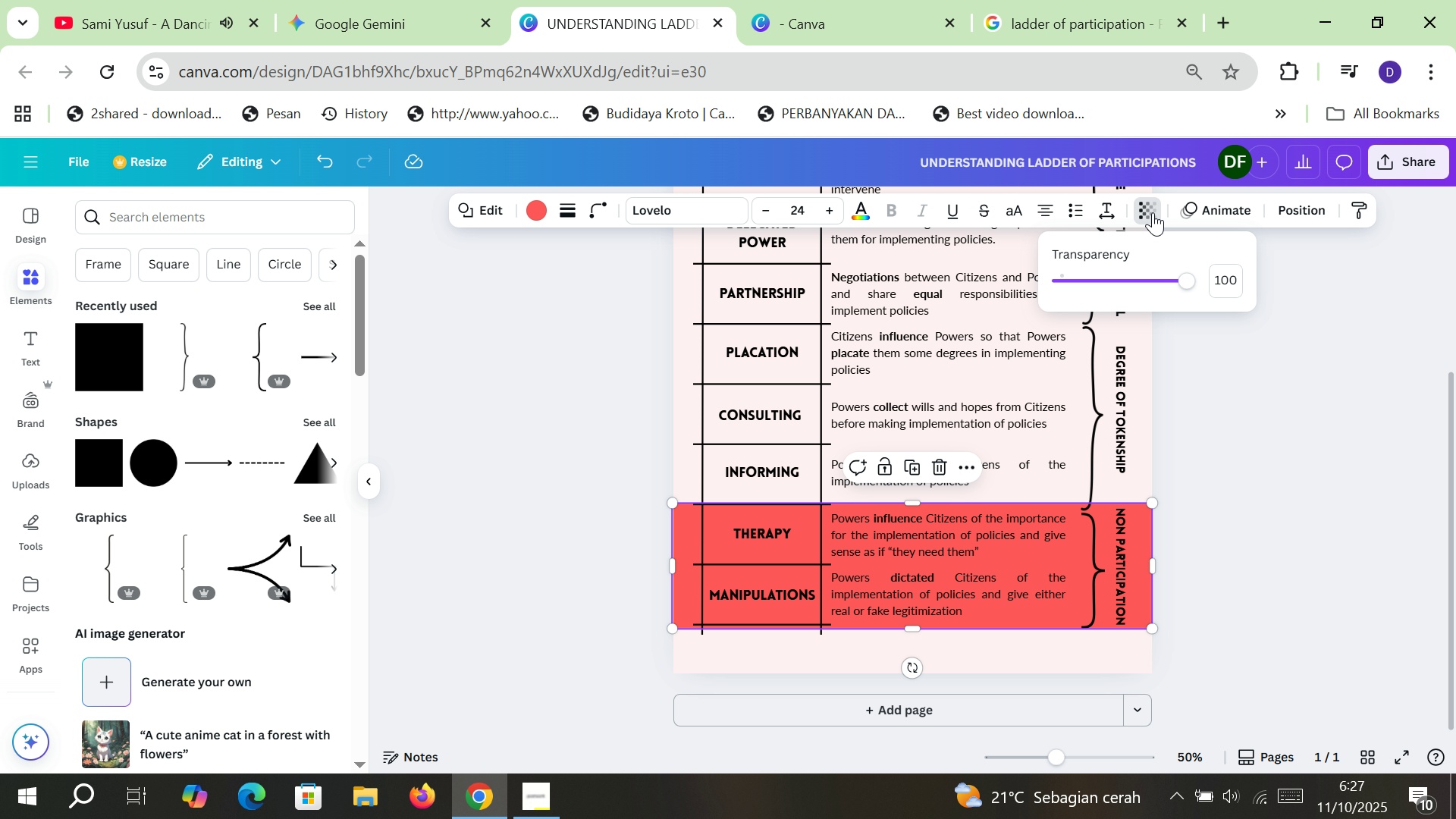 
left_click_drag(start_coordinate=[1181, 284], to_coordinate=[1162, 289])
 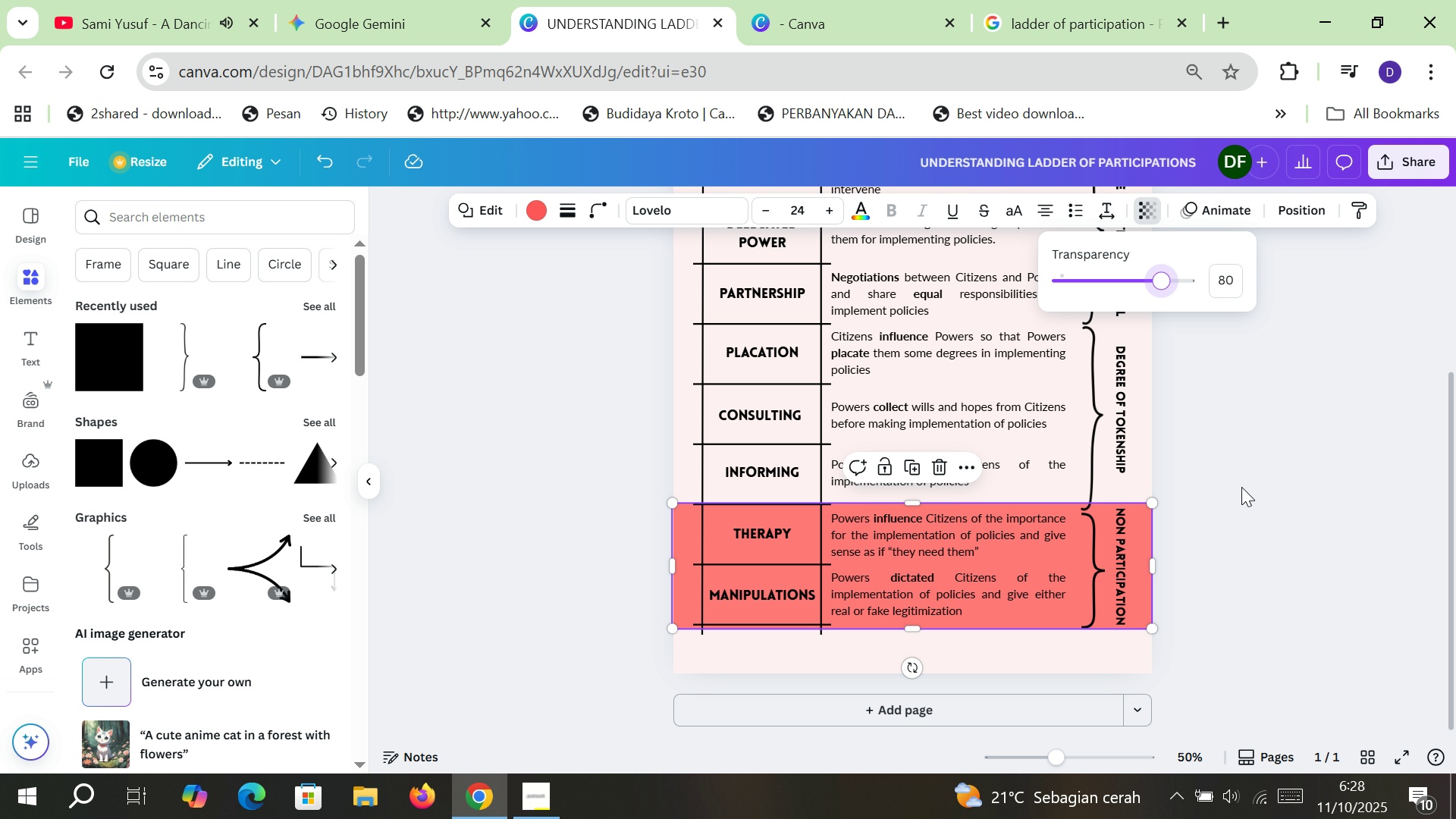 
left_click([1250, 488])
 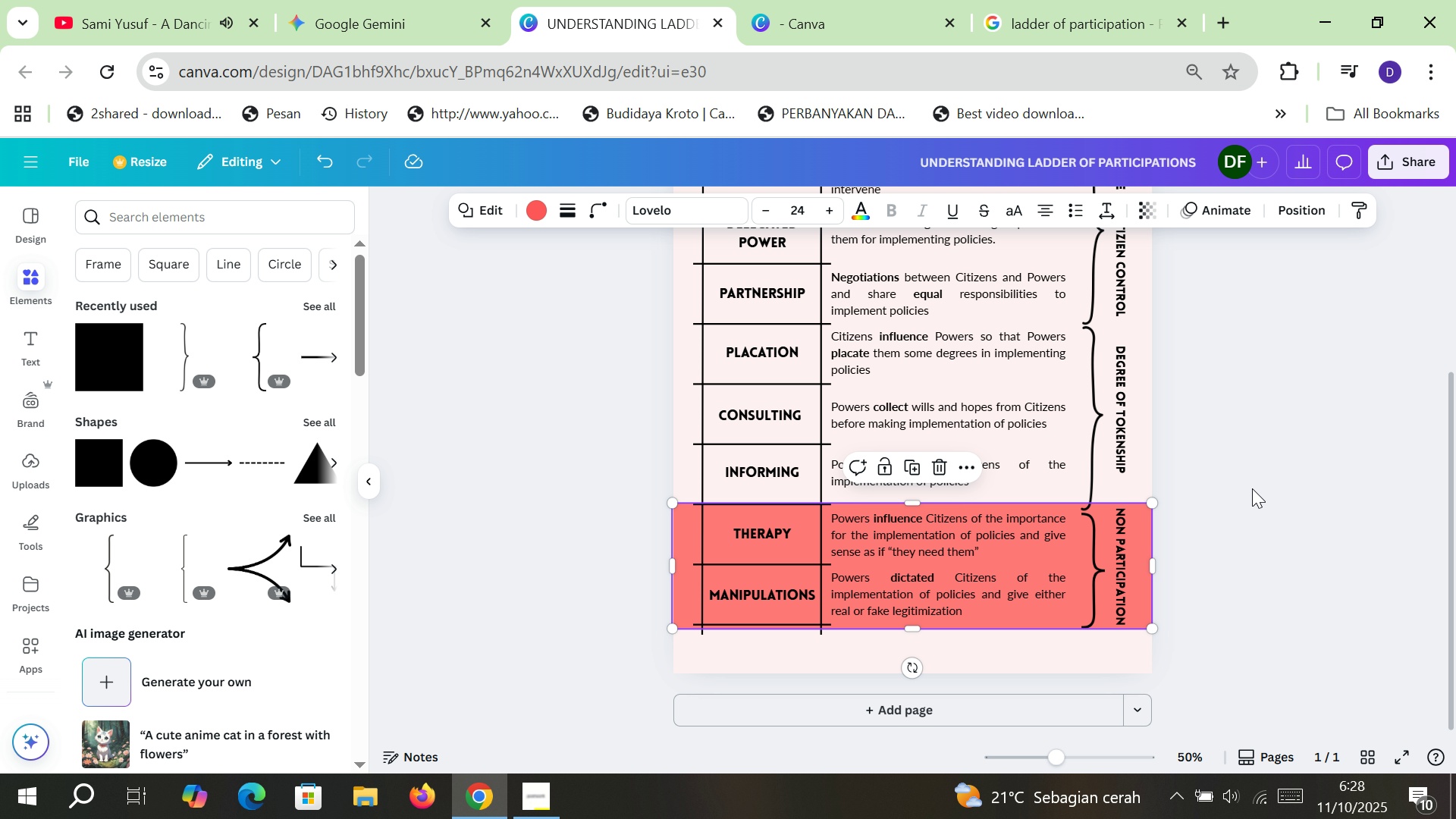 
left_click([1252, 488])
 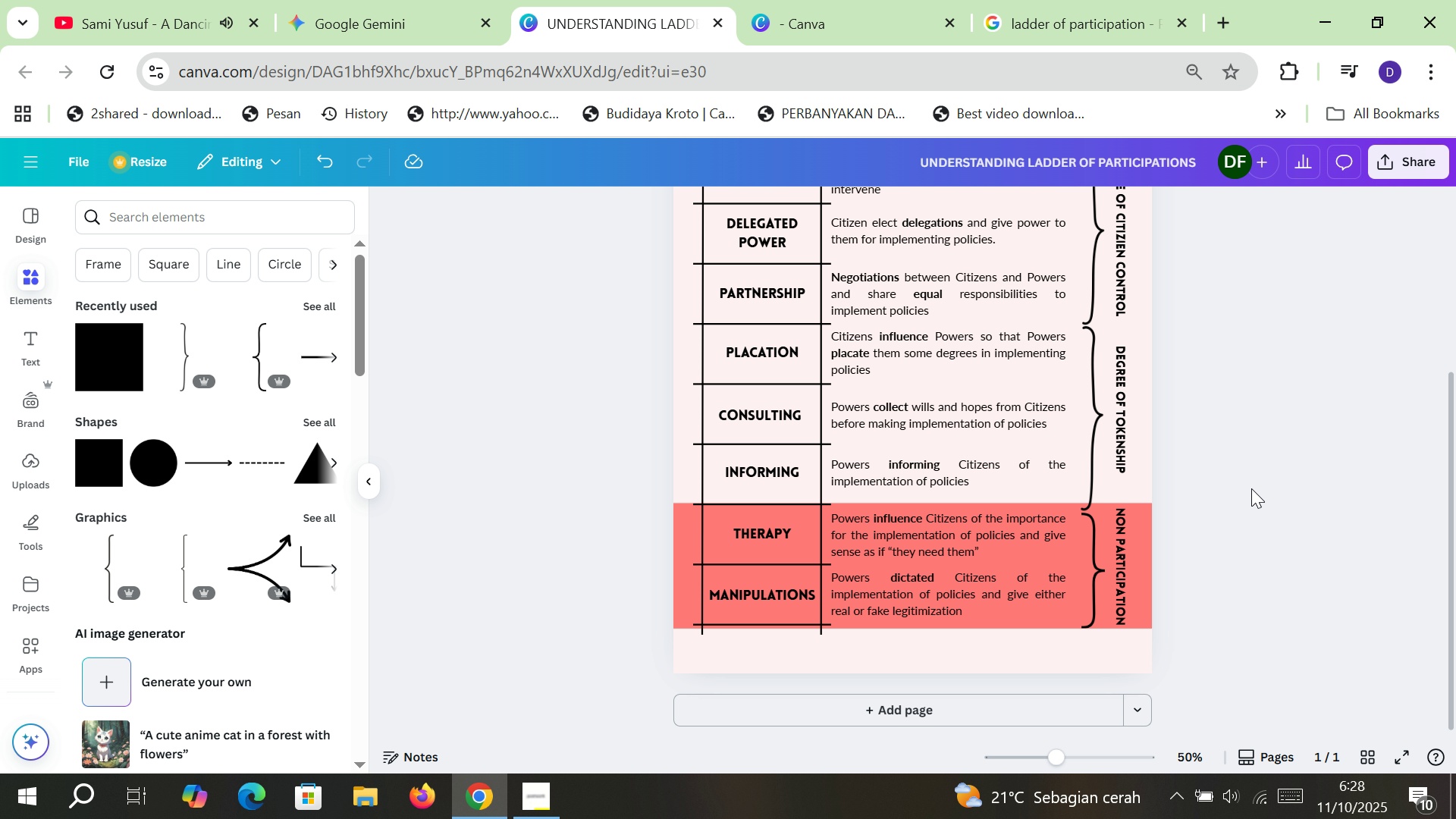 
scroll: coordinate [1025, 603], scroll_direction: up, amount: 3.0
 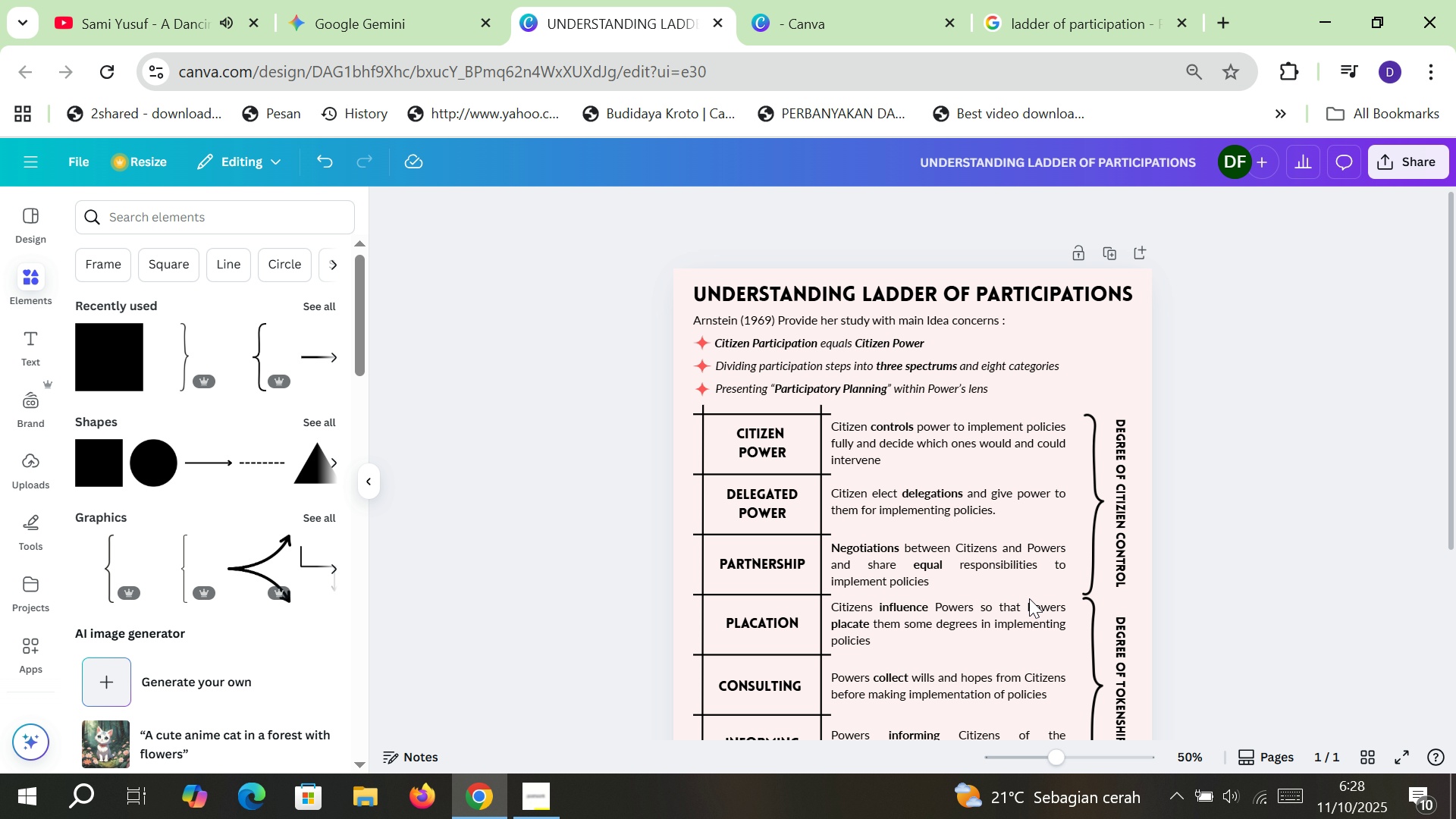 
scroll: coordinate [1029, 607], scroll_direction: down, amount: 3.0
 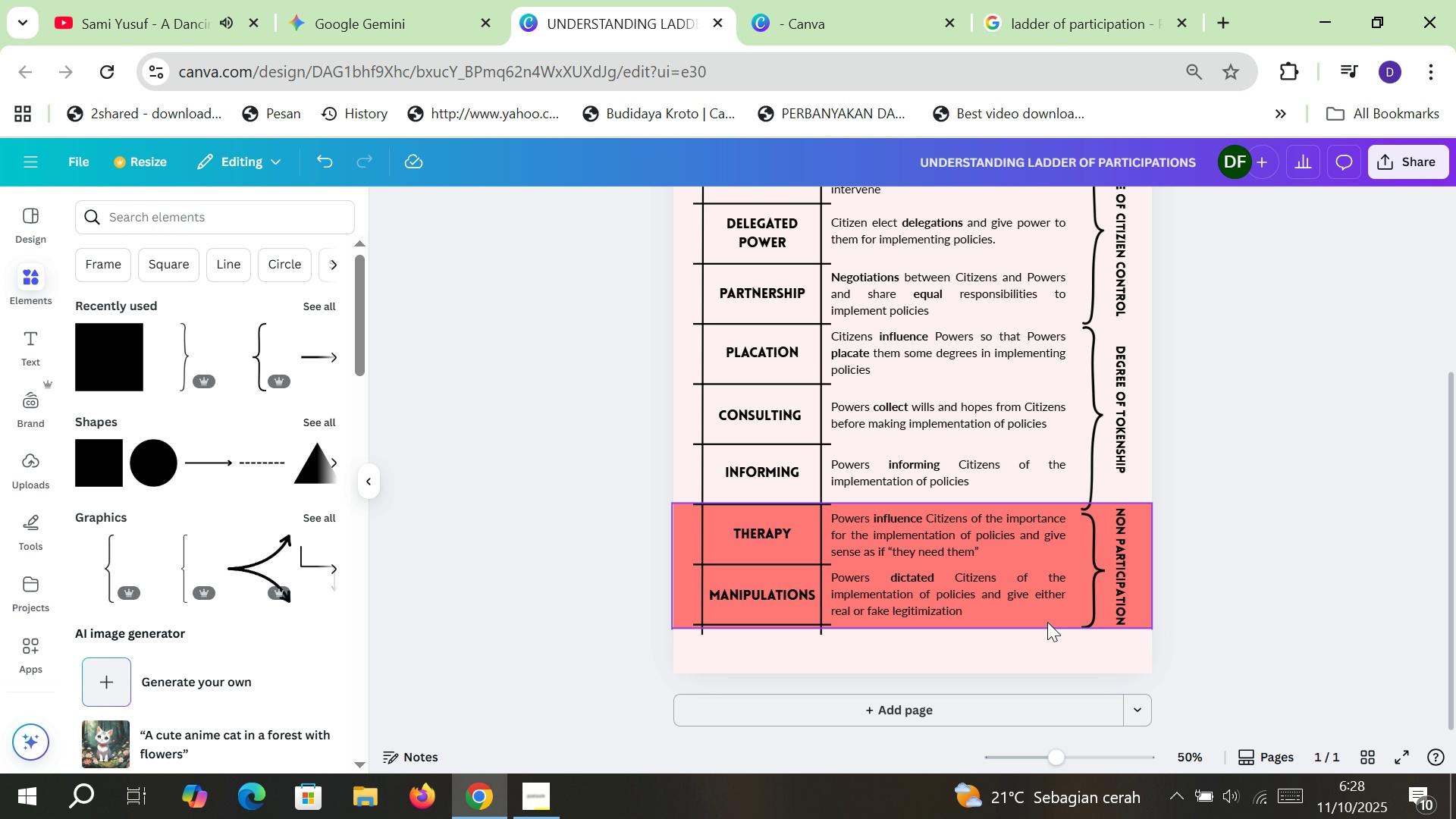 
left_click([1047, 622])
 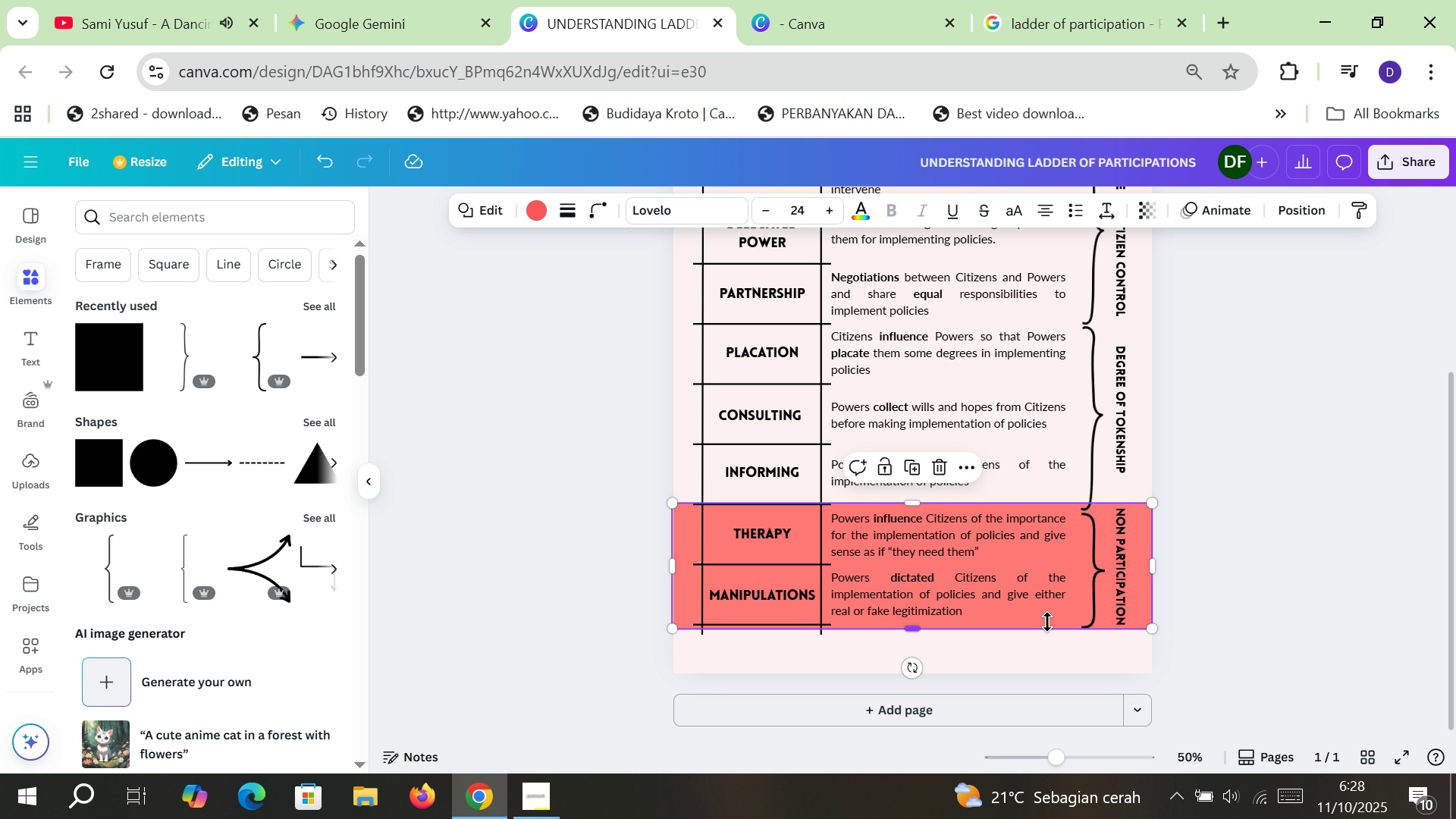 
key(Control+C)
 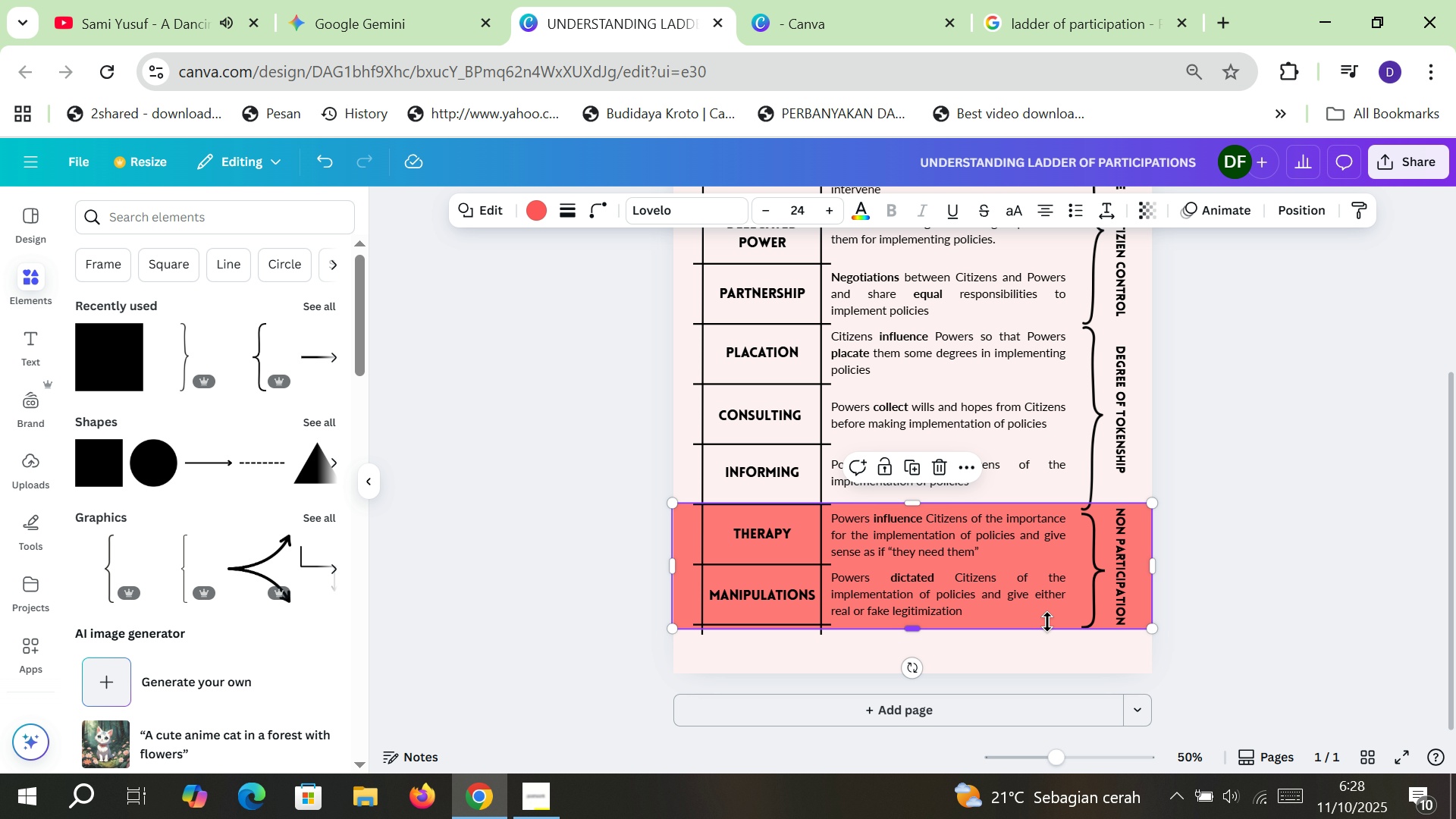 
key(Control+ControlLeft)
 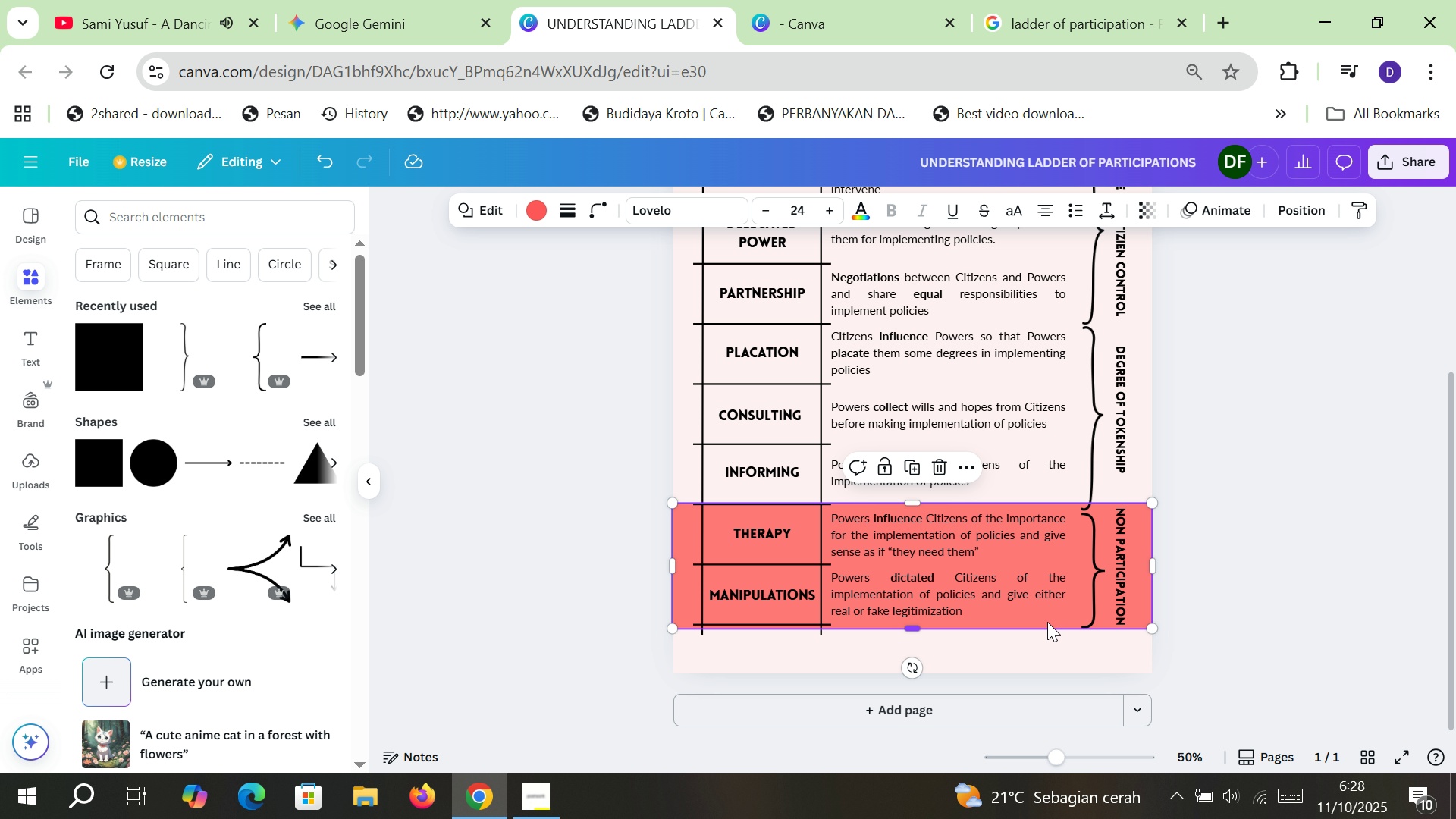 
key(Control+V)
 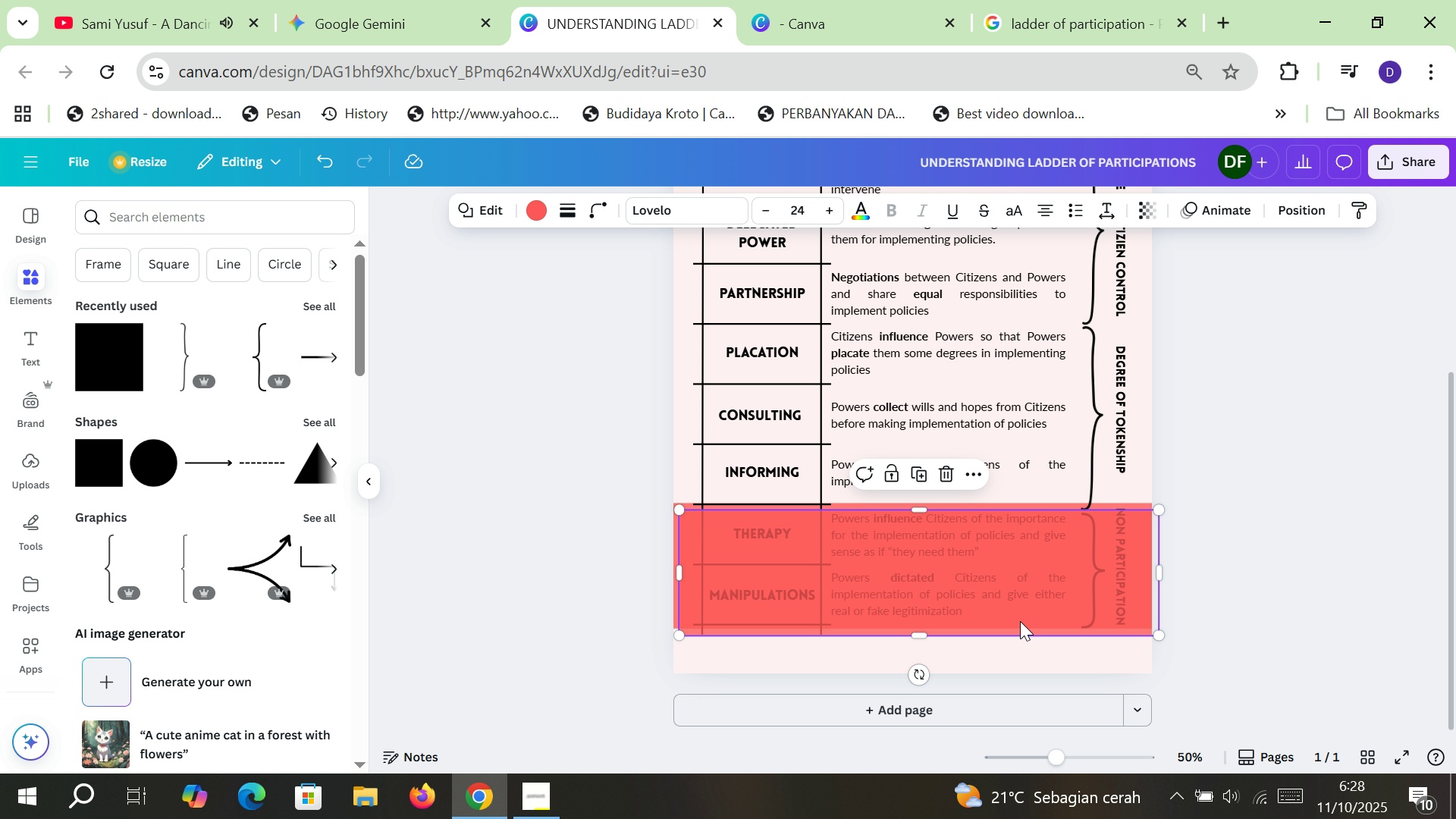 
left_click_drag(start_coordinate=[1019, 620], to_coordinate=[1015, 486])
 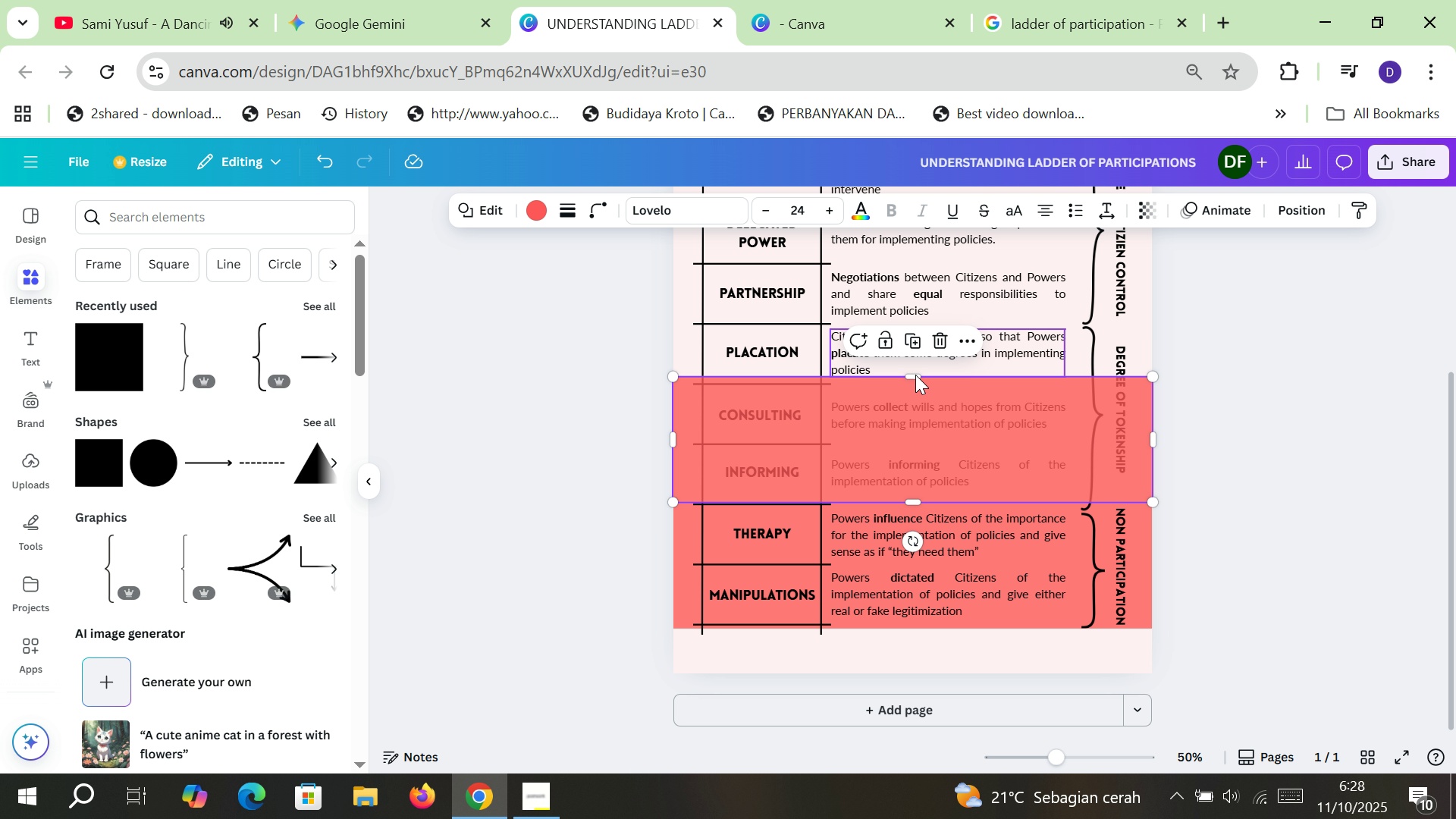 
left_click_drag(start_coordinate=[915, 377], to_coordinate=[915, 322])
 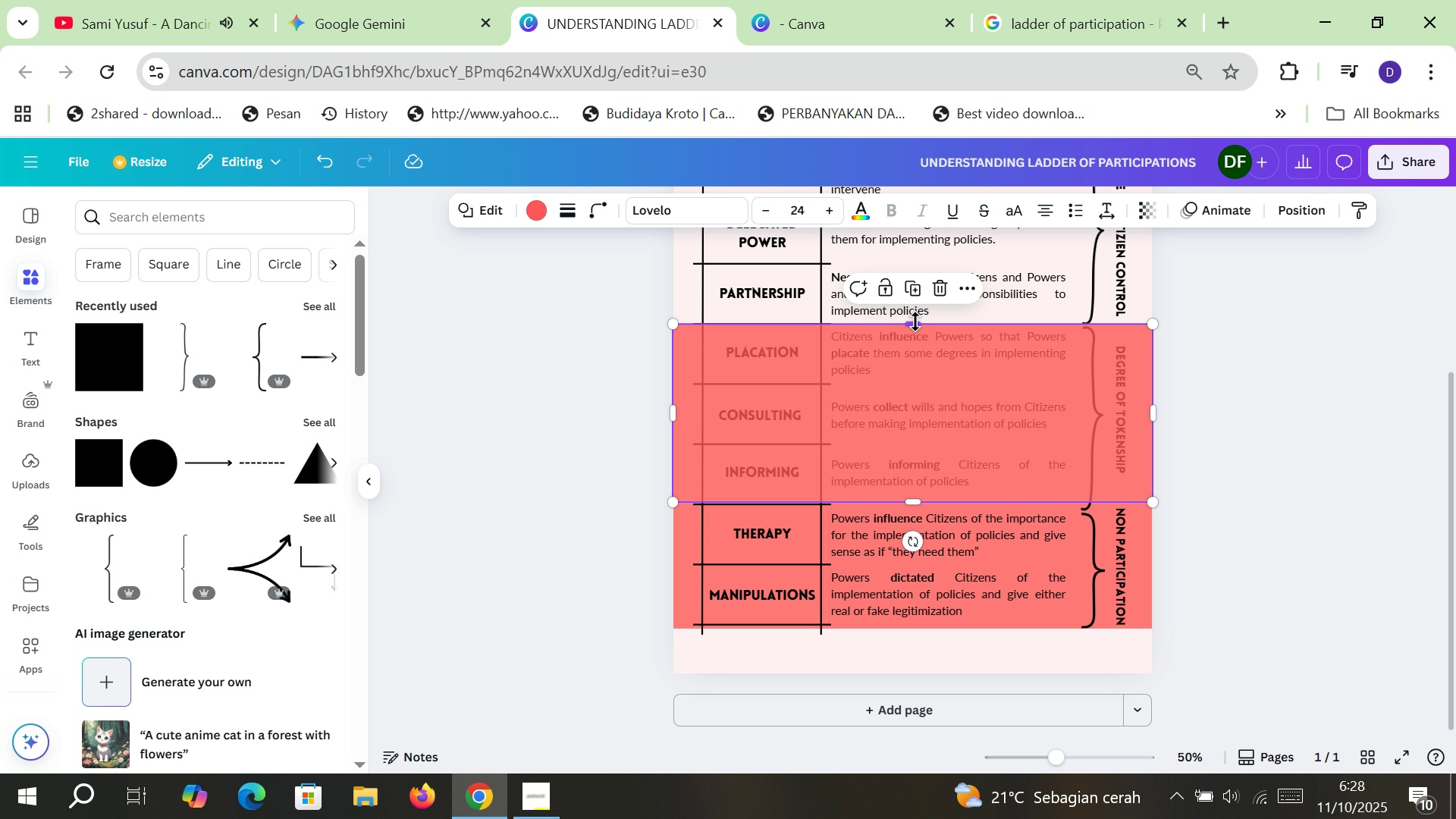 
key(Alt+Control+BracketLeft)
 